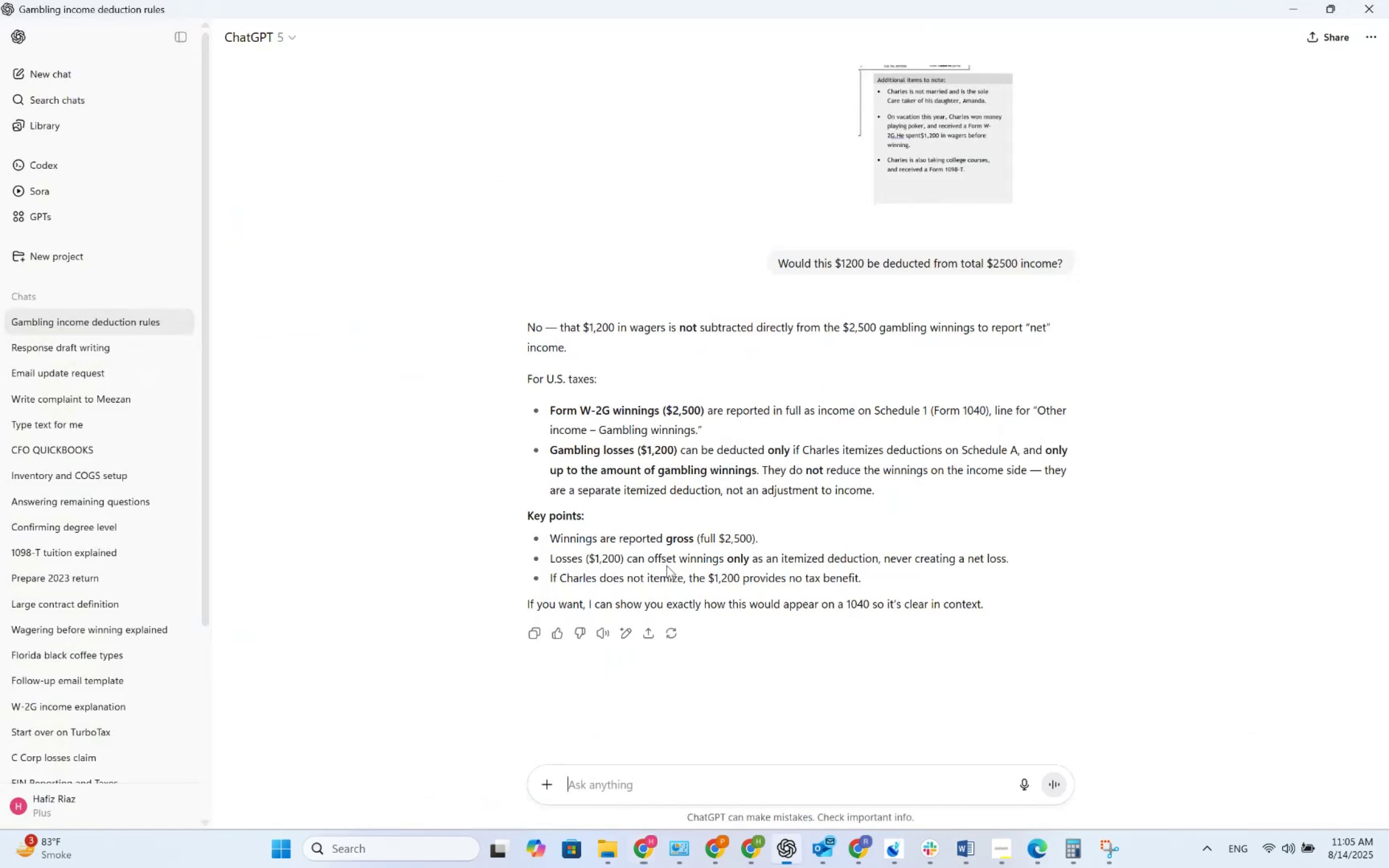 
key(Alt+Tab)
 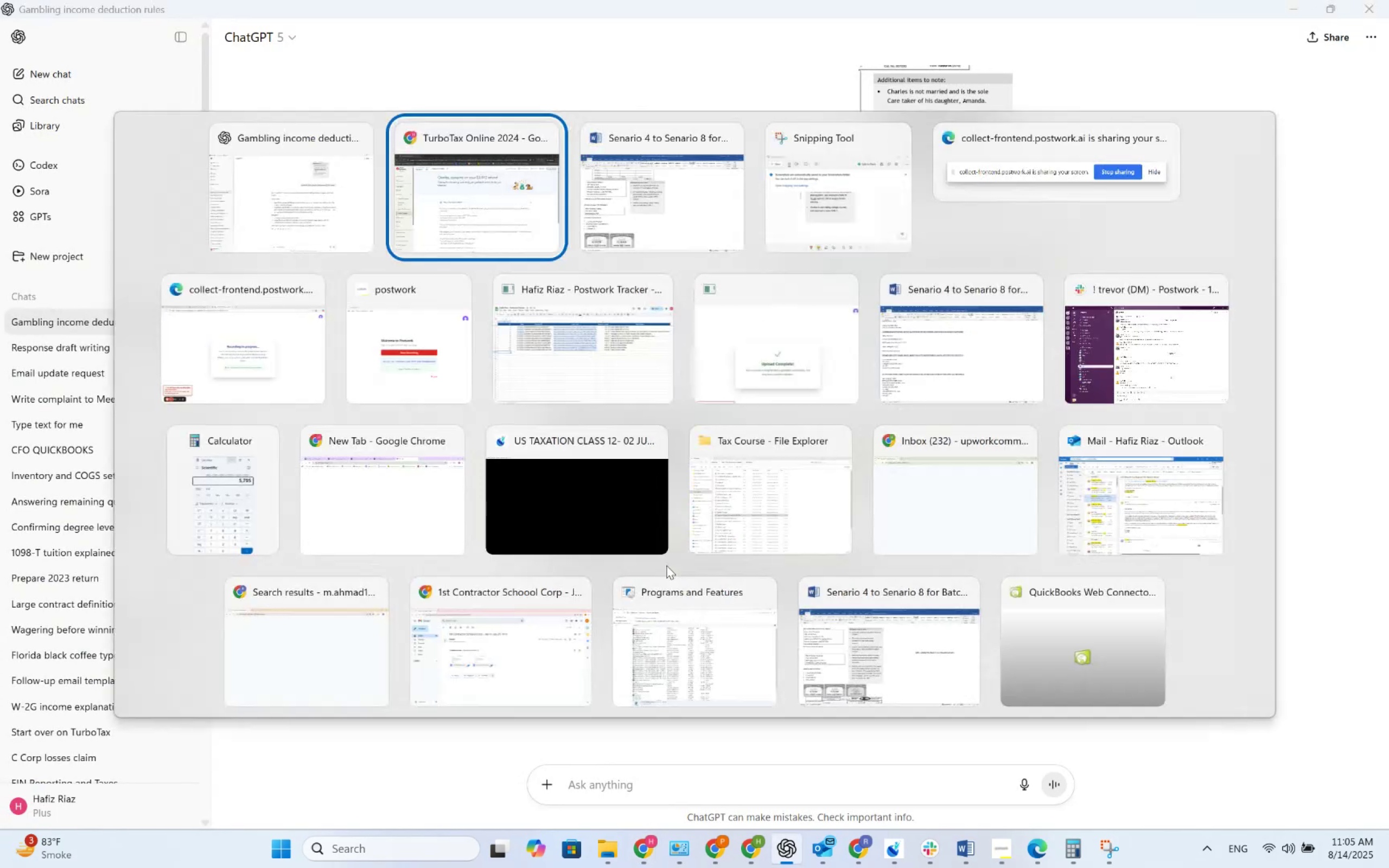 
key(Alt+Tab)
 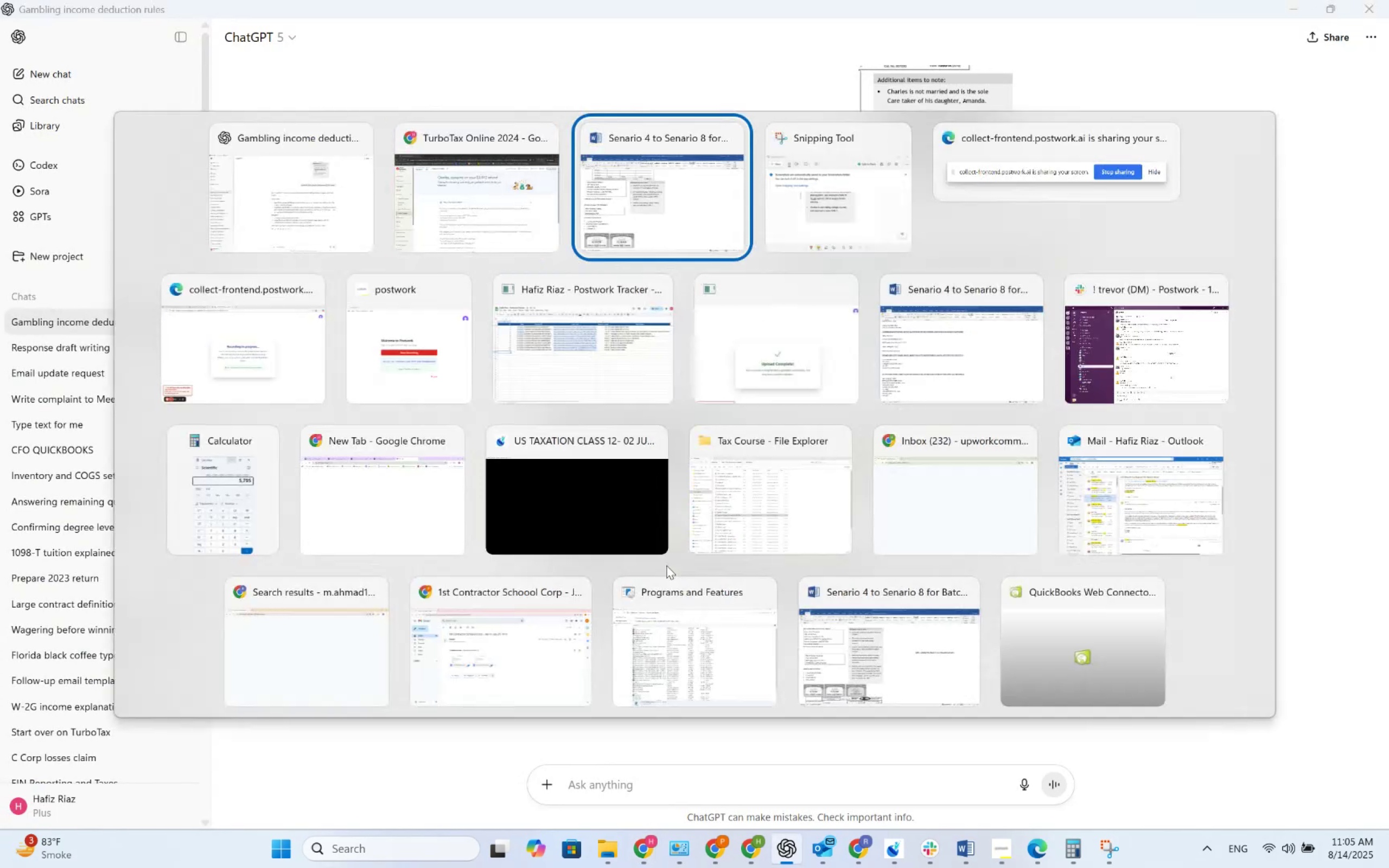 
key(Alt+Tab)
 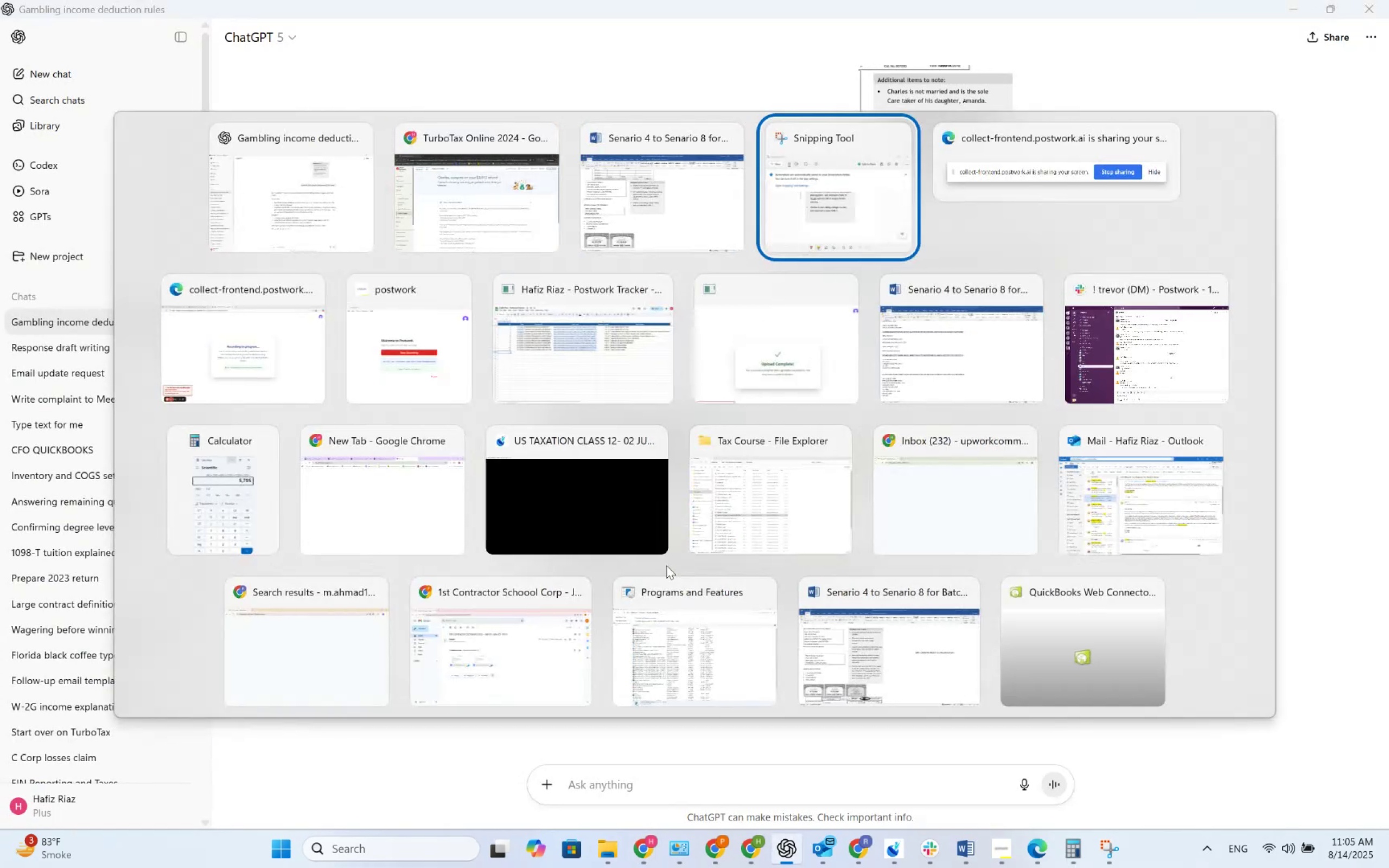 
key(Alt+Tab)
 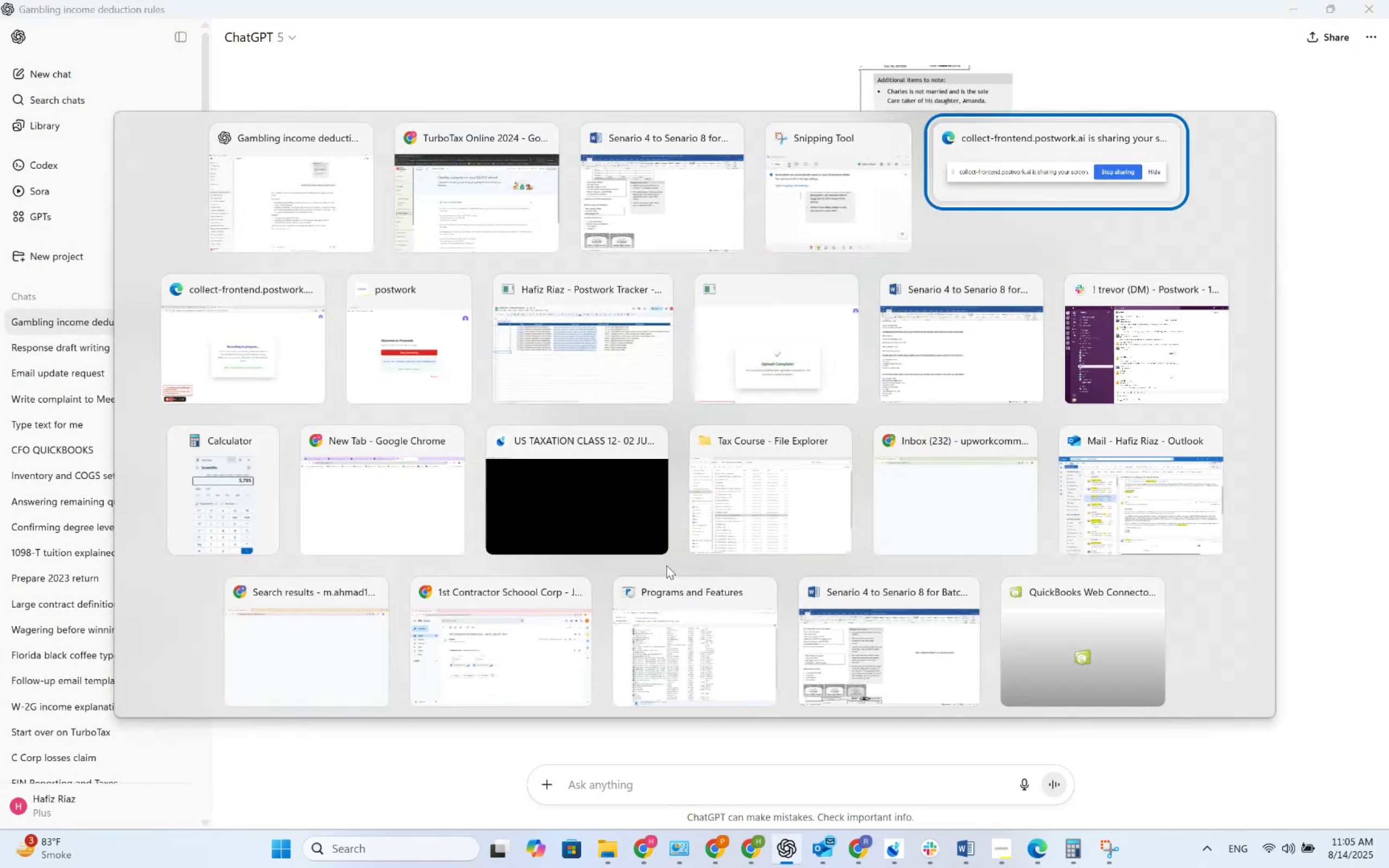 
key(Alt+Tab)
 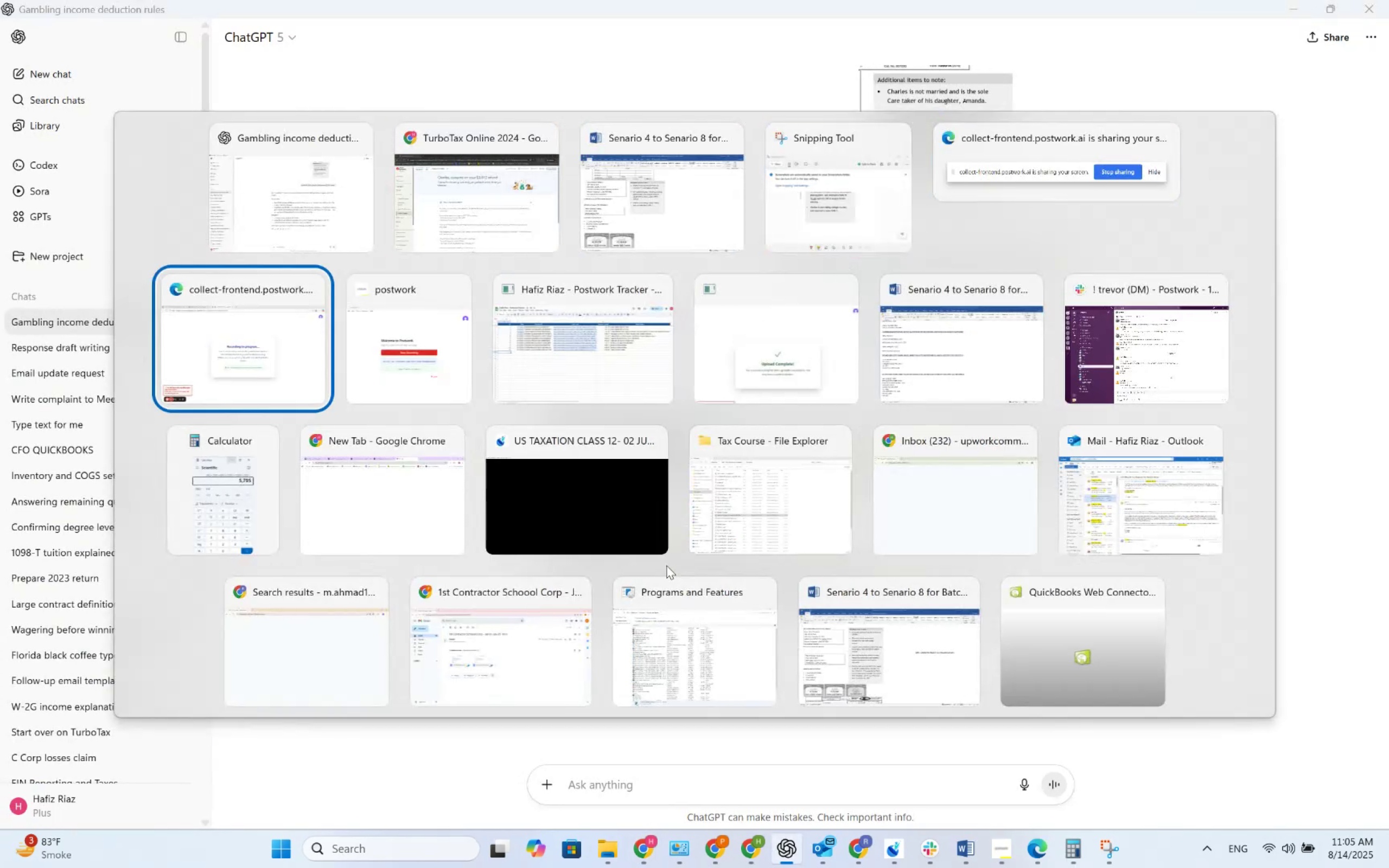 
key(Alt+Tab)
 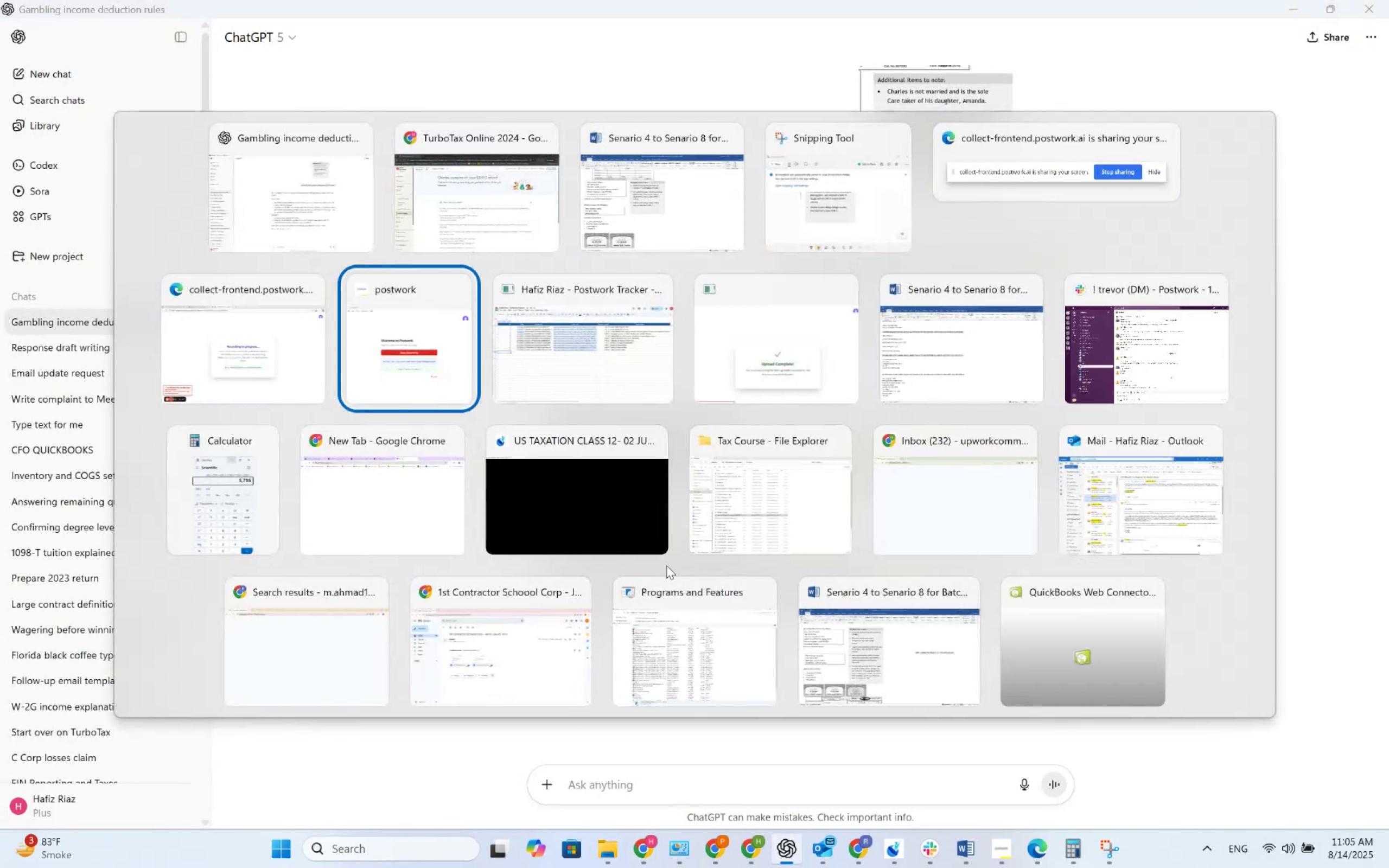 
key(Alt+Tab)
 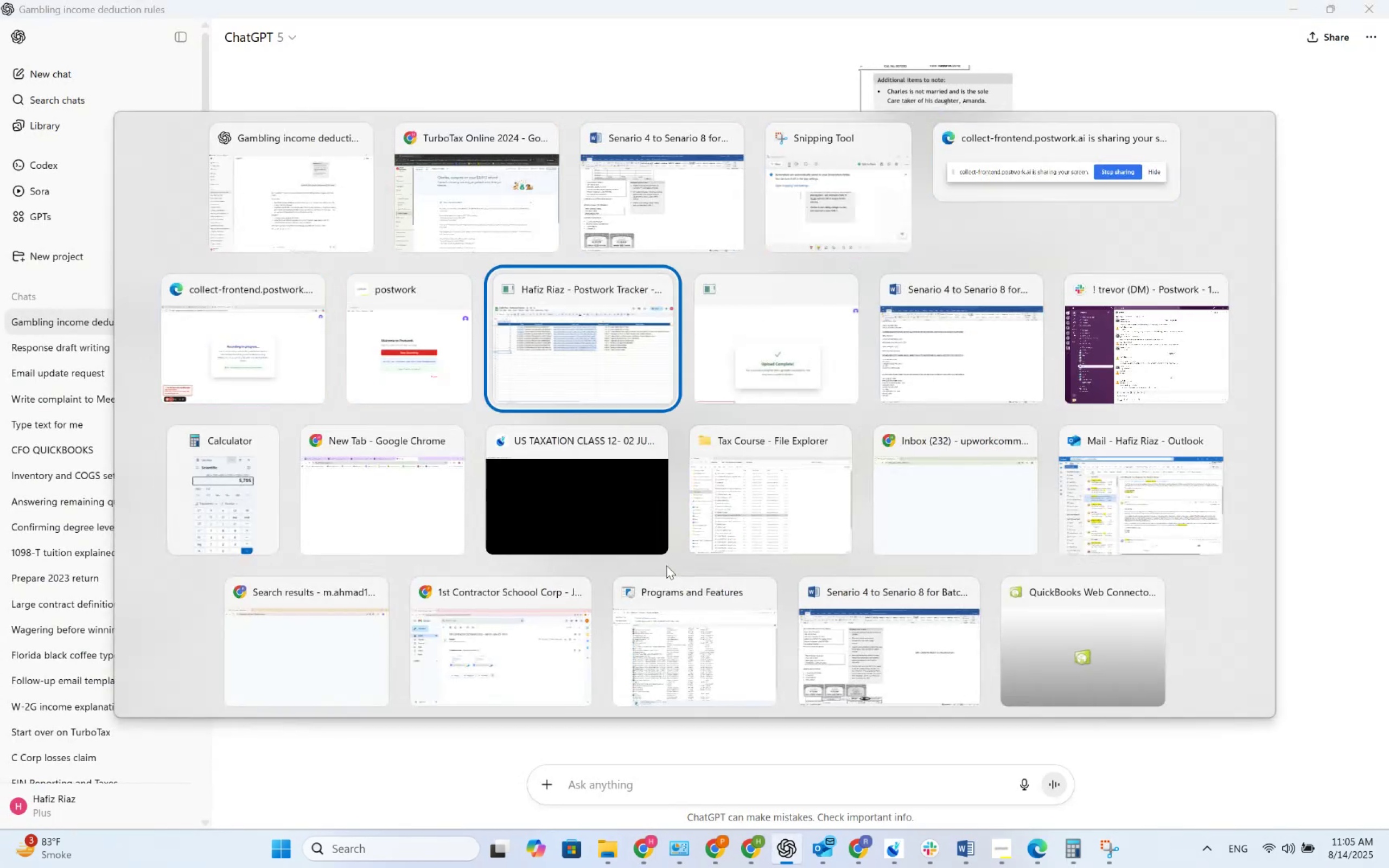 
key(Alt+Tab)
 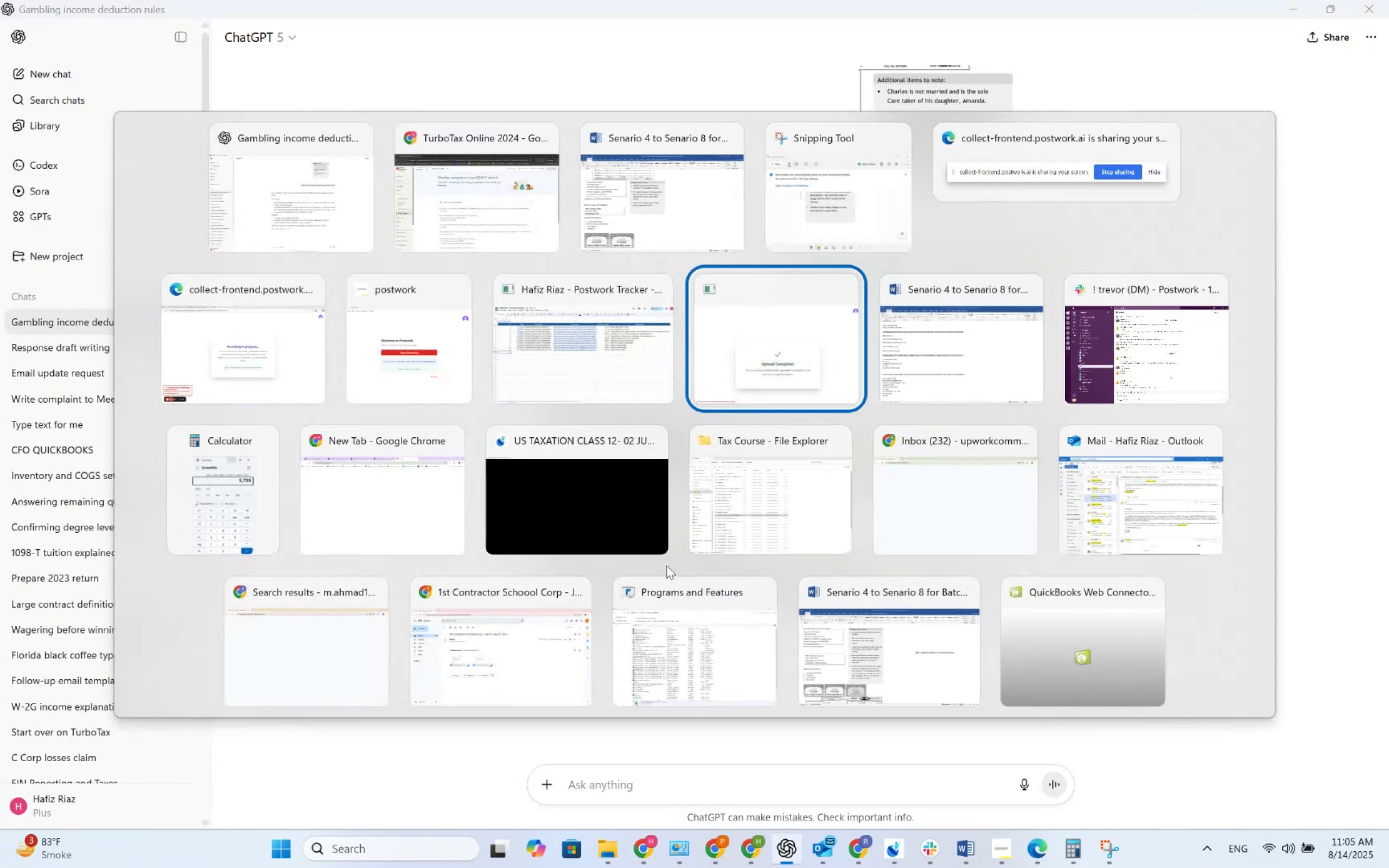 
key(Alt+Tab)
 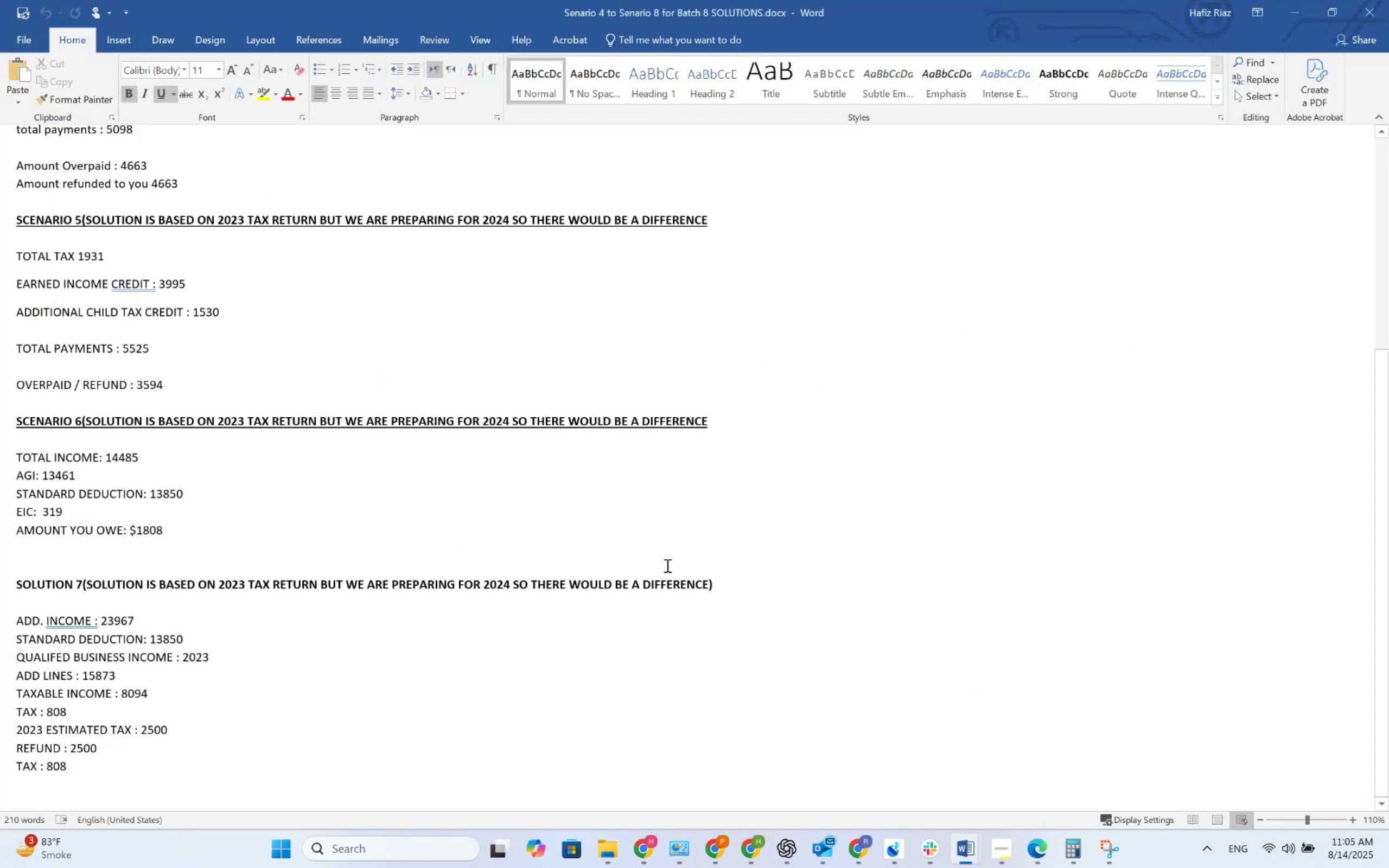 
wait(5.62)
 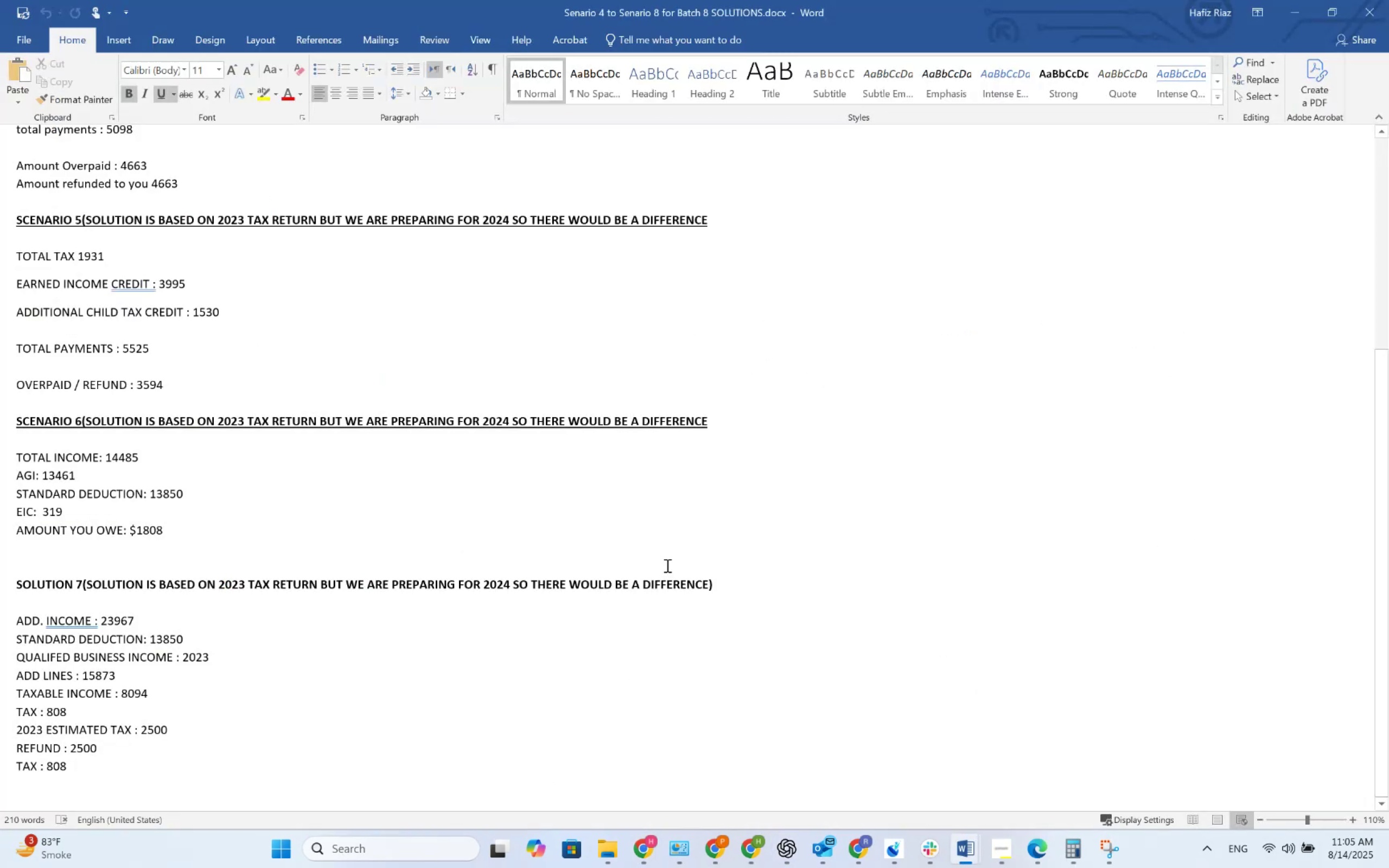 
key(Alt+AltLeft)
 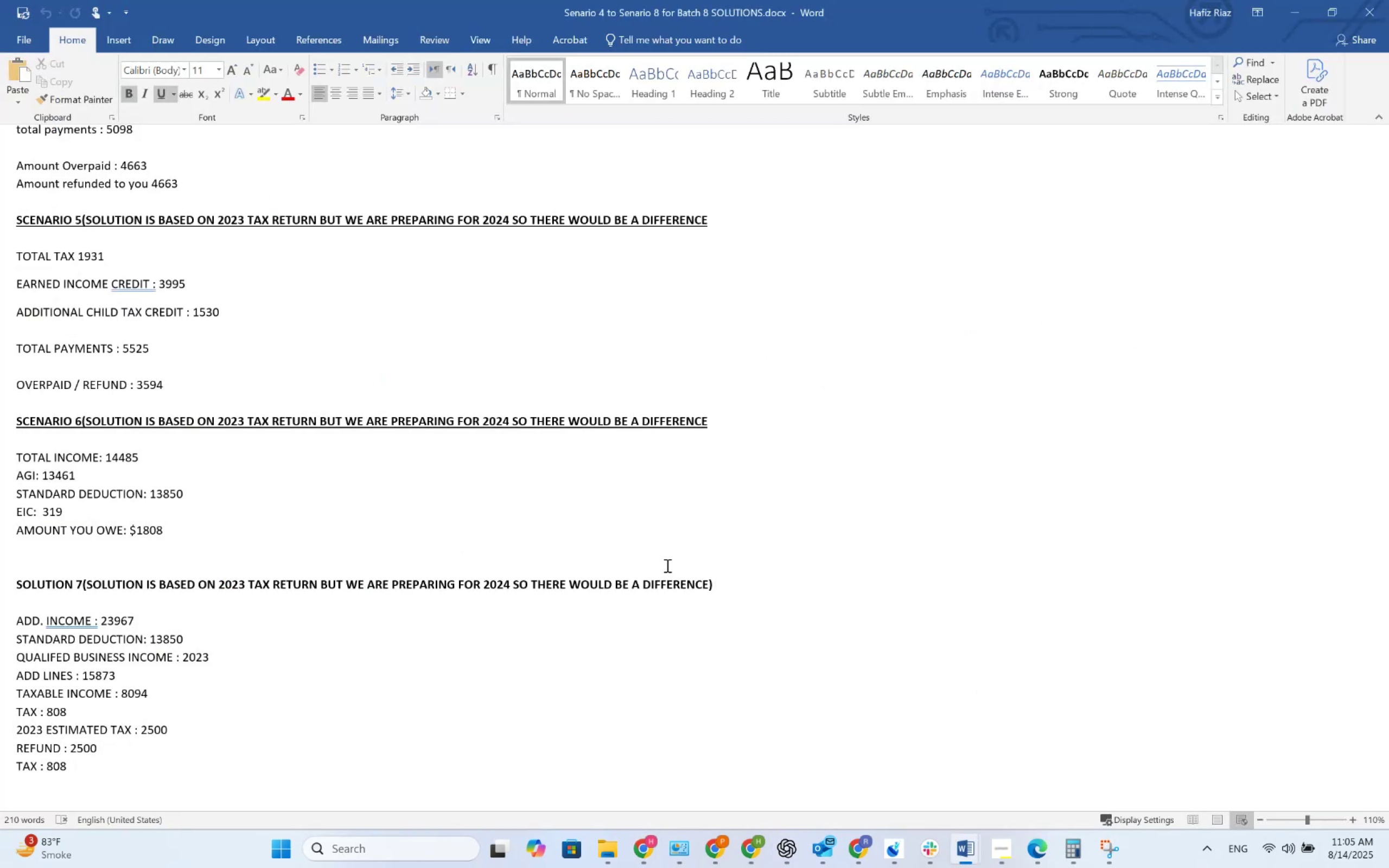 
key(Alt+Tab)
 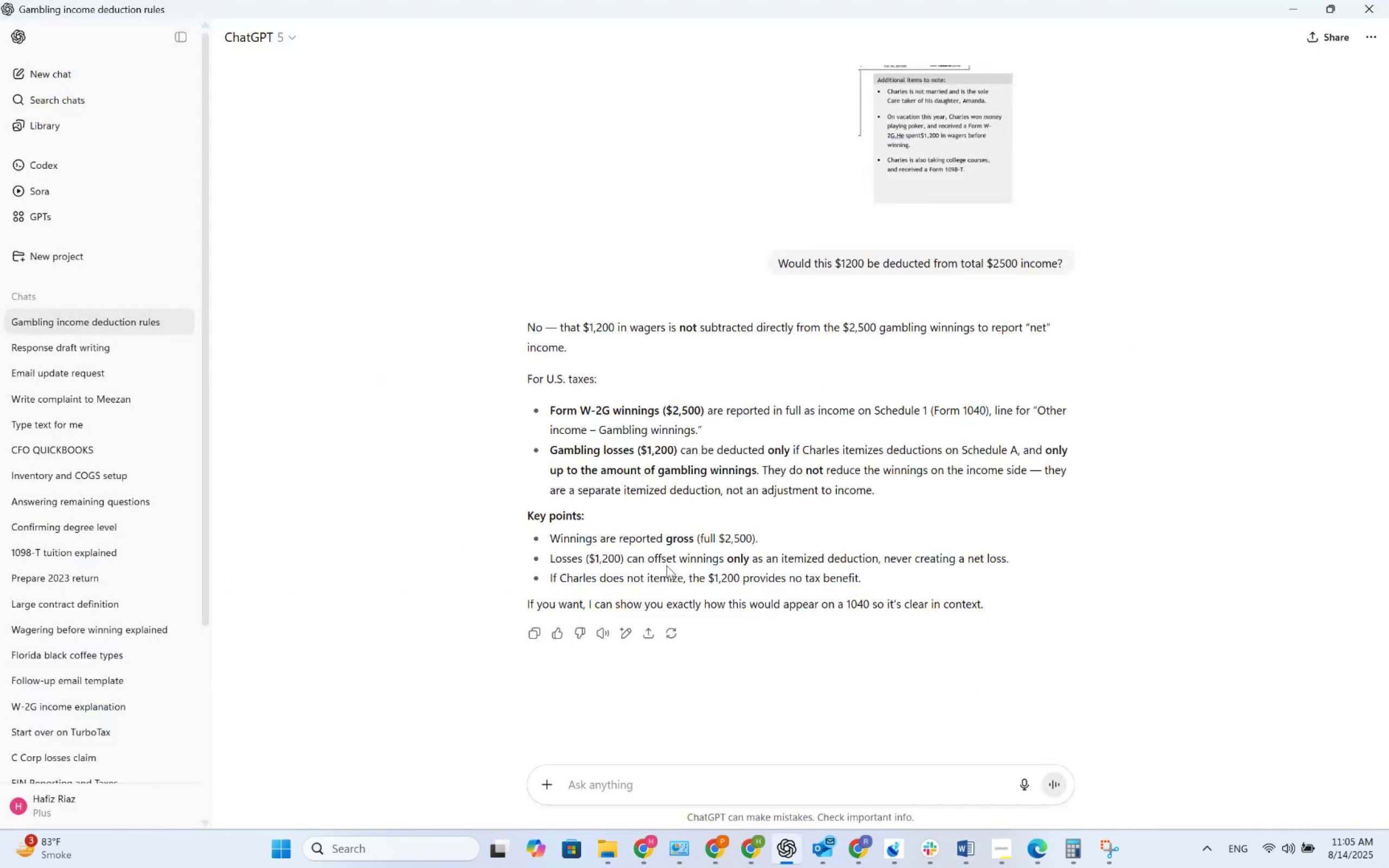 
key(Alt+AltLeft)
 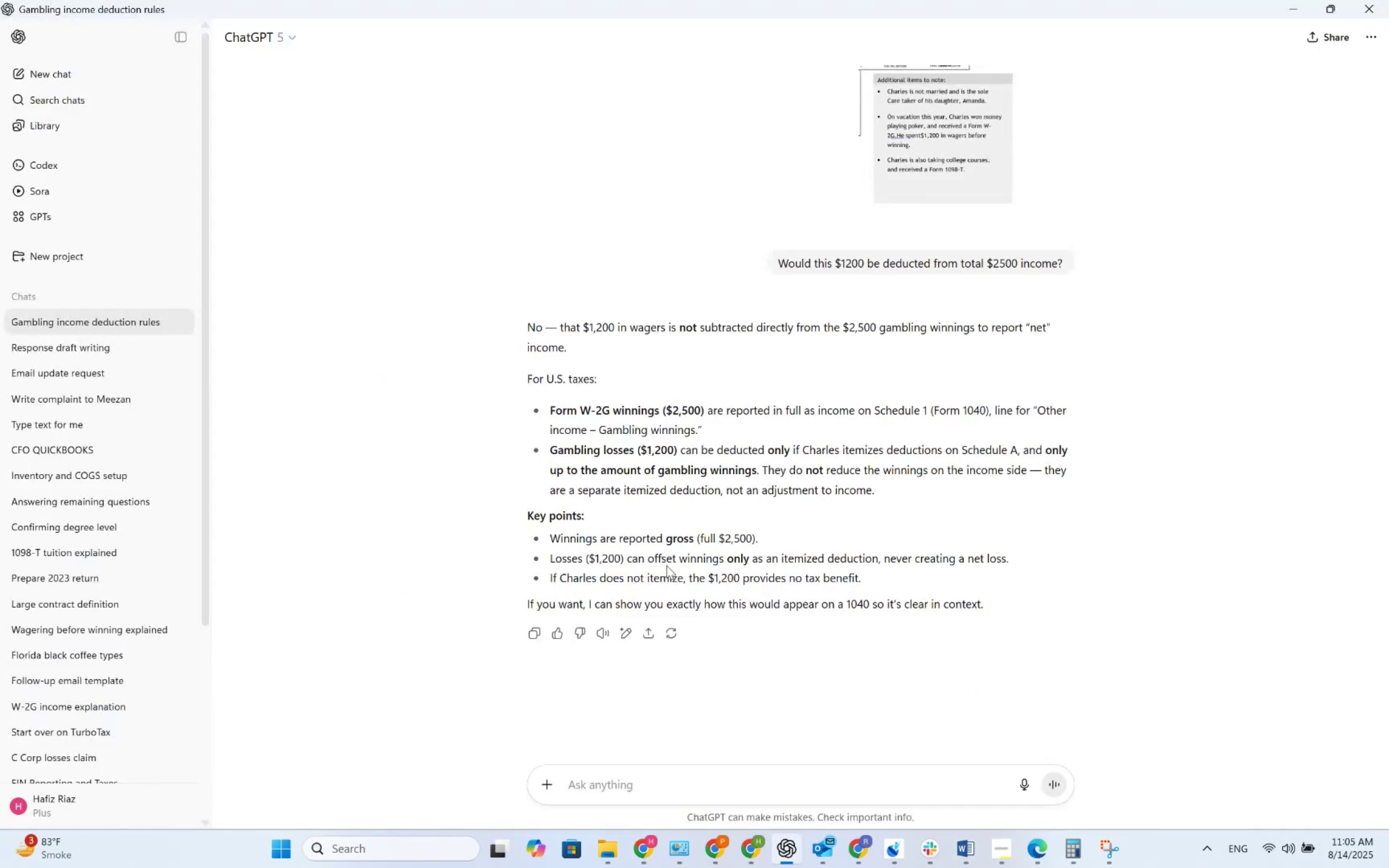 
key(Alt+Tab)
 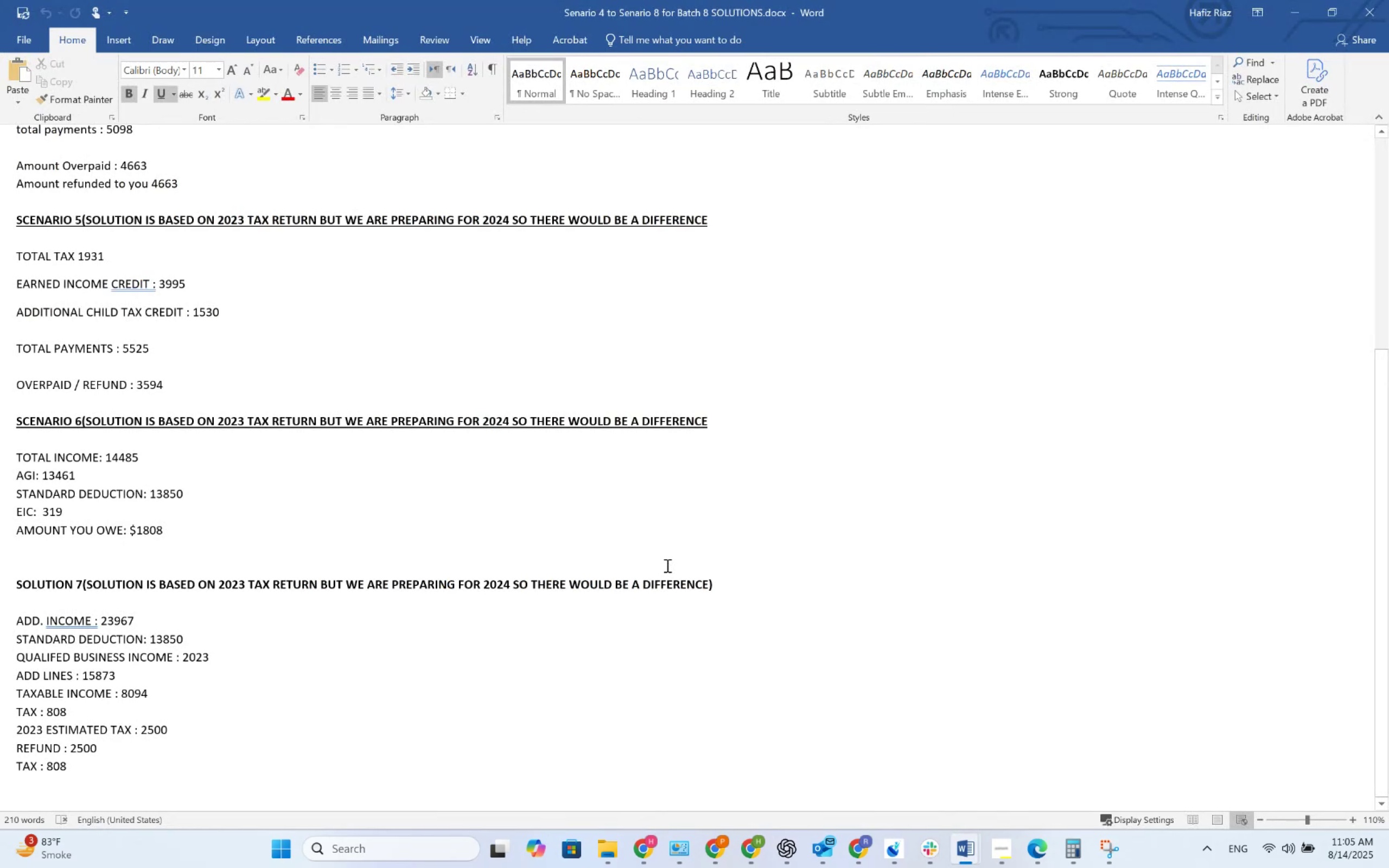 
scroll: coordinate [360, 426], scroll_direction: up, amount: 6.0
 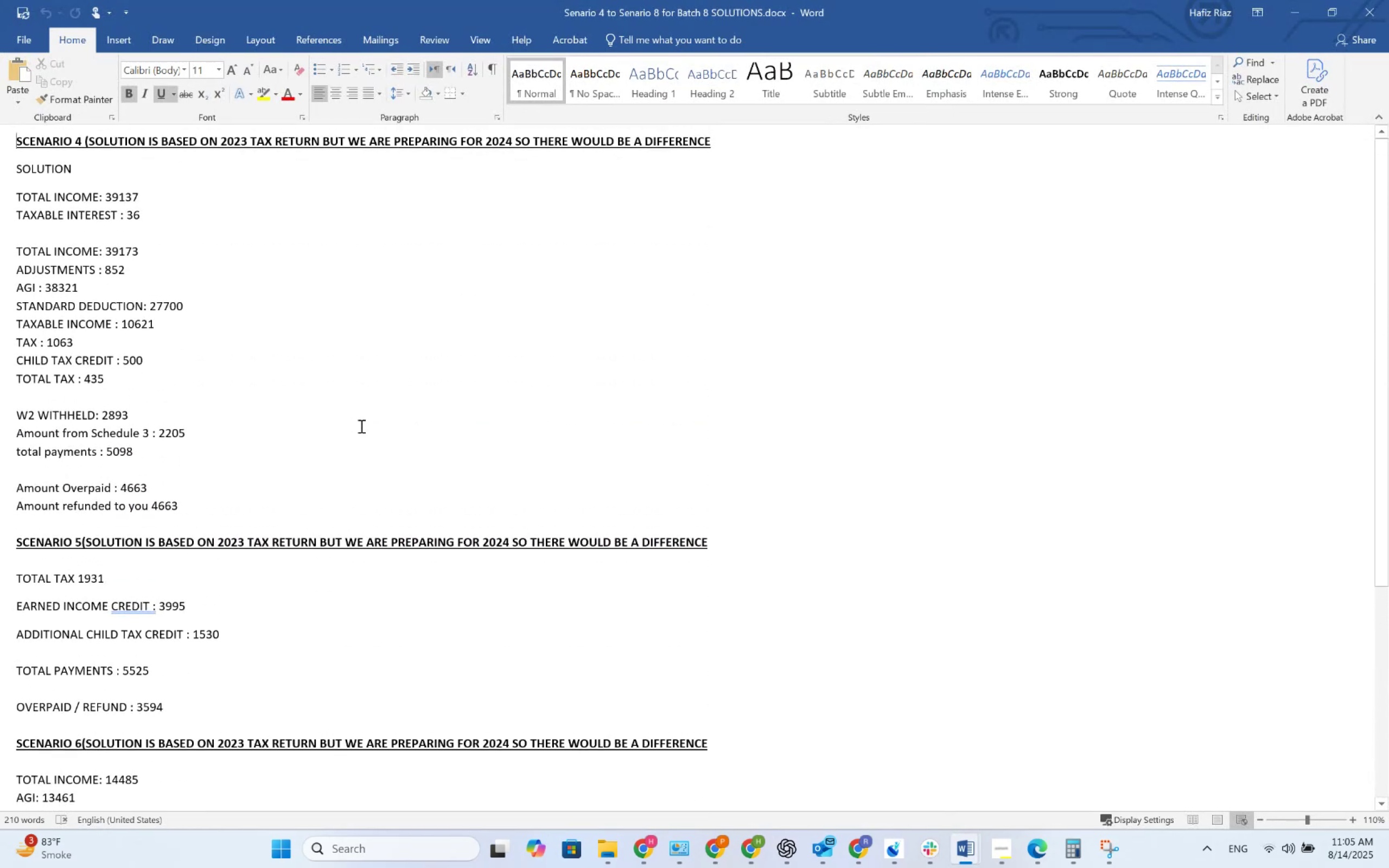 
key(Alt+AltLeft)
 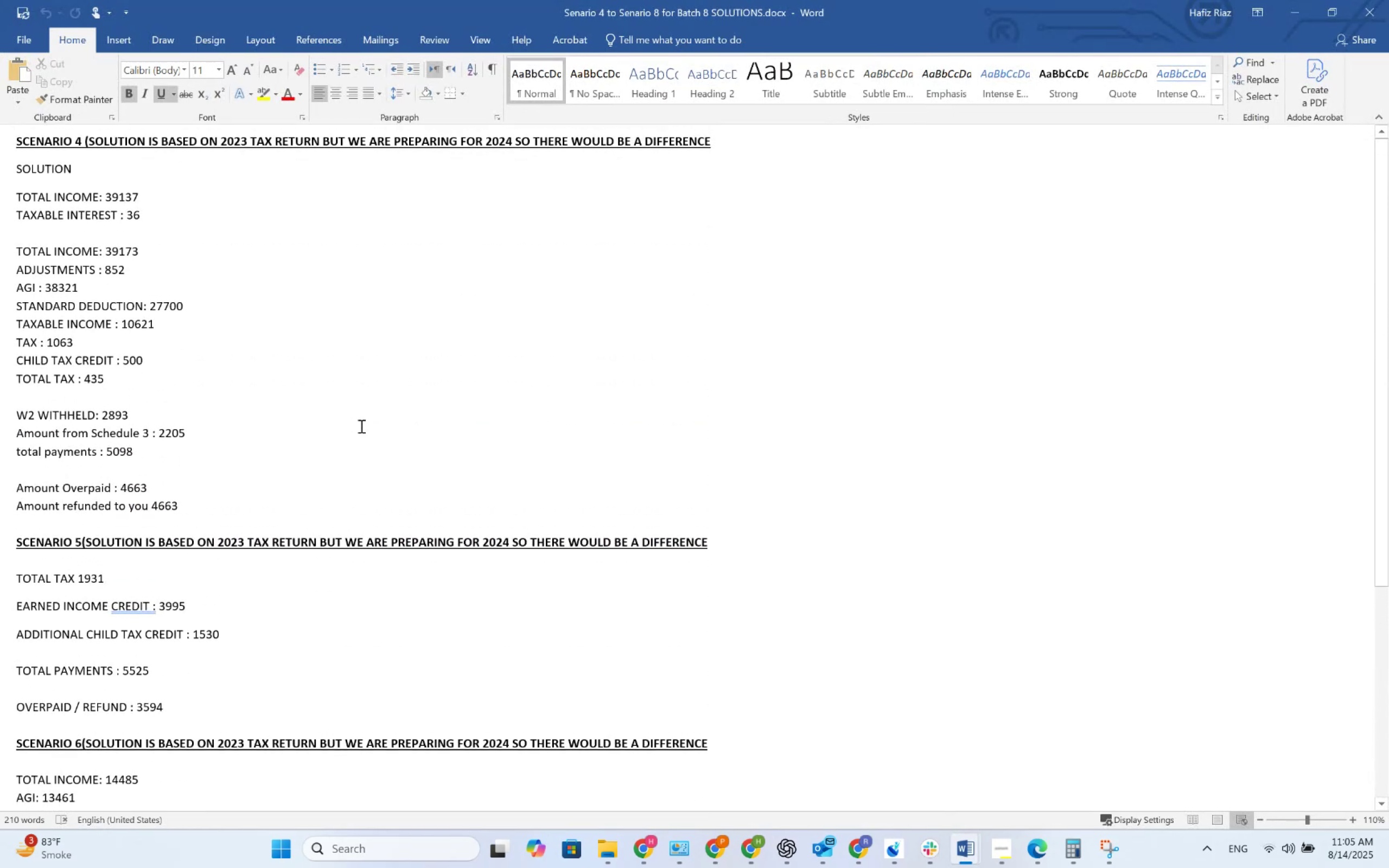 
key(Alt+Tab)
 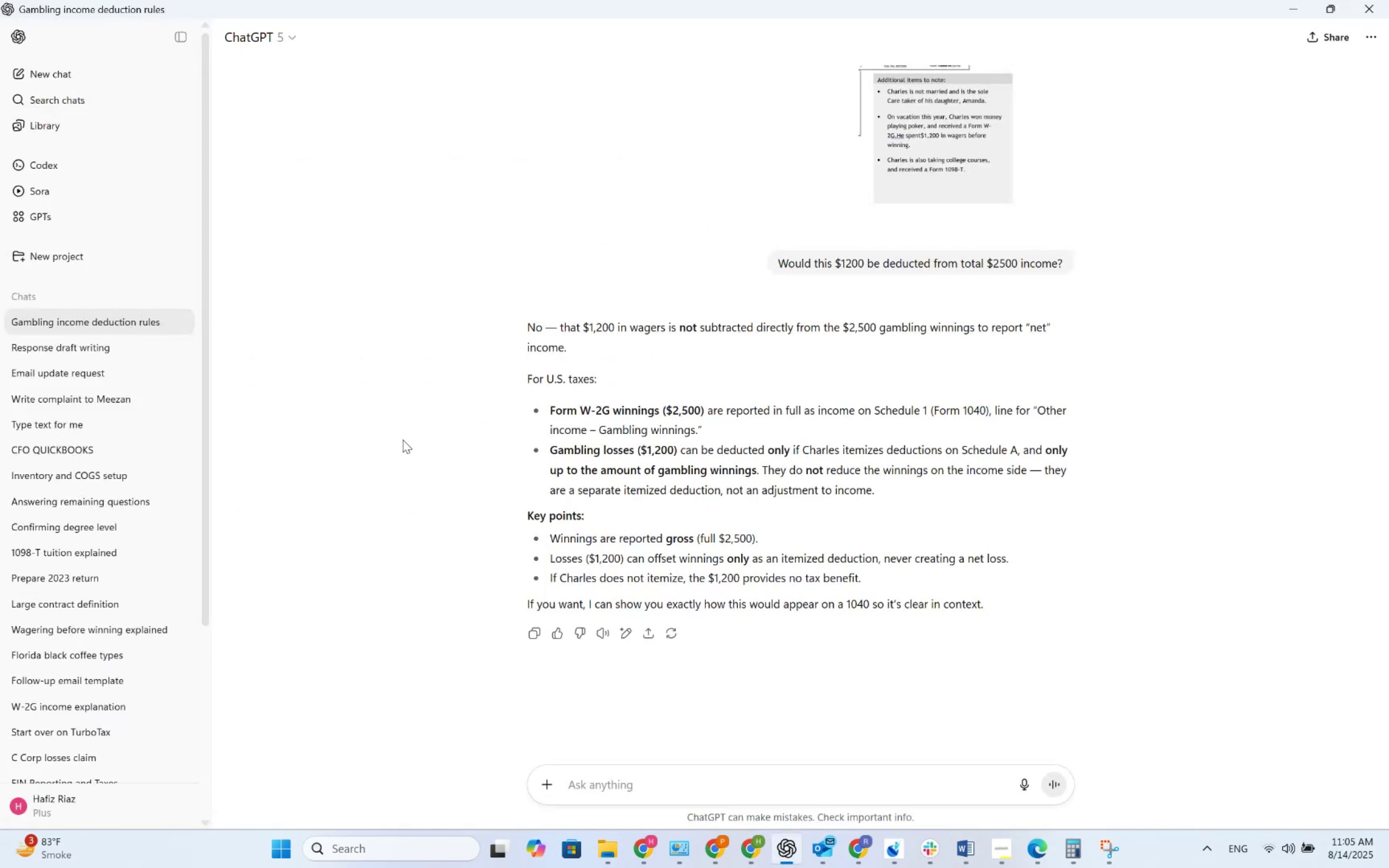 
key(Alt+AltLeft)
 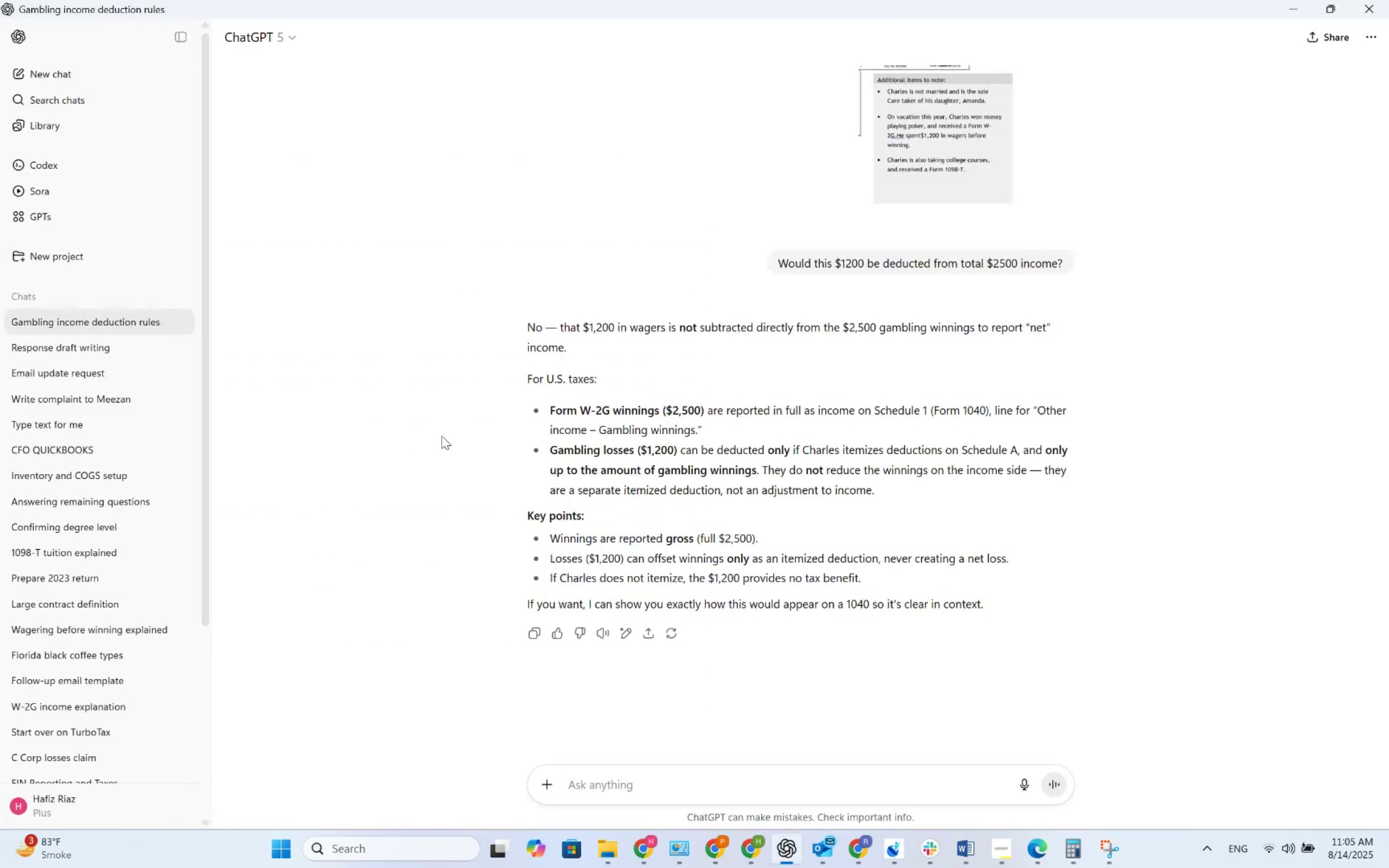 
key(Alt+Tab)
 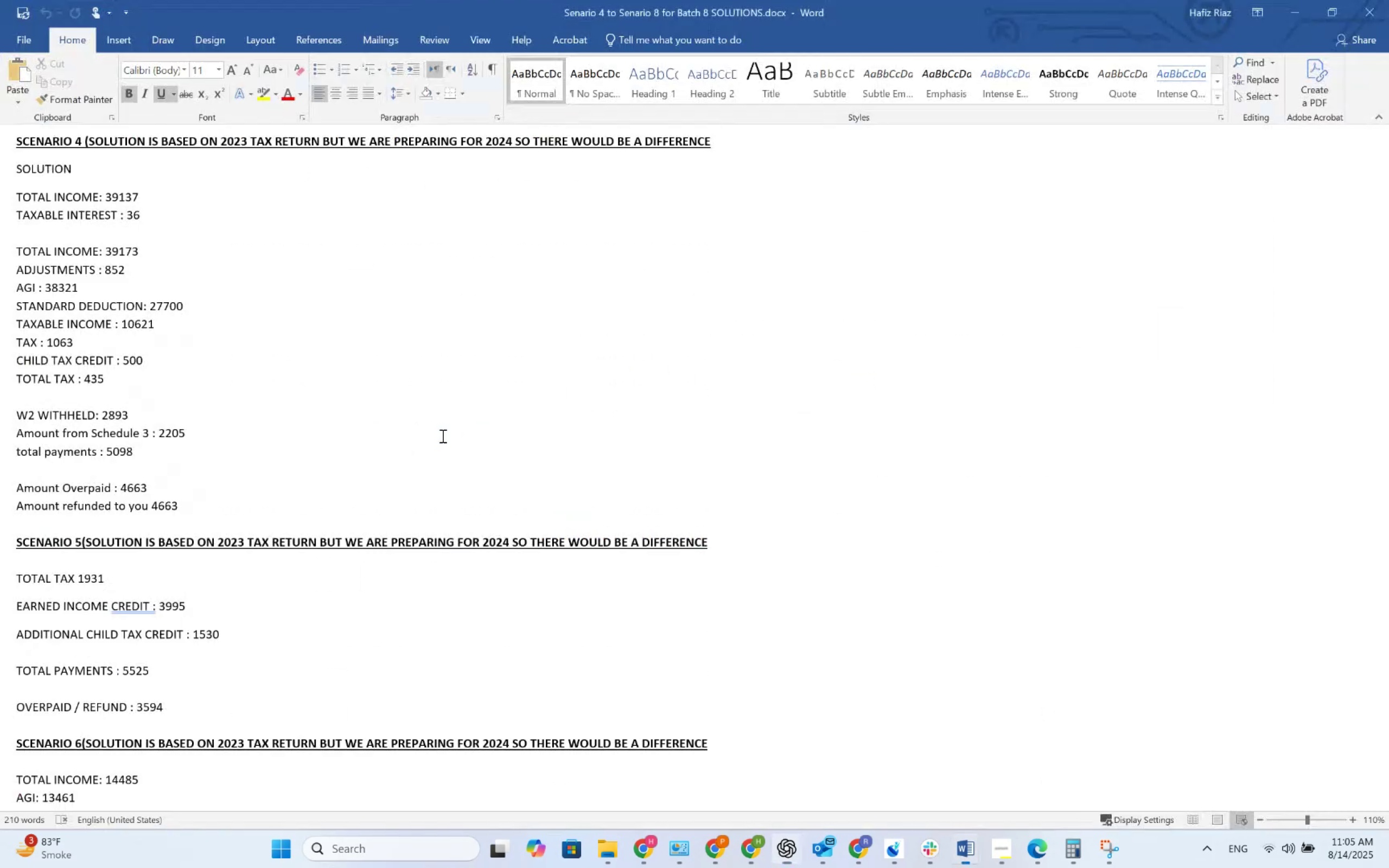 
key(Alt+Tab)
 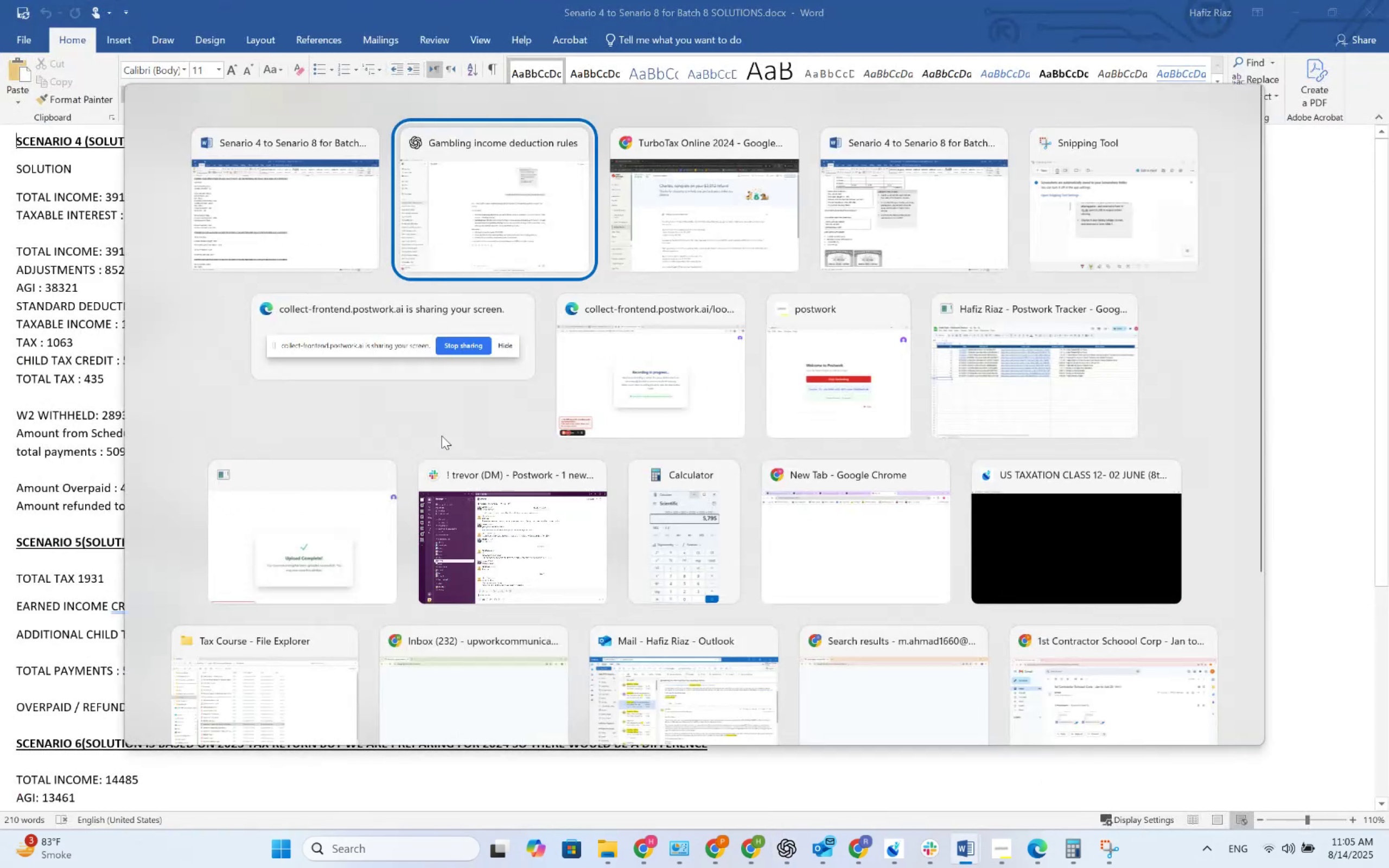 
key(Alt+Tab)
 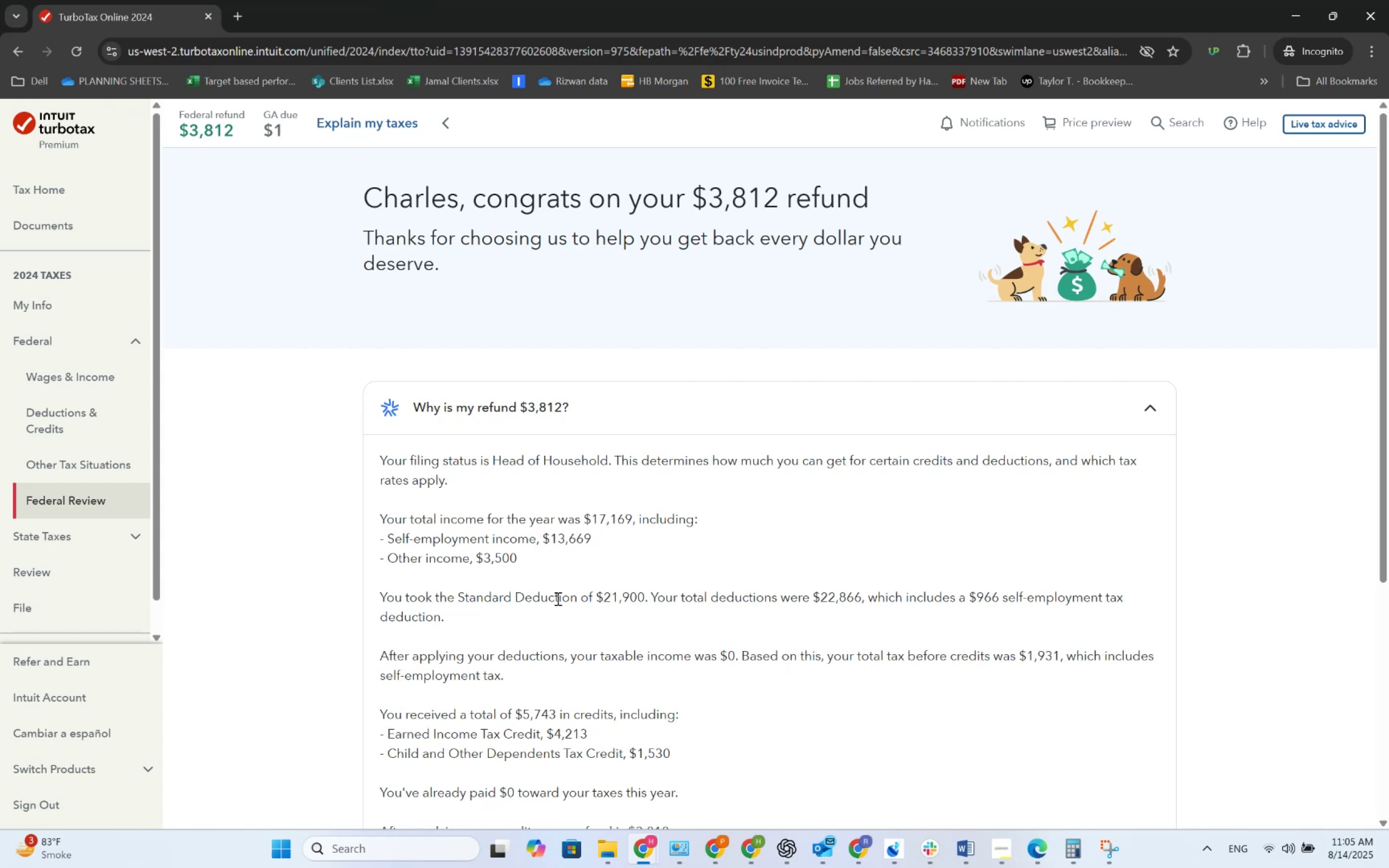 
wait(5.79)
 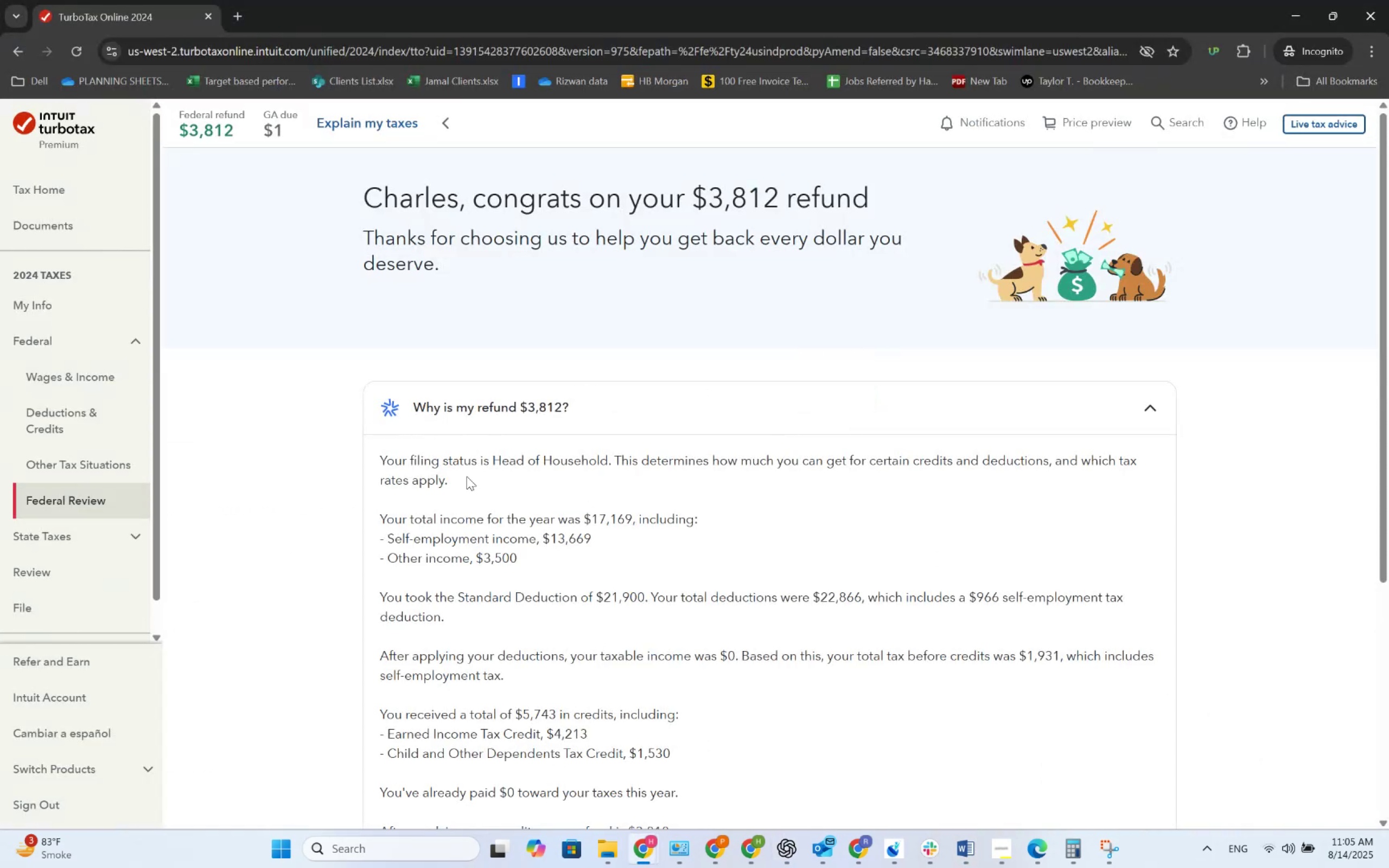 
key(Alt+AltLeft)
 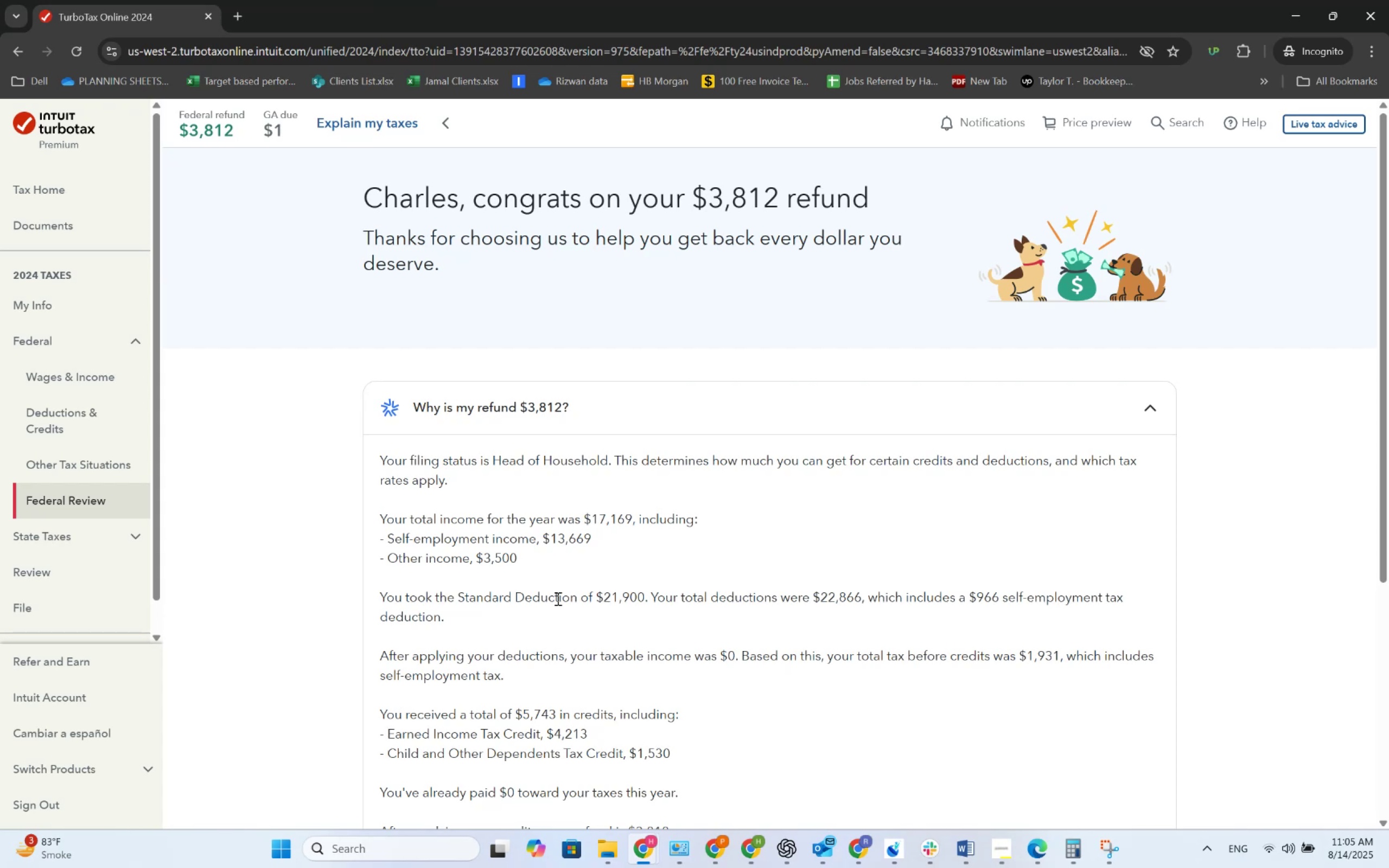 
key(Alt+Tab)
 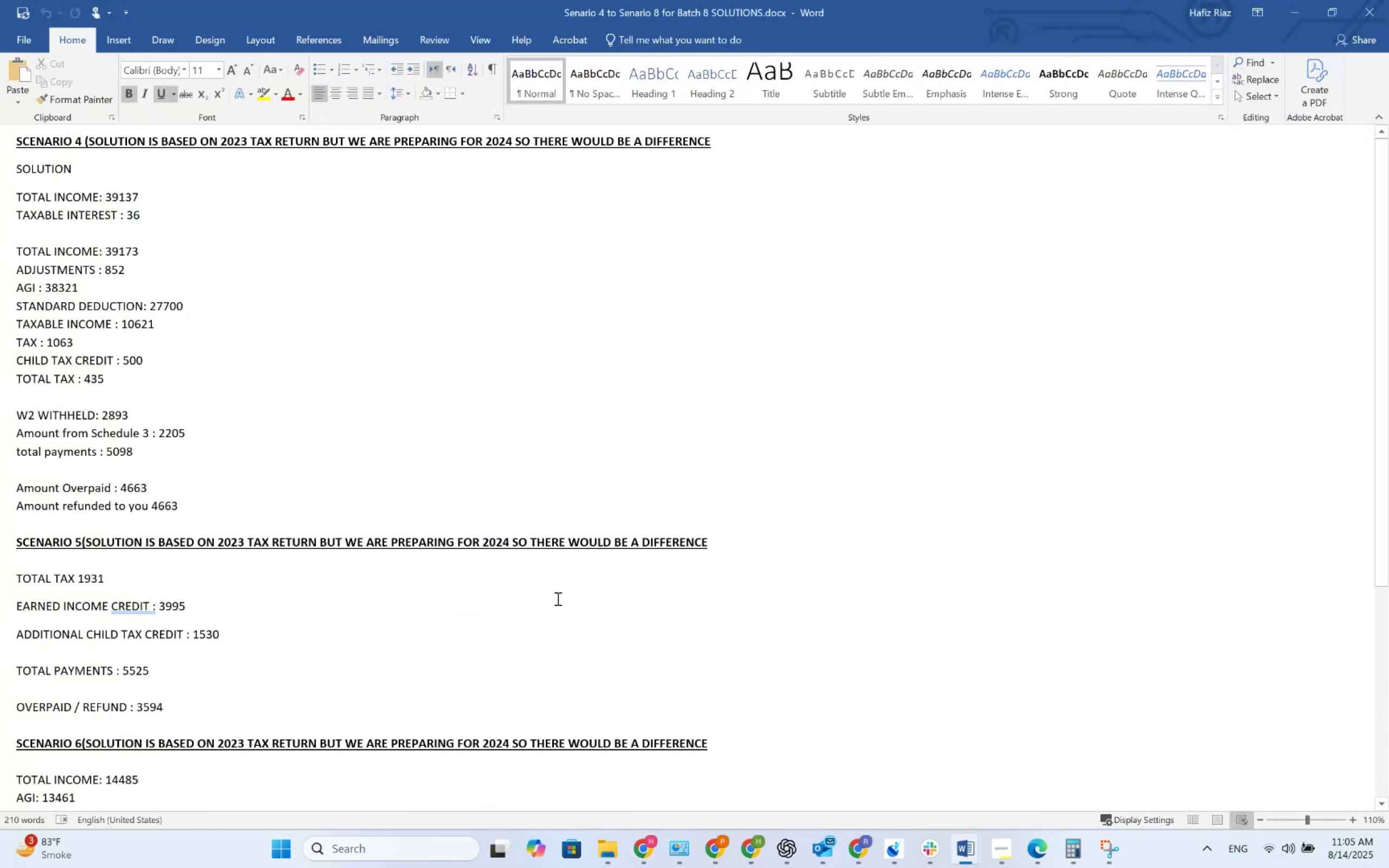 
key(Alt+AltLeft)
 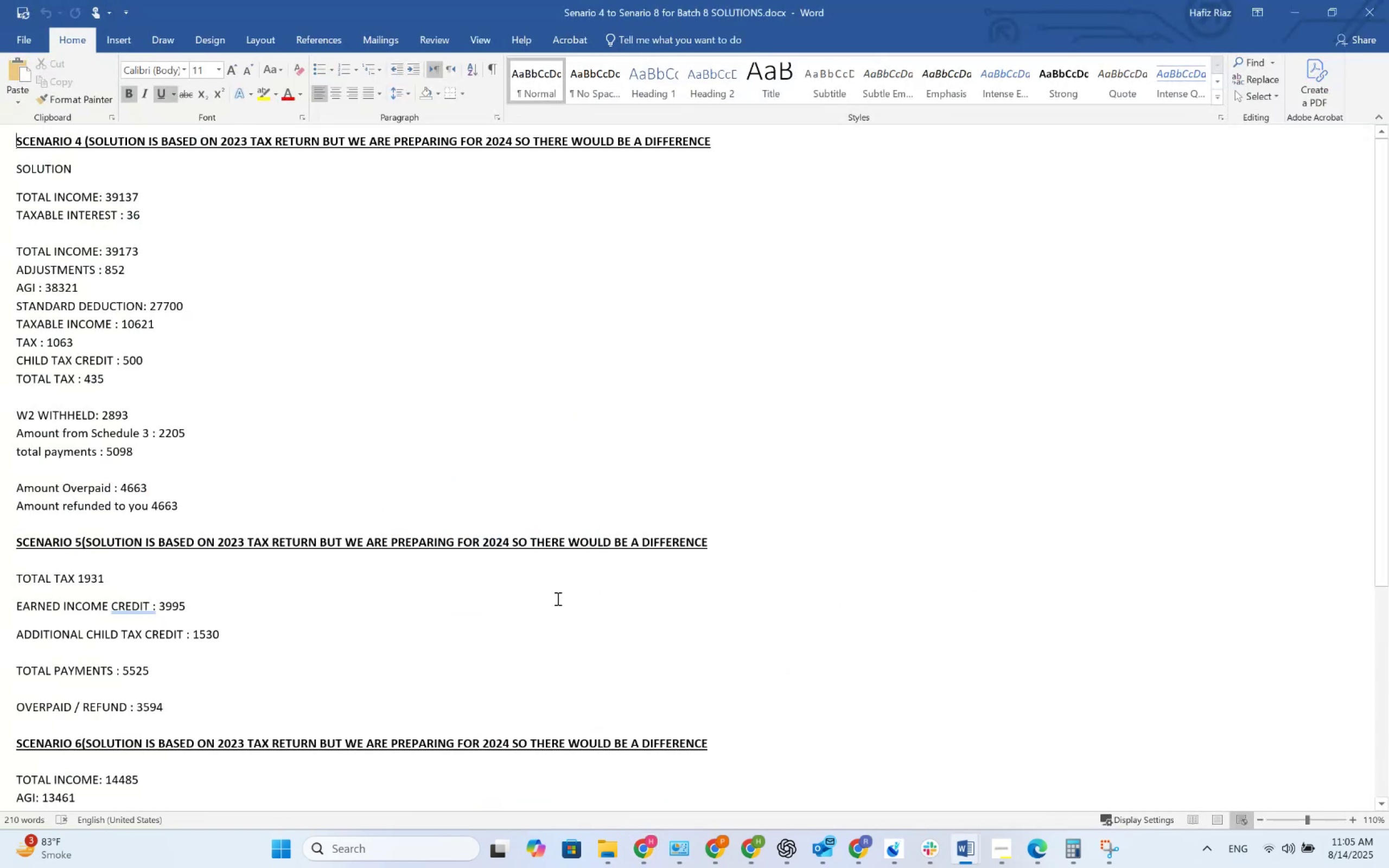 
key(Alt+Tab)
 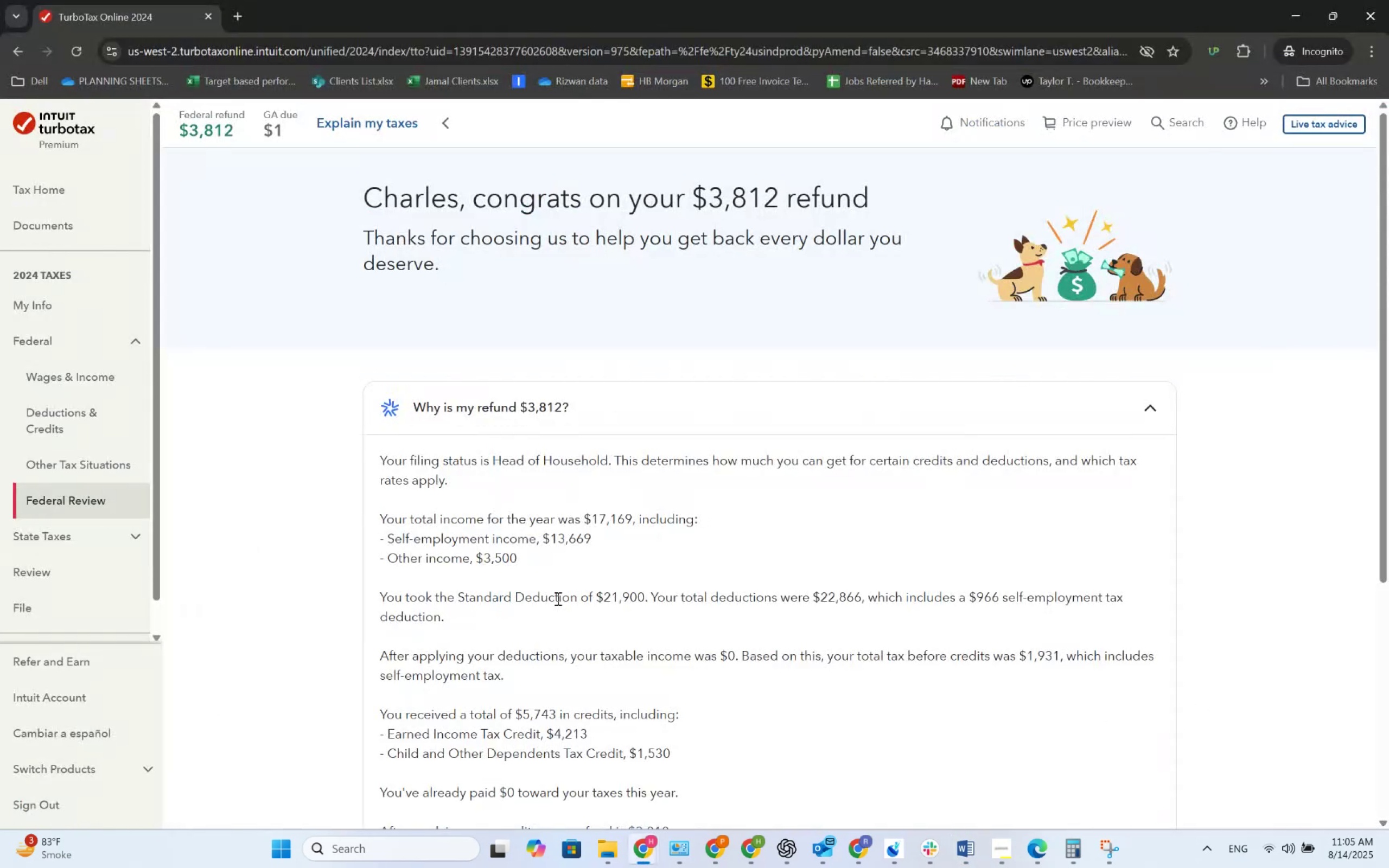 
key(Alt+AltLeft)
 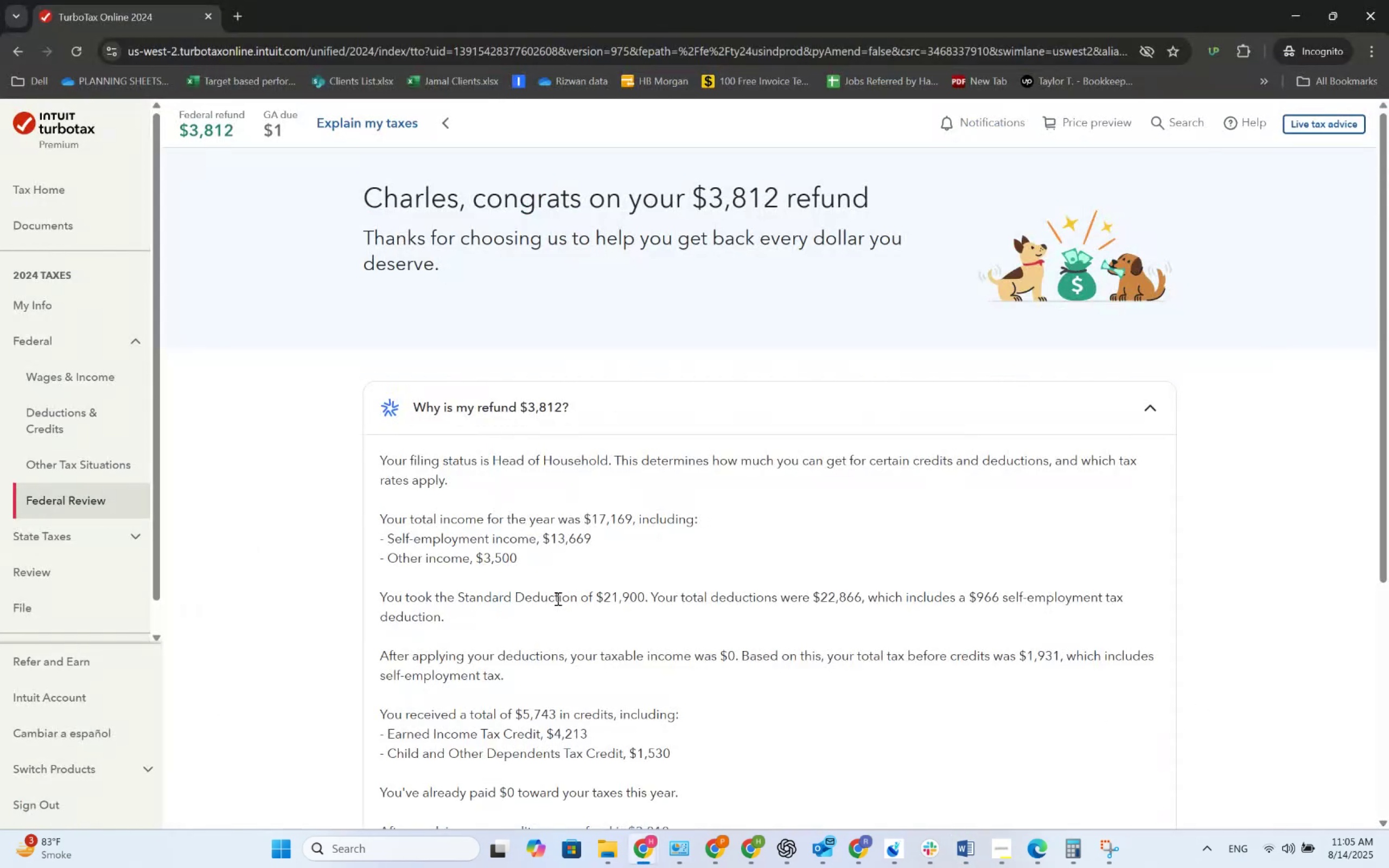 
key(Alt+Tab)
 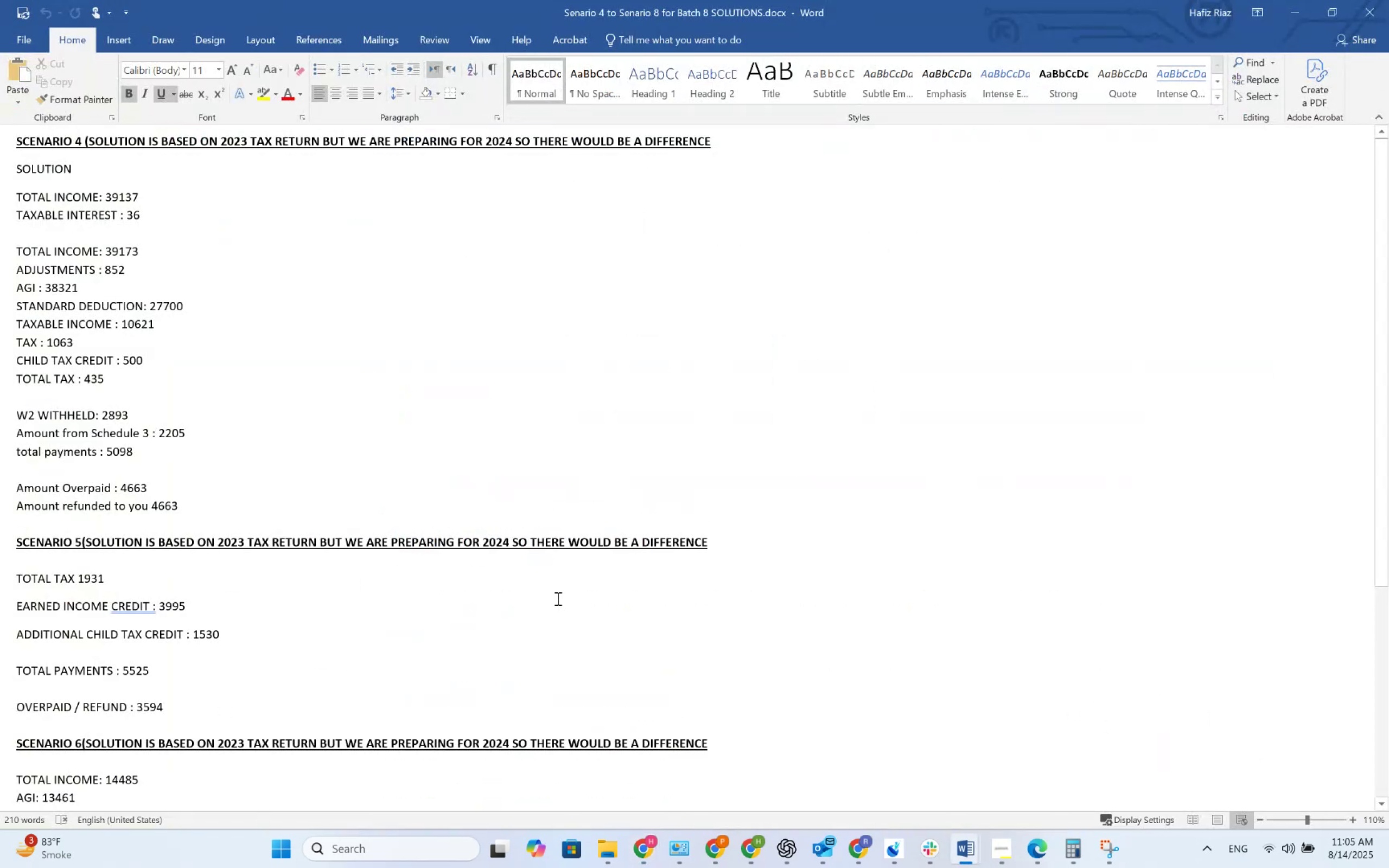 
key(Alt+AltLeft)
 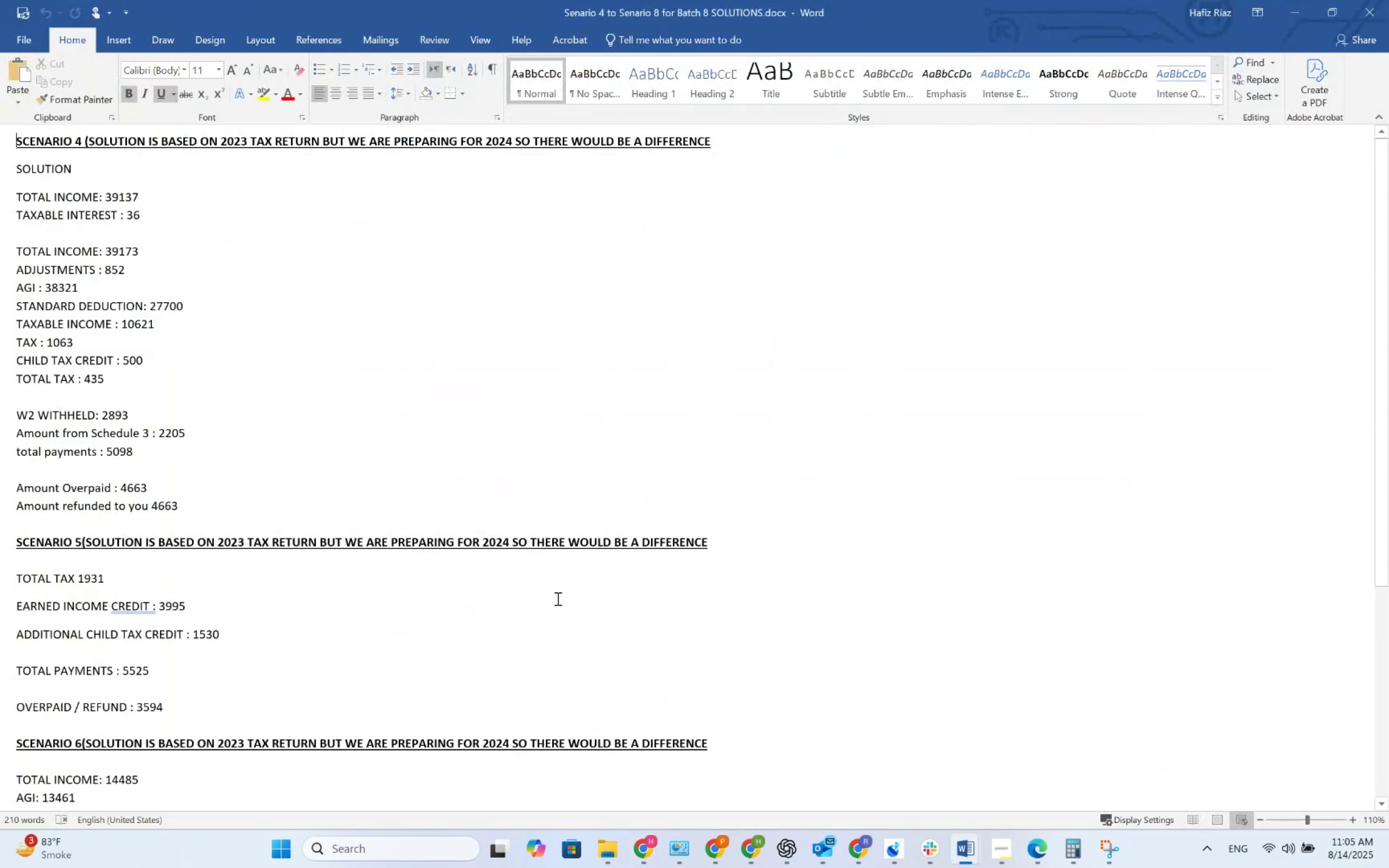 
key(Alt+Tab)
 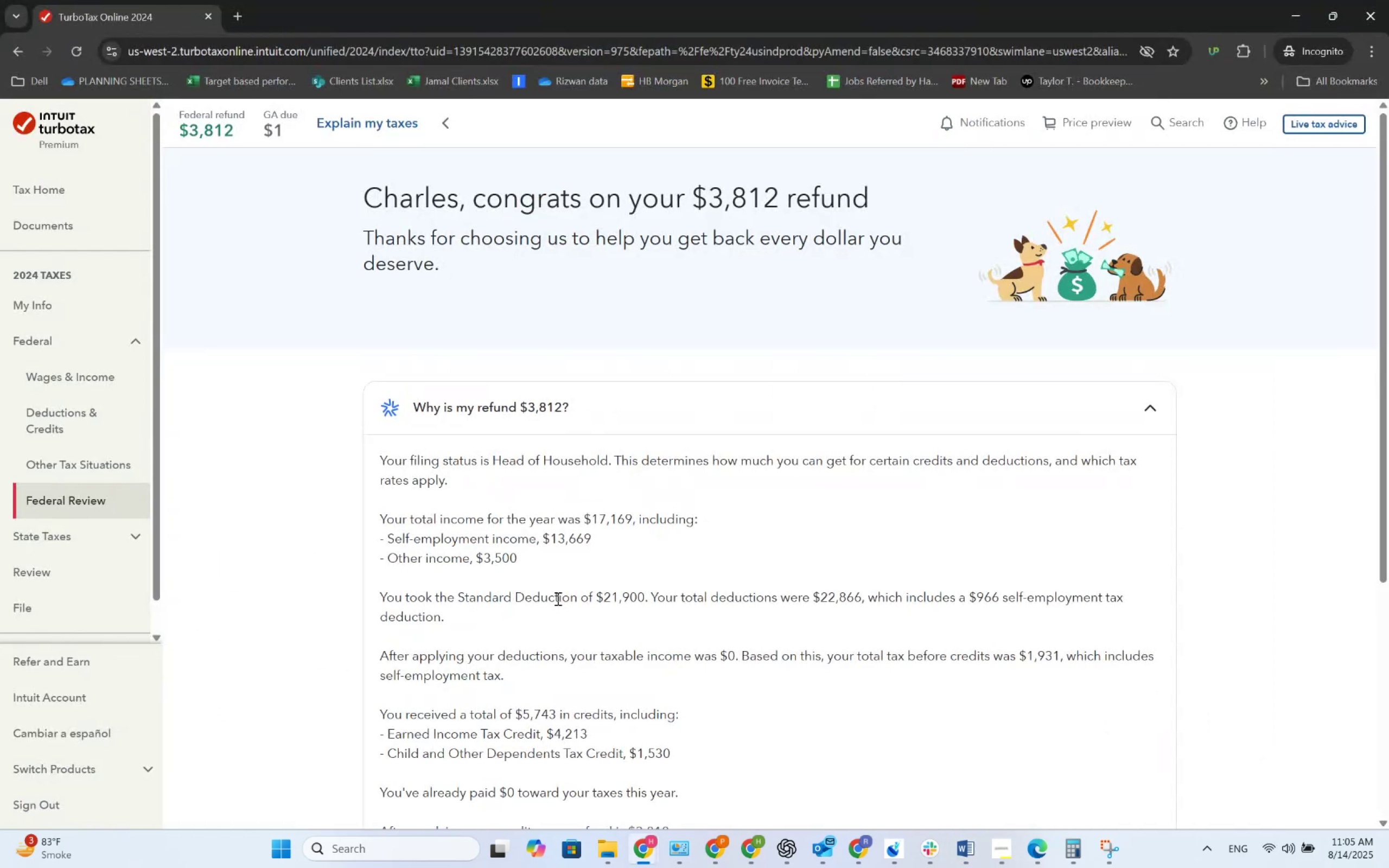 
key(Alt+AltLeft)
 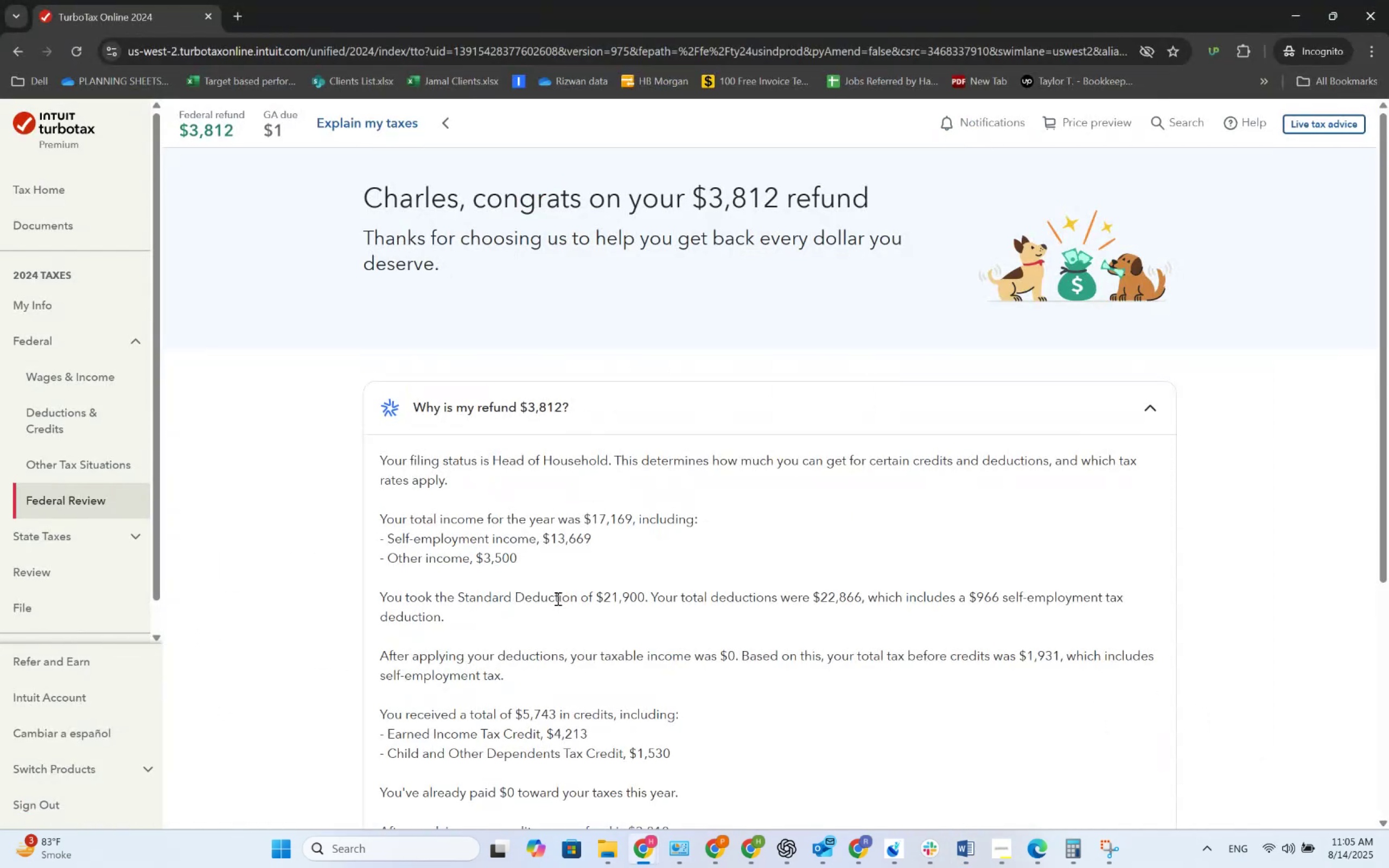 
key(Alt+Tab)
 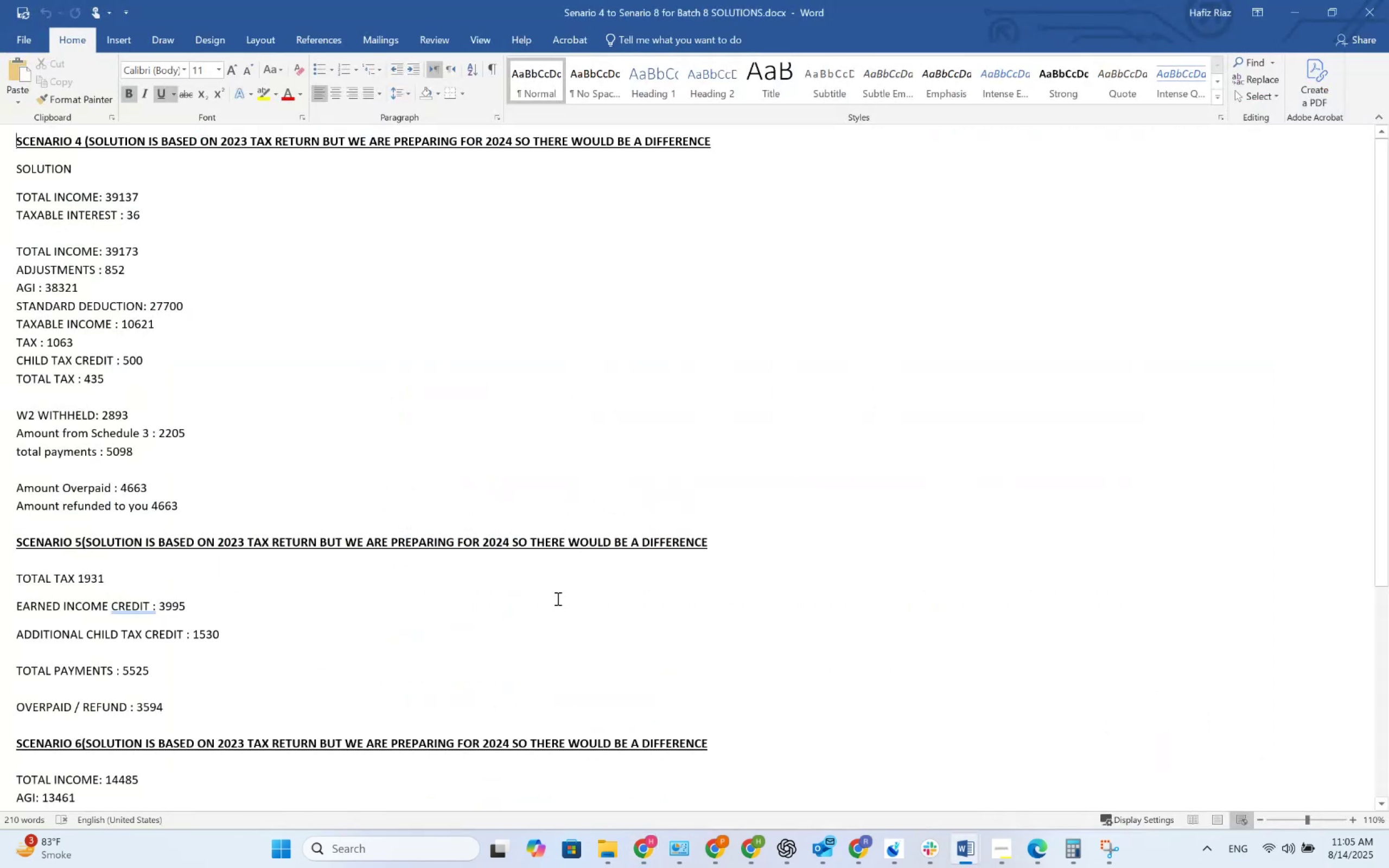 
key(Alt+AltLeft)
 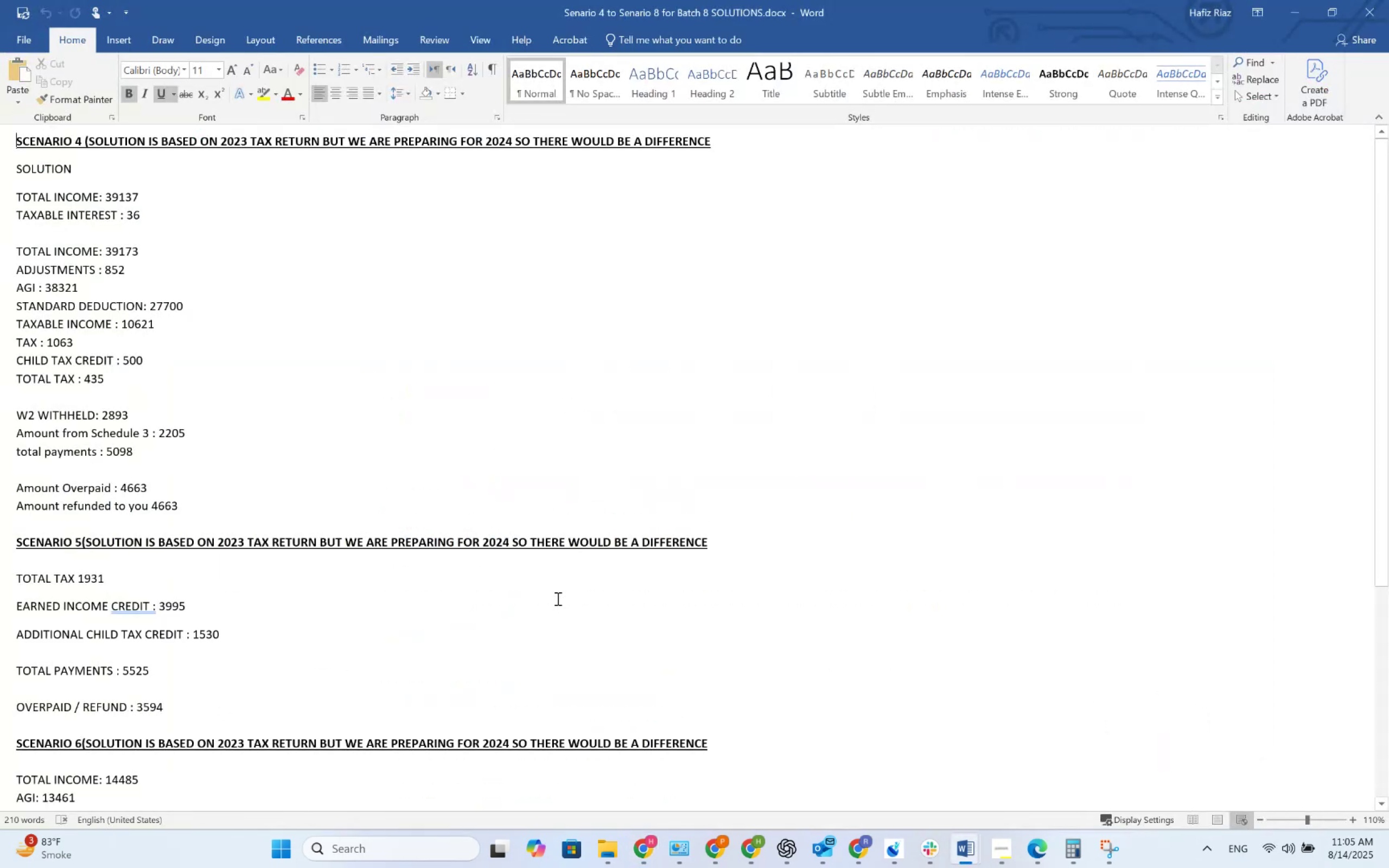 
key(Alt+Tab)
 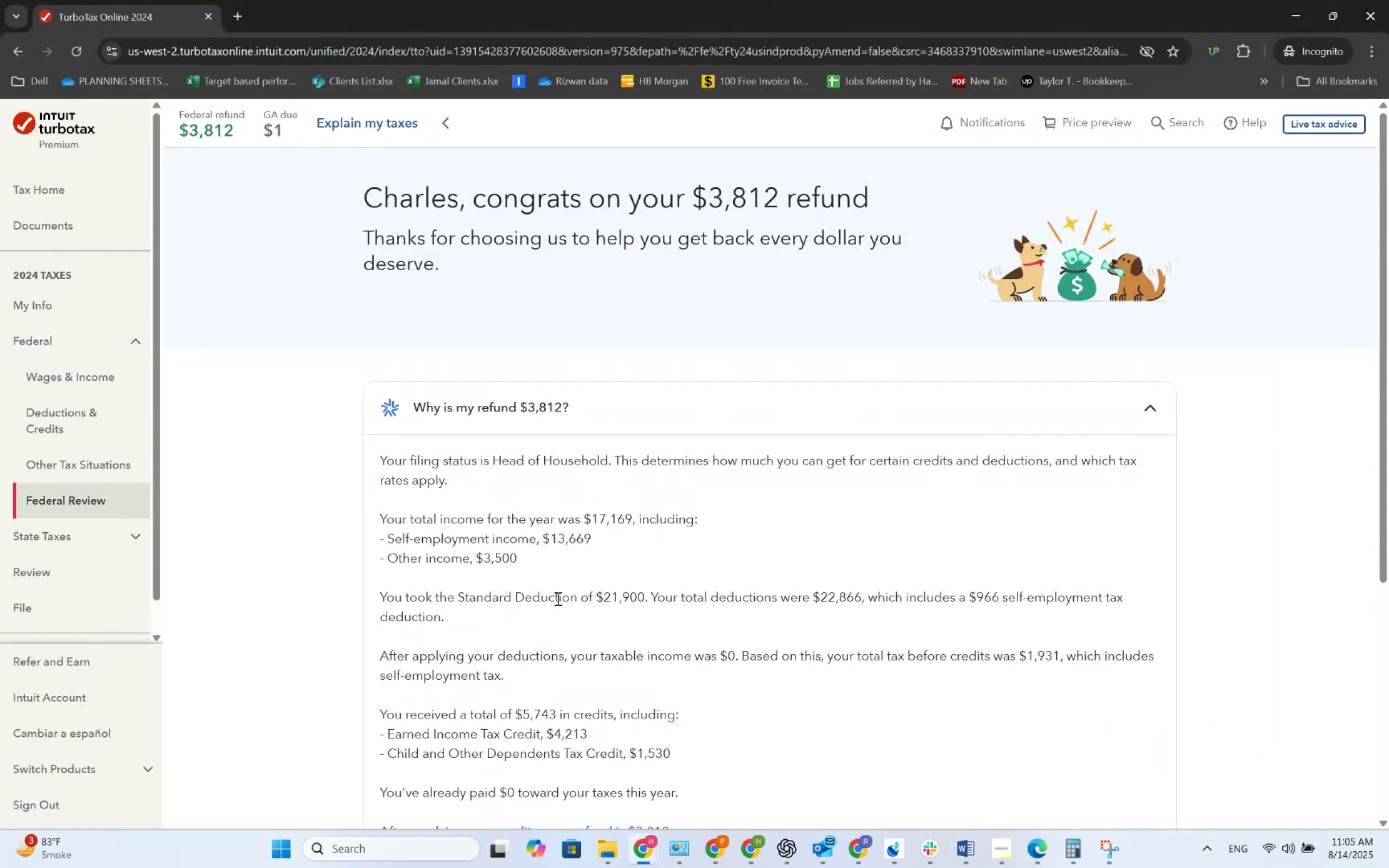 
key(Alt+AltLeft)
 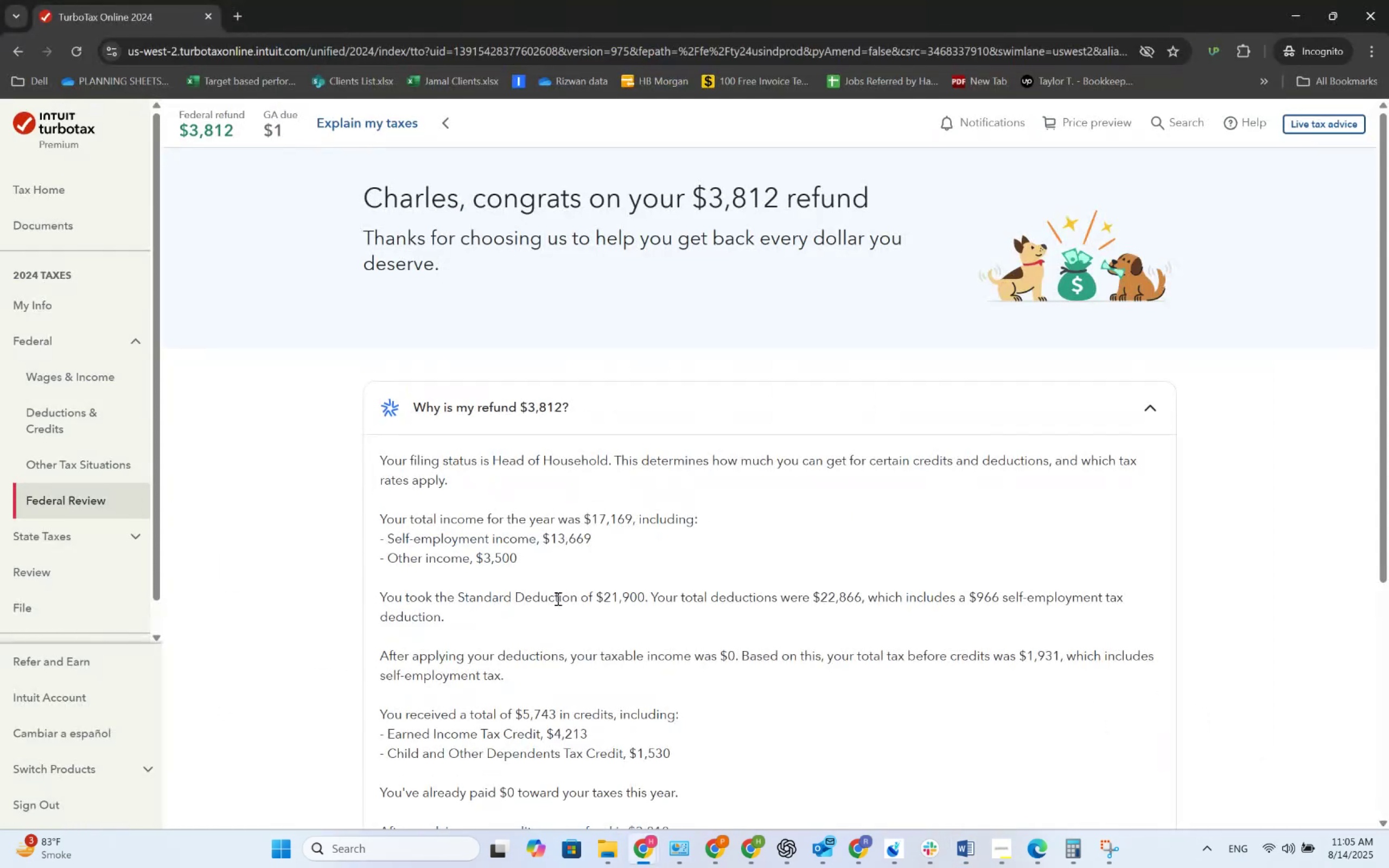 
key(Alt+Tab)
 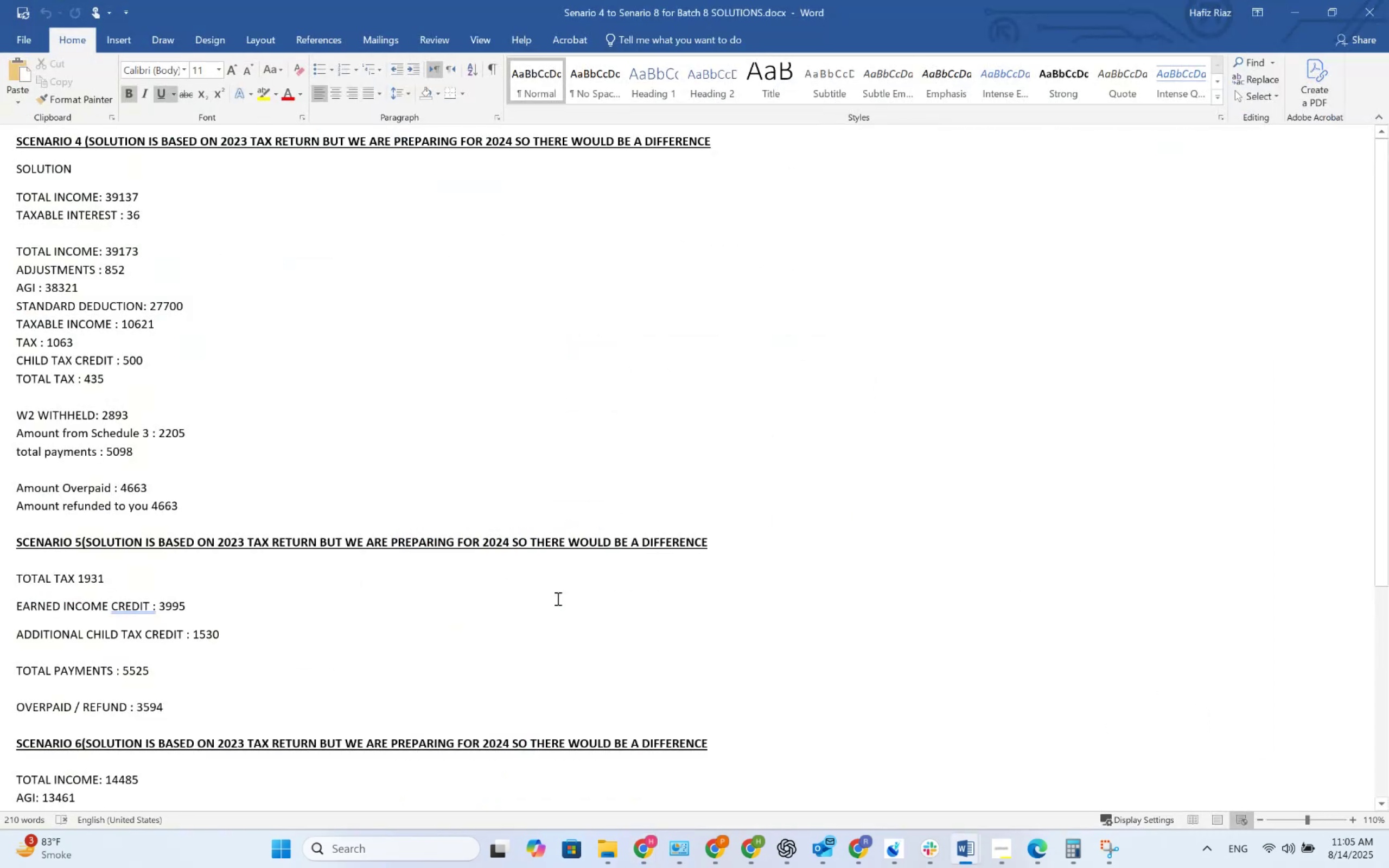 
key(Alt+AltLeft)
 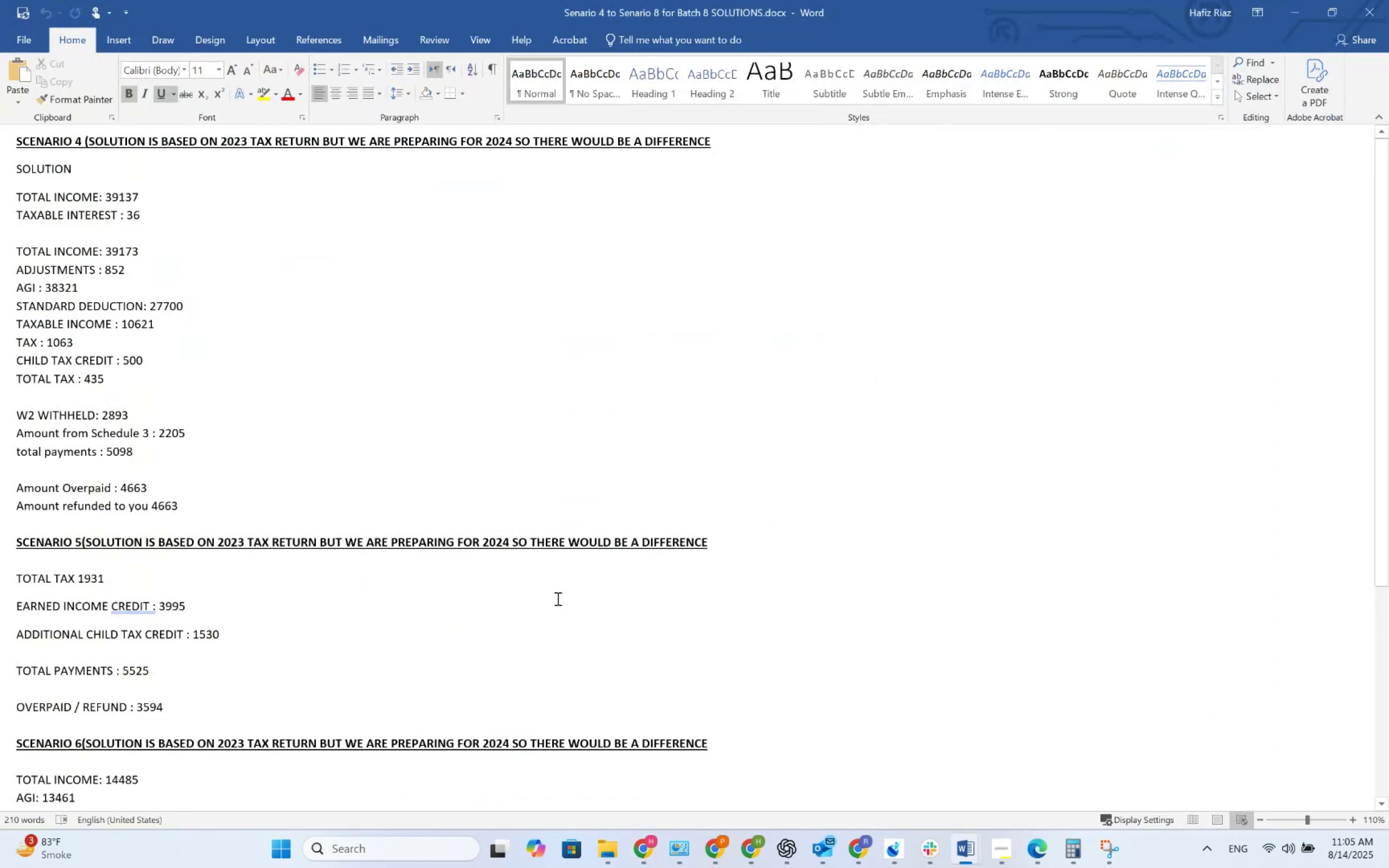 
key(Alt+Tab)
 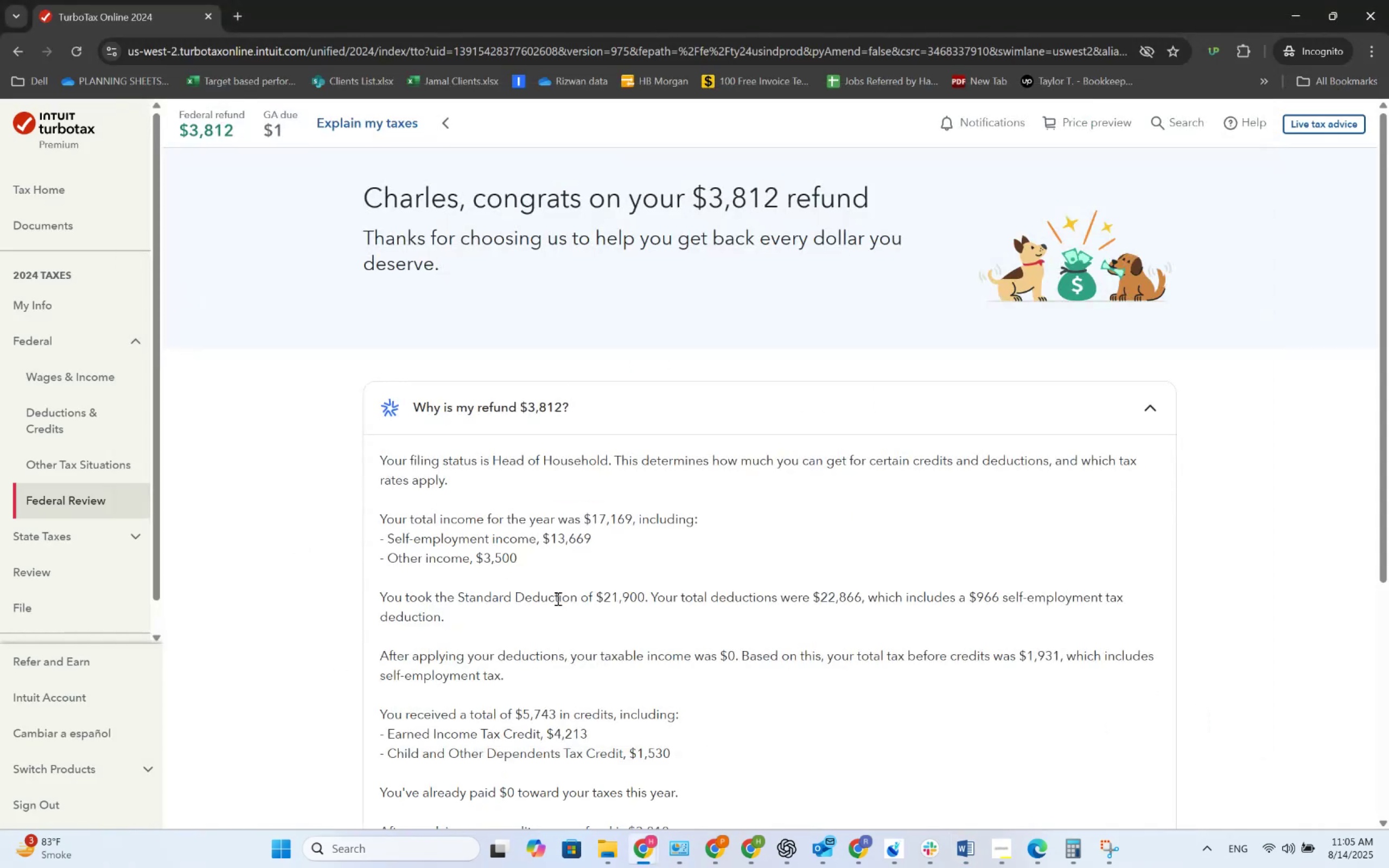 
key(Alt+AltLeft)
 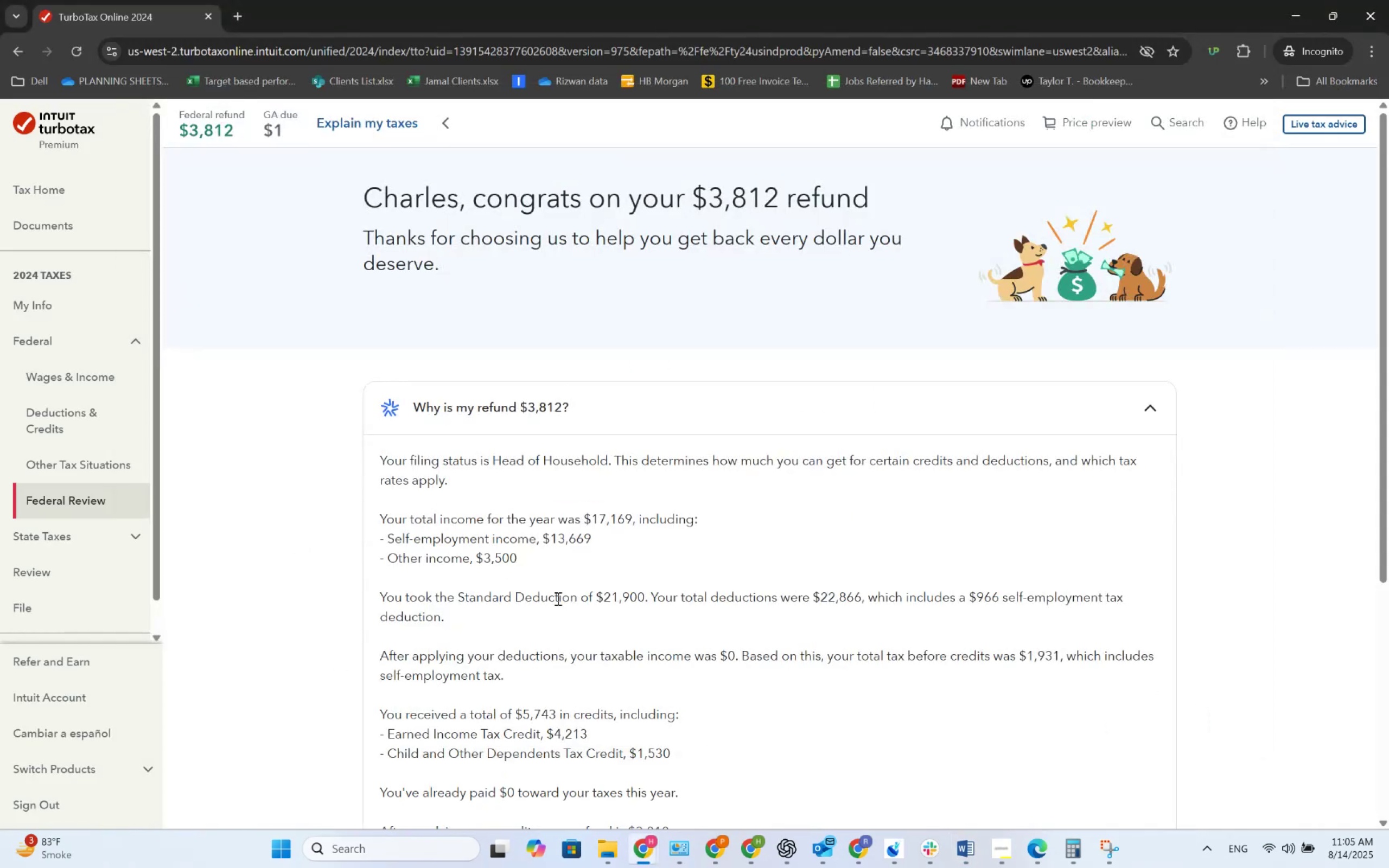 
key(Alt+Tab)
 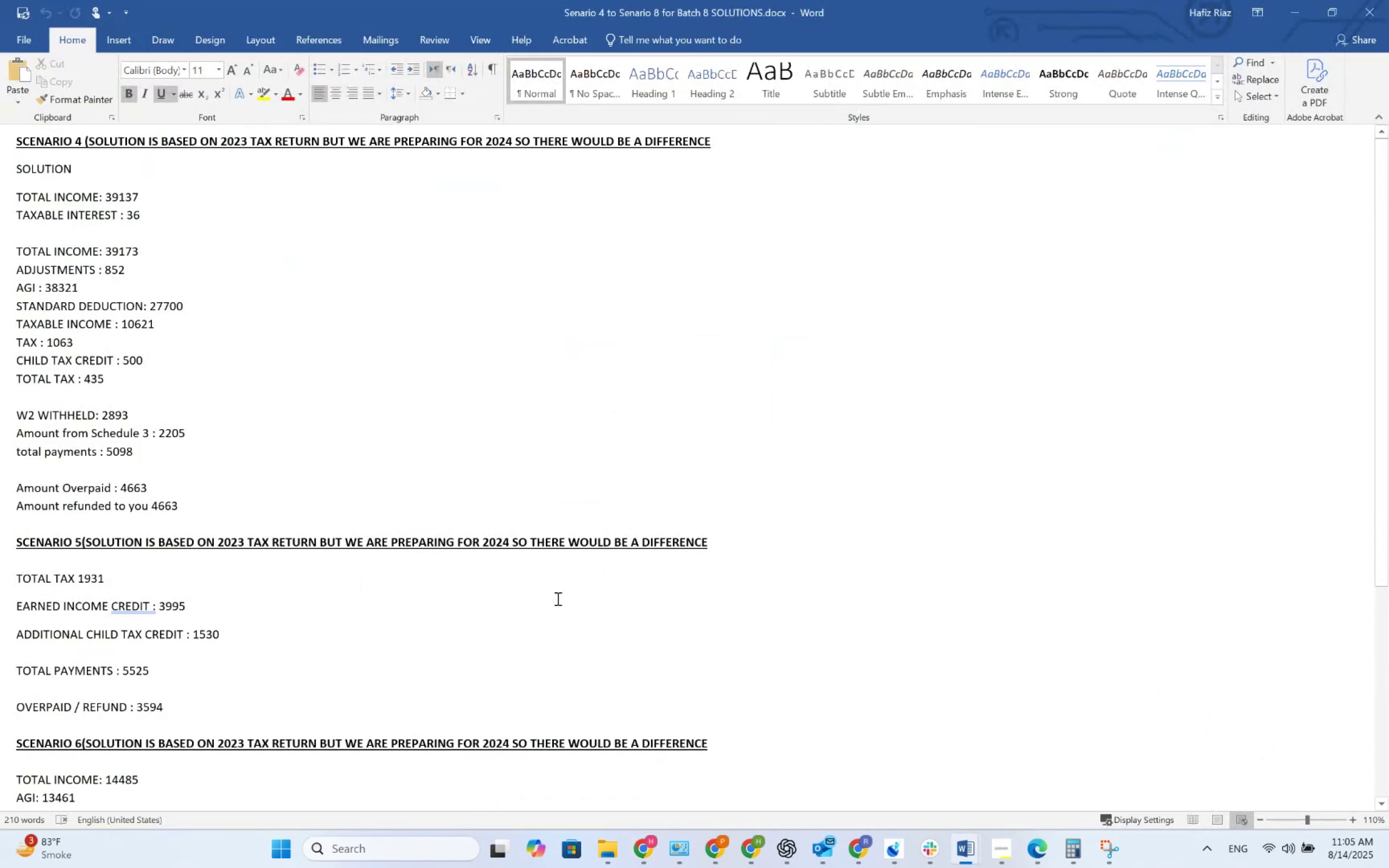 
scroll: coordinate [557, 598], scroll_direction: down, amount: 2.0
 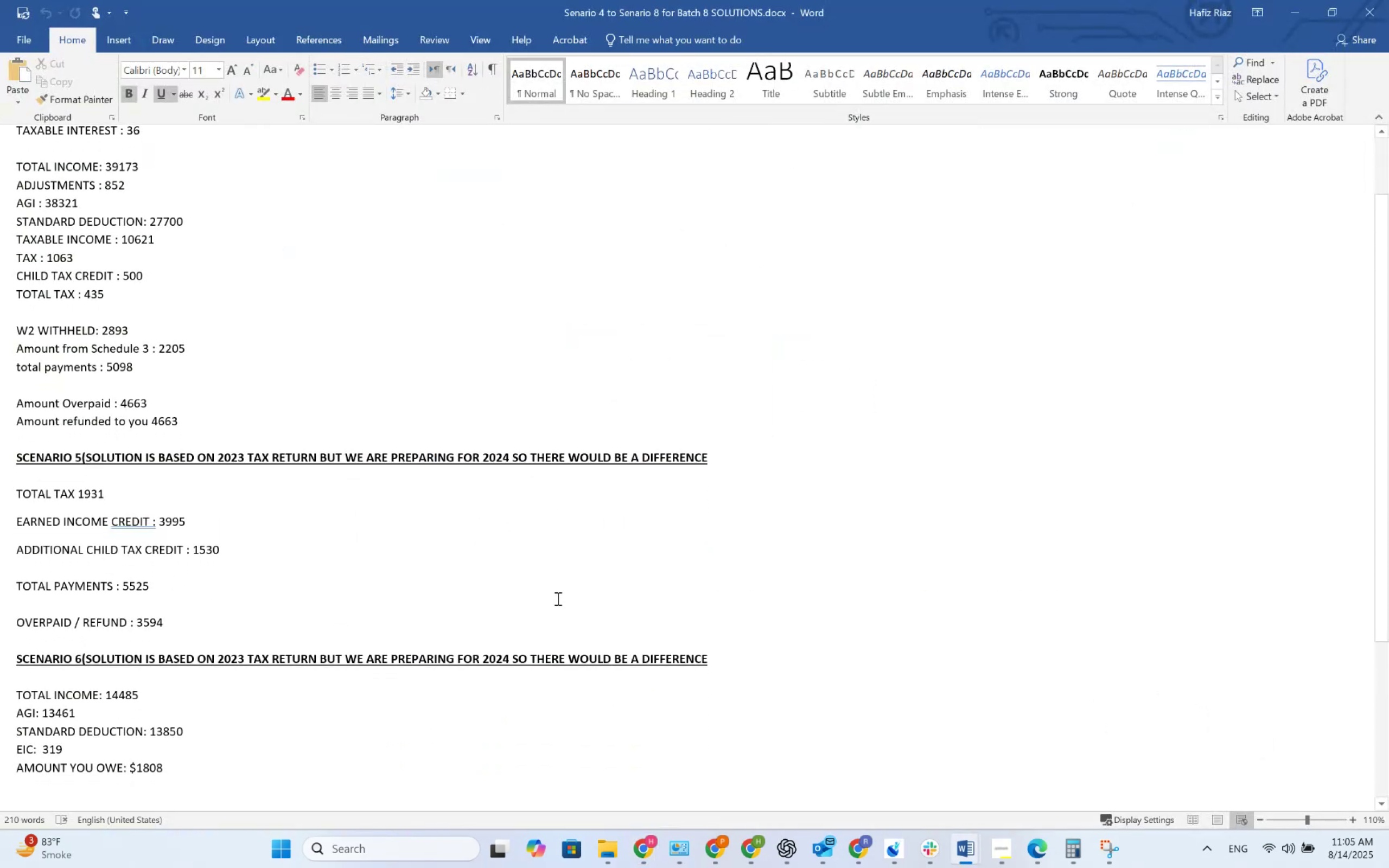 
scroll: coordinate [489, 526], scroll_direction: up, amount: 8.0
 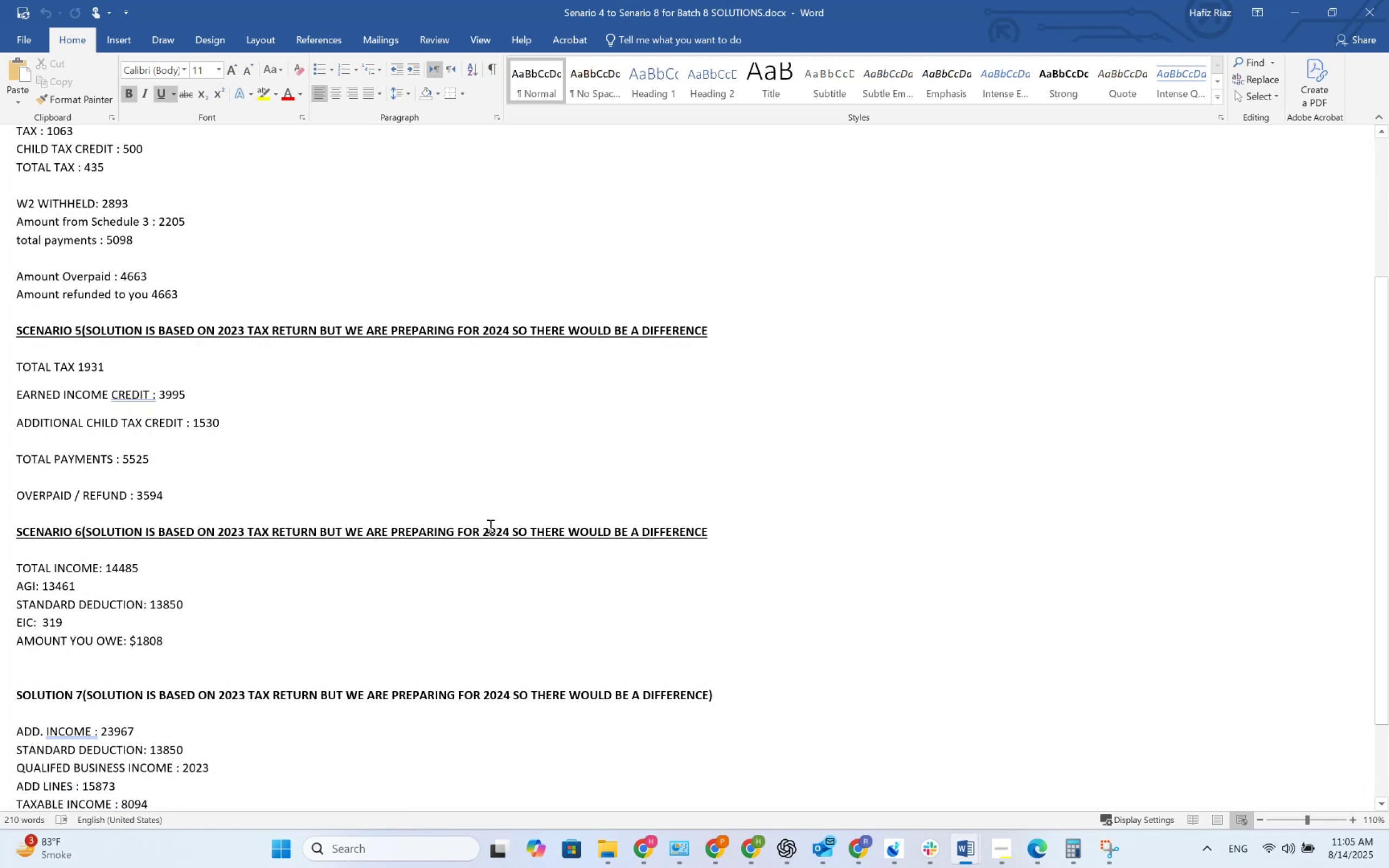 
wait(5.66)
 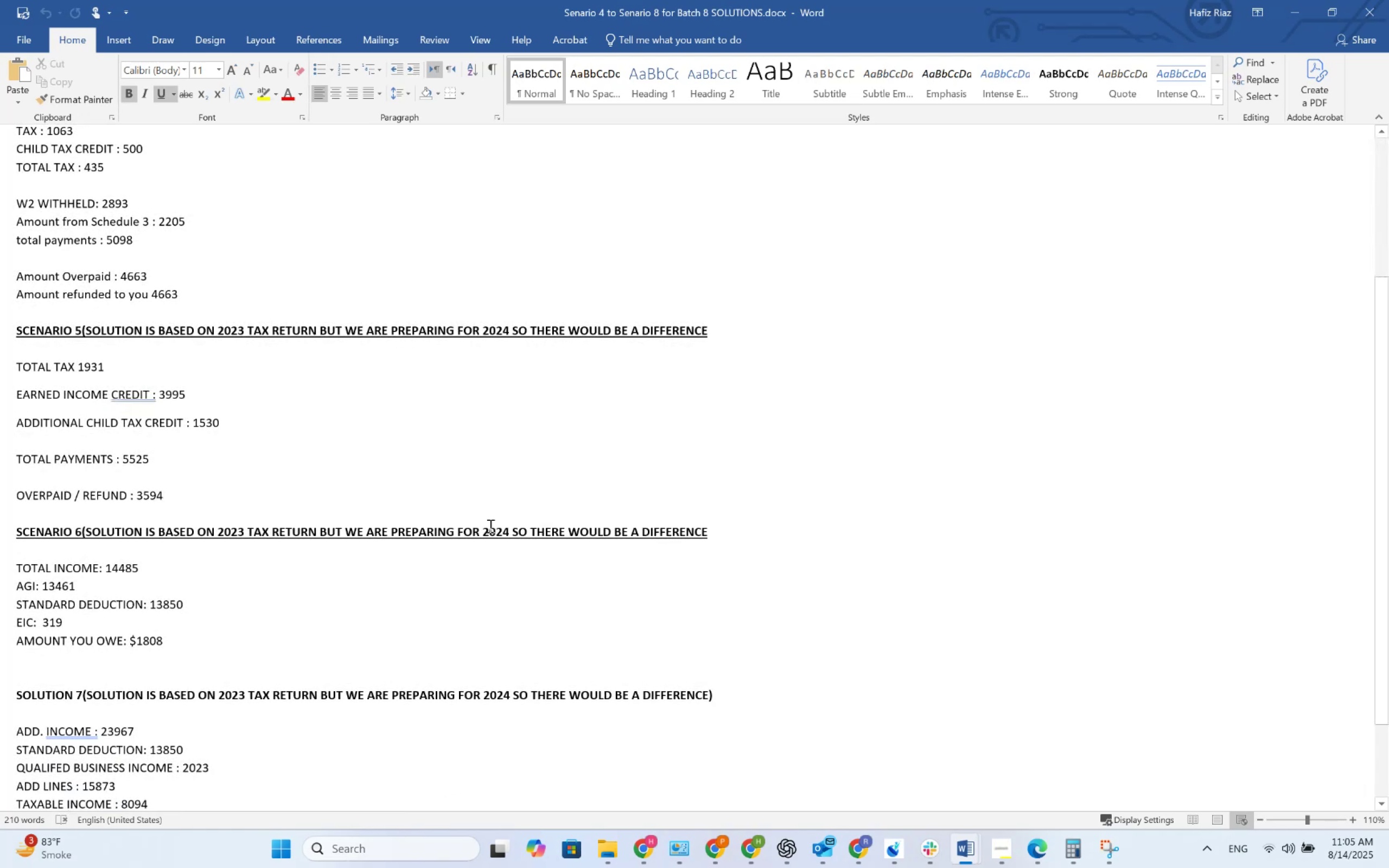 
scroll: coordinate [489, 526], scroll_direction: up, amount: 2.0
 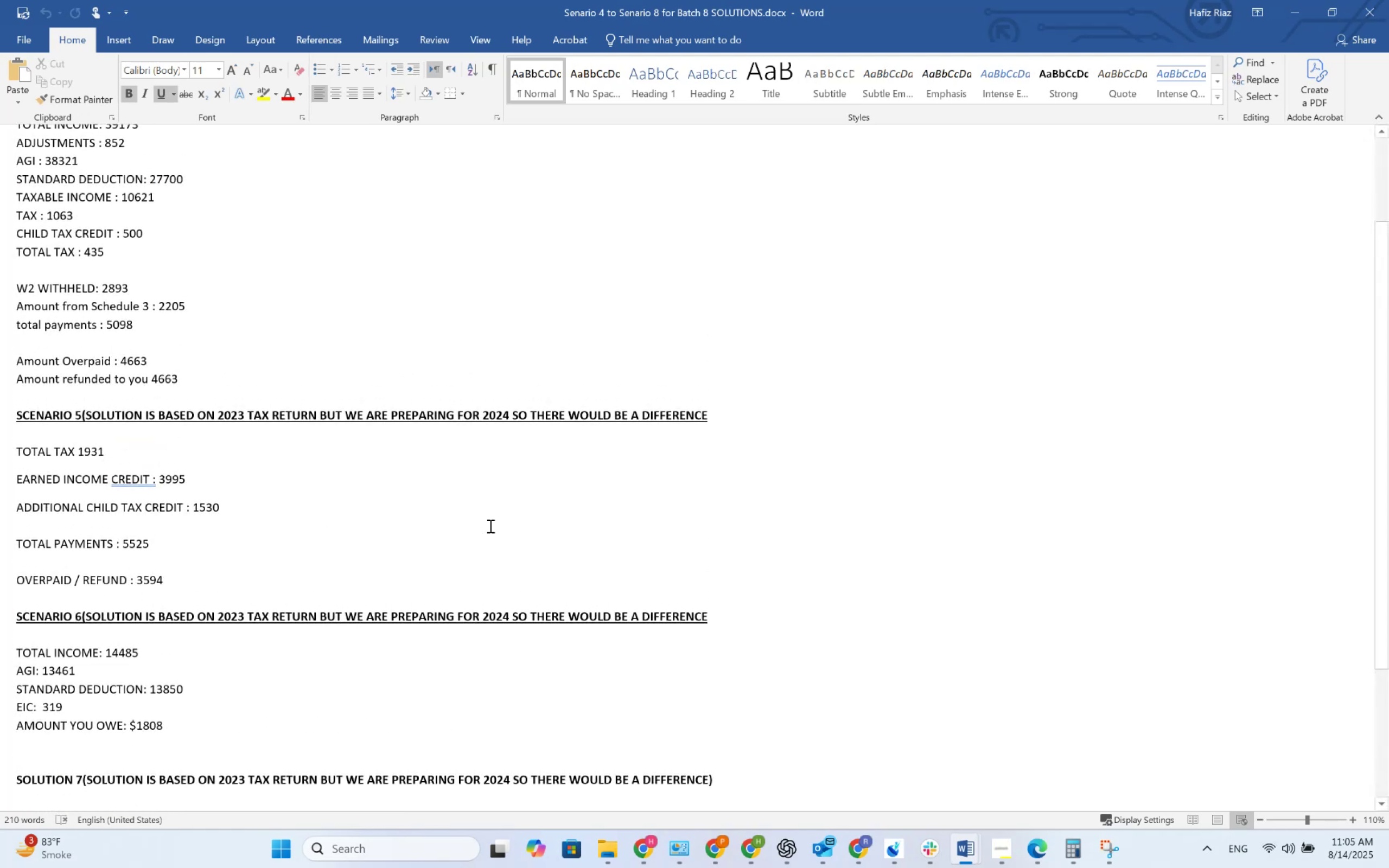 
key(Alt+AltLeft)
 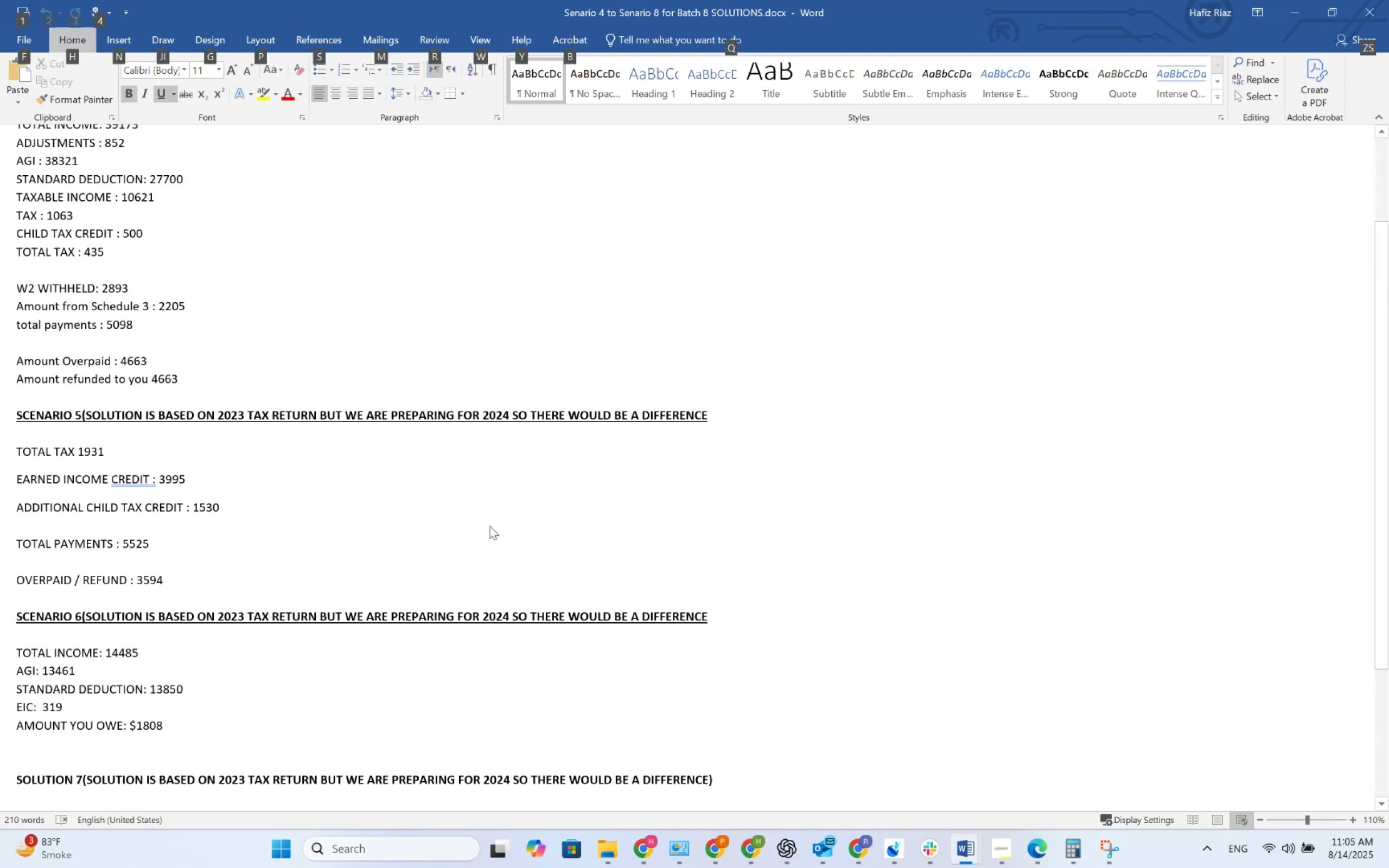 
key(Tab)
 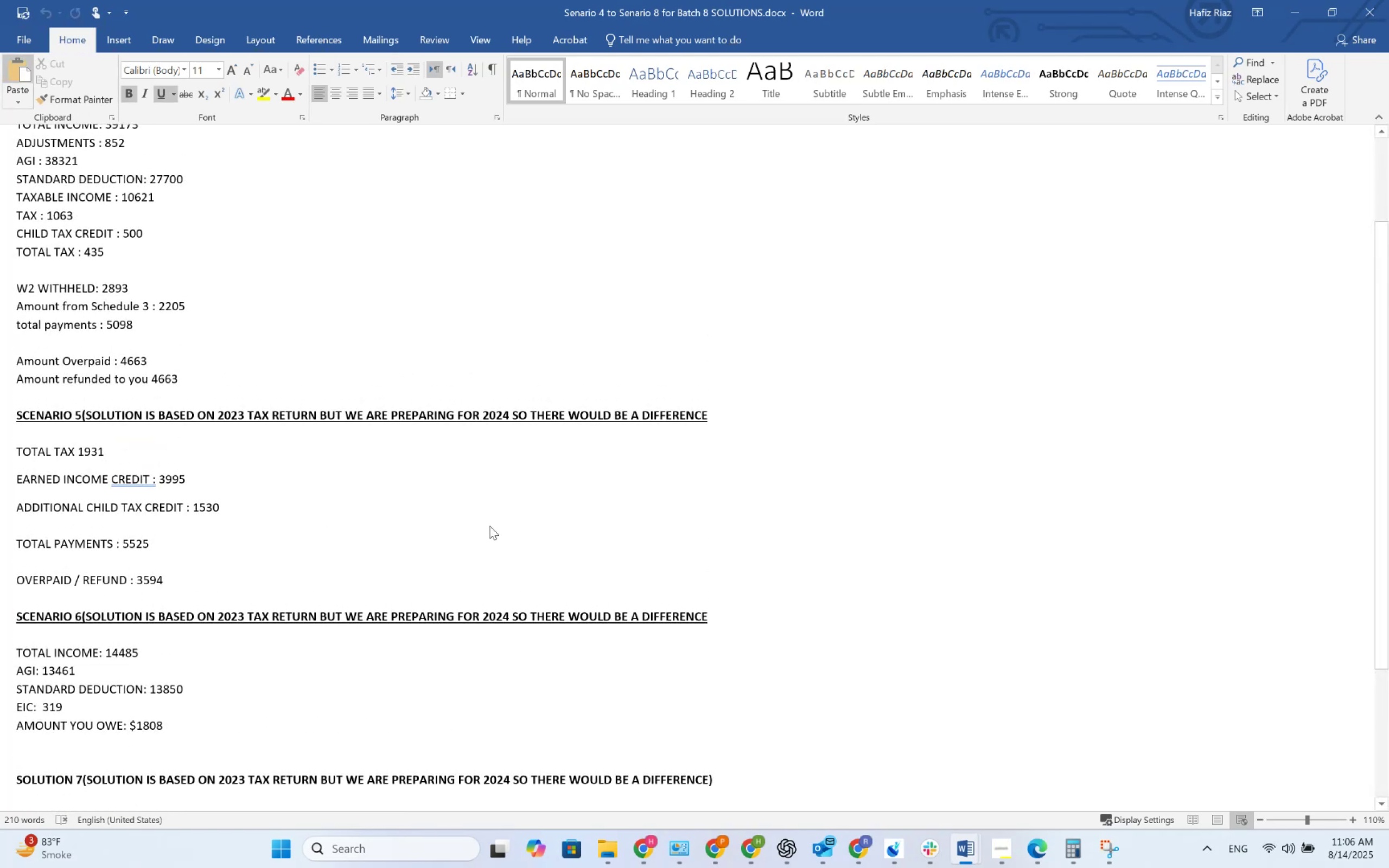 
key(Alt+AltLeft)
 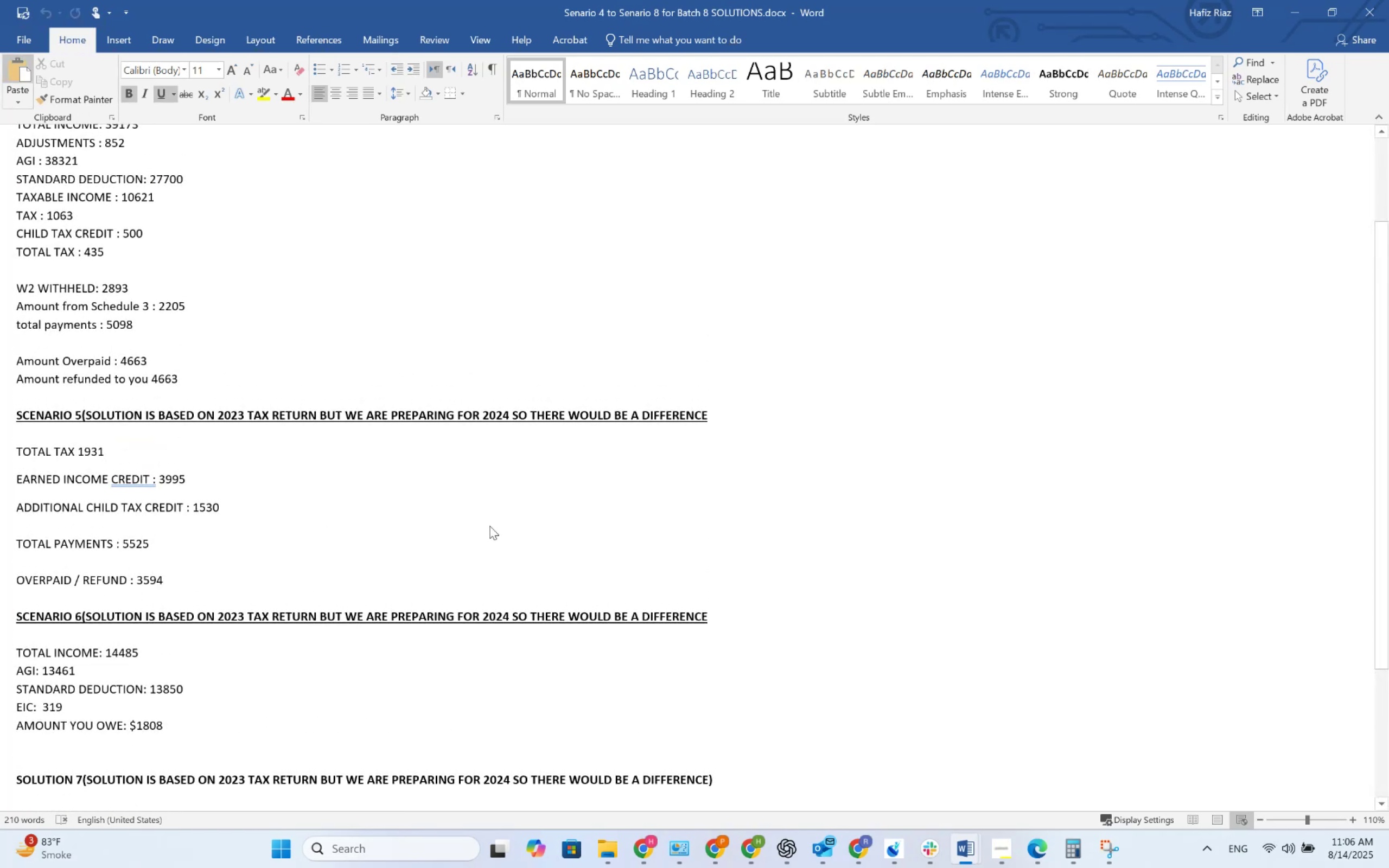 
key(Alt+Tab)
 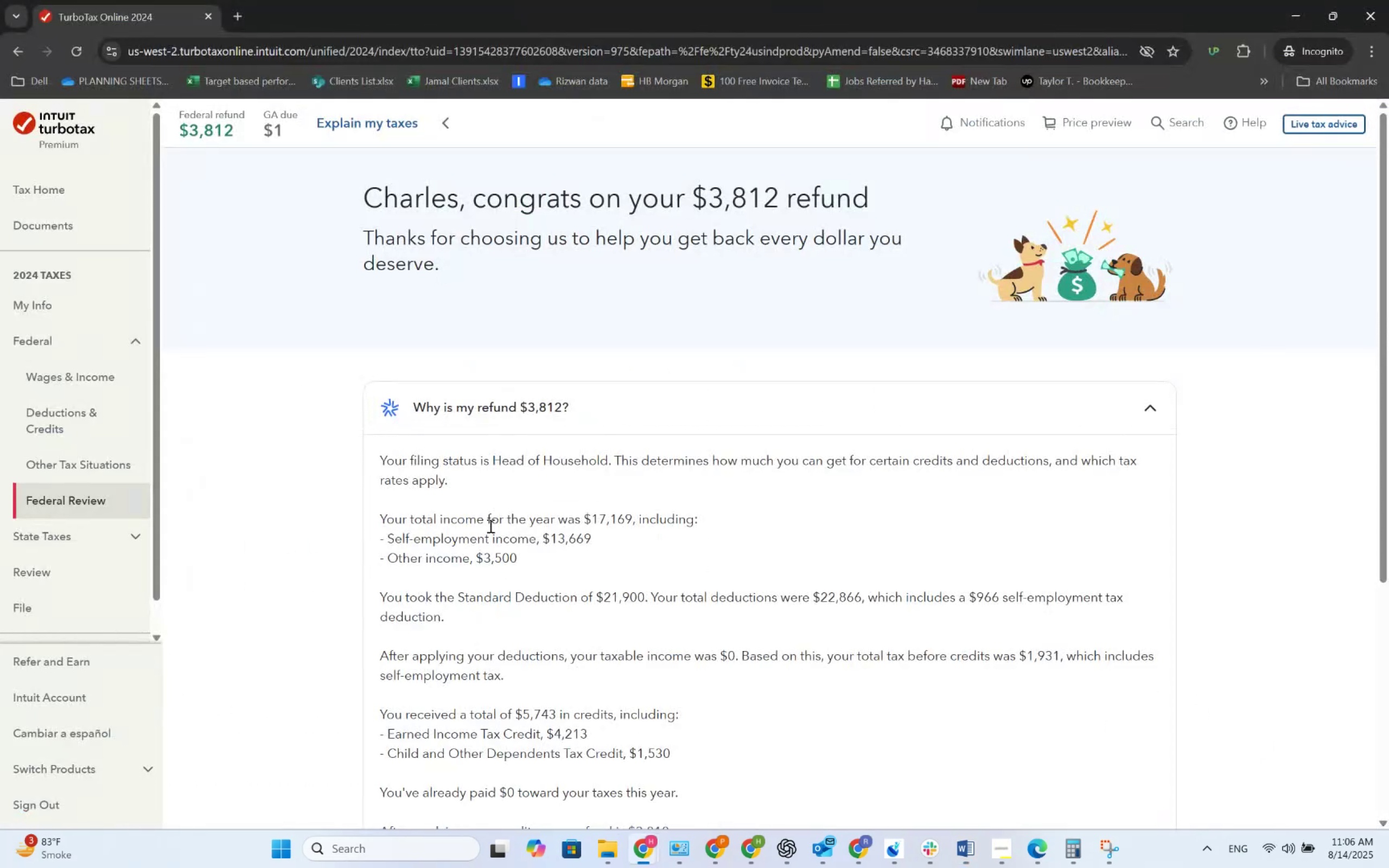 
key(Alt+AltLeft)
 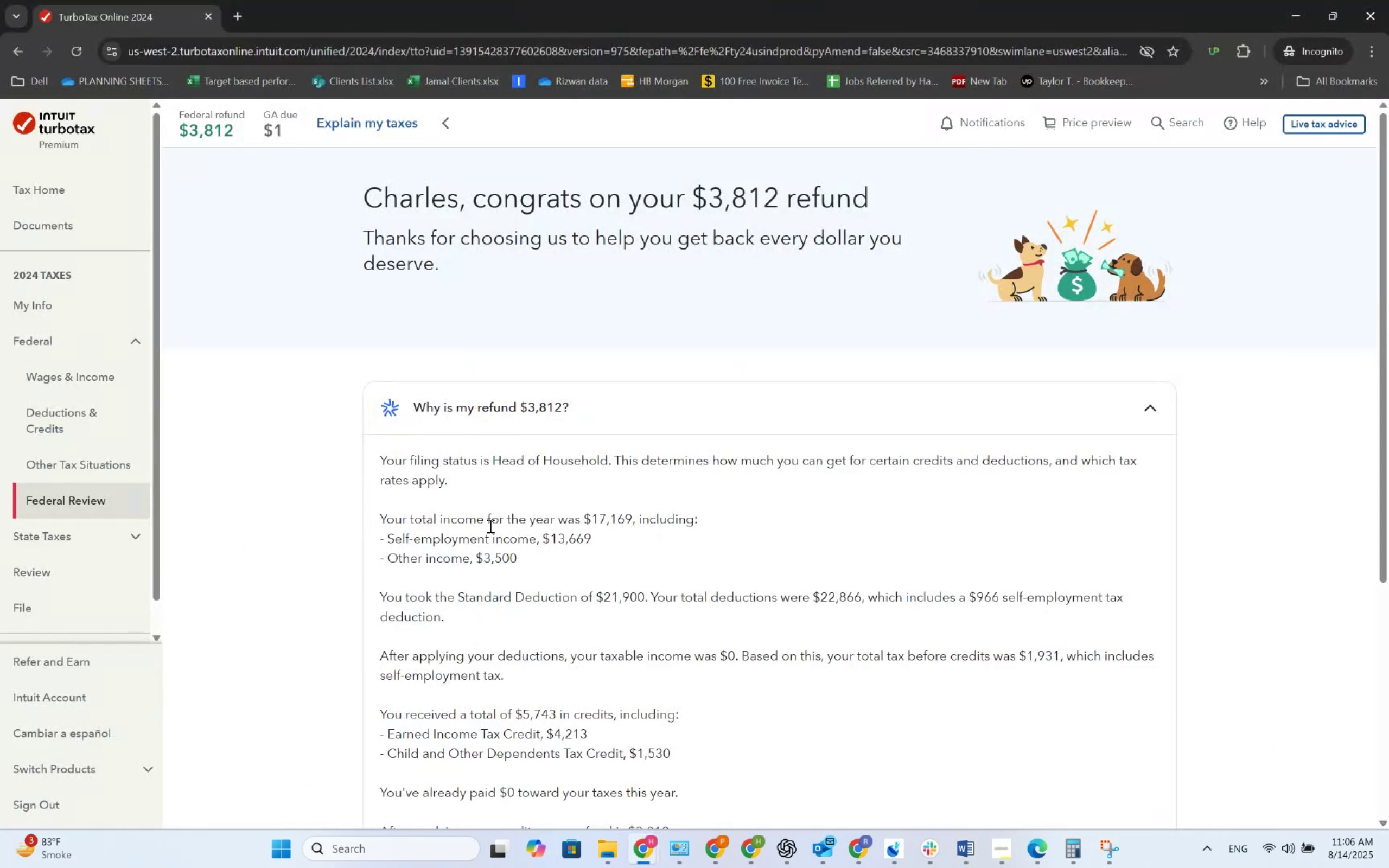 
key(Alt+Tab)
 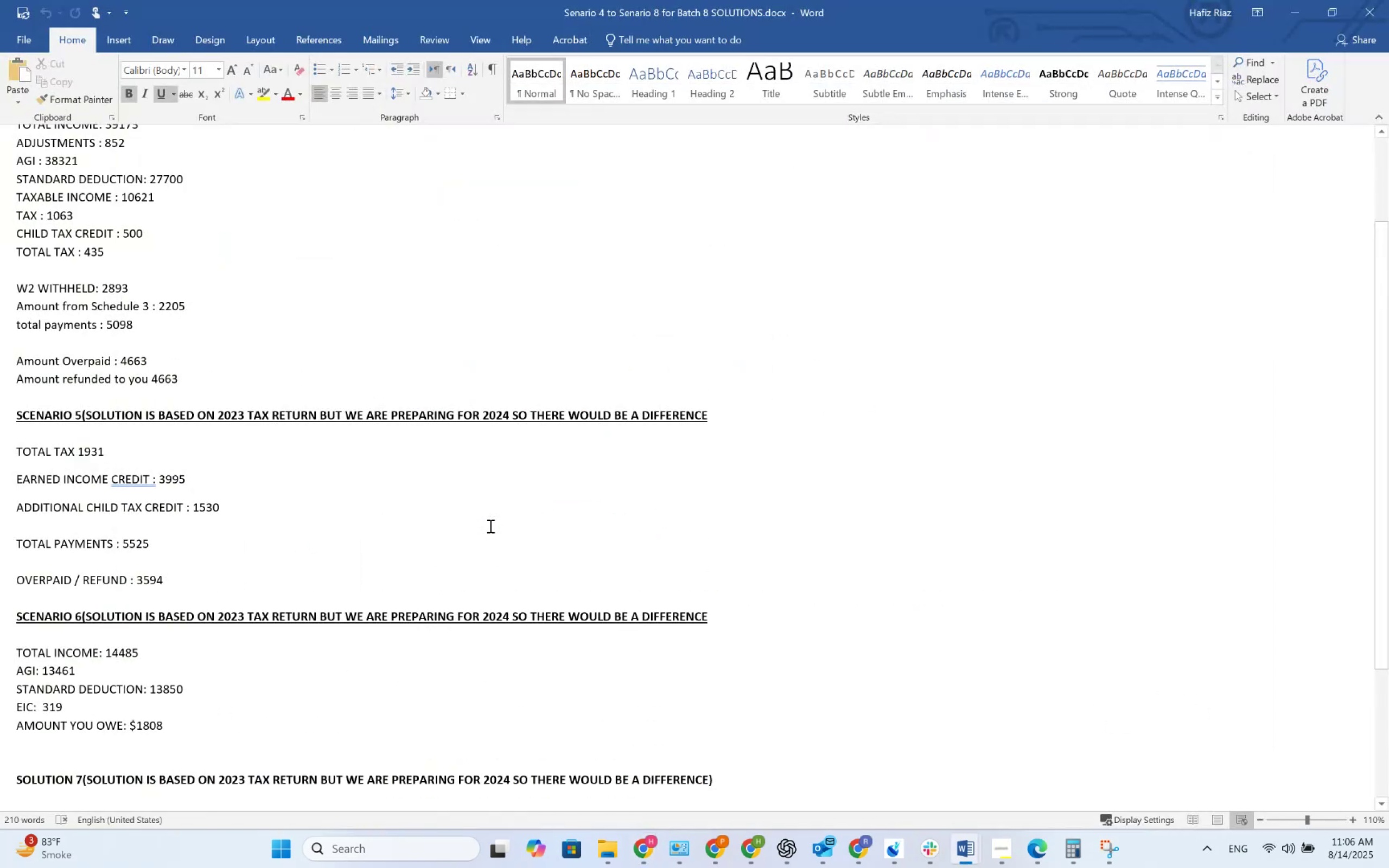 
key(Alt+AltLeft)
 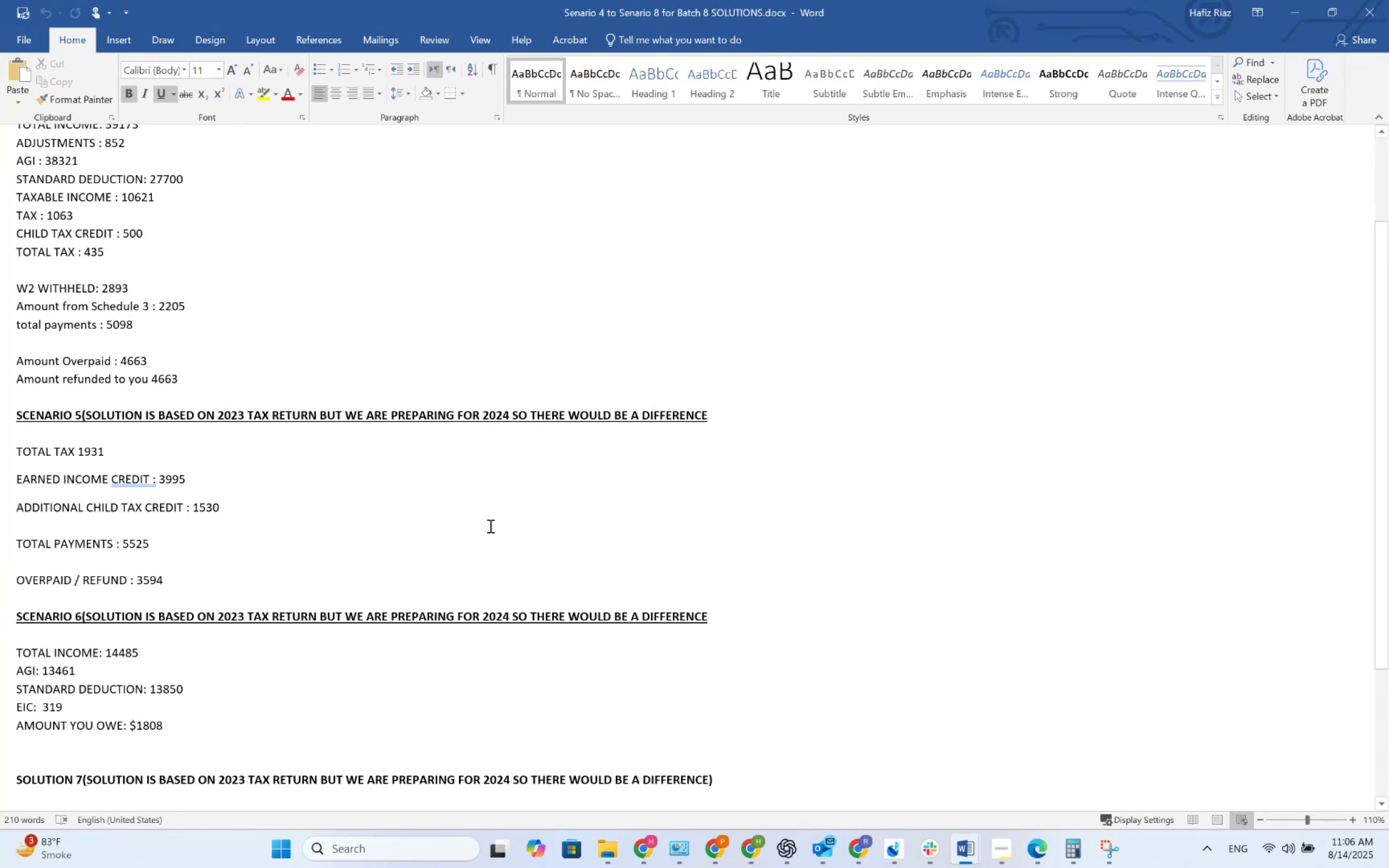 
key(Alt+Tab)
 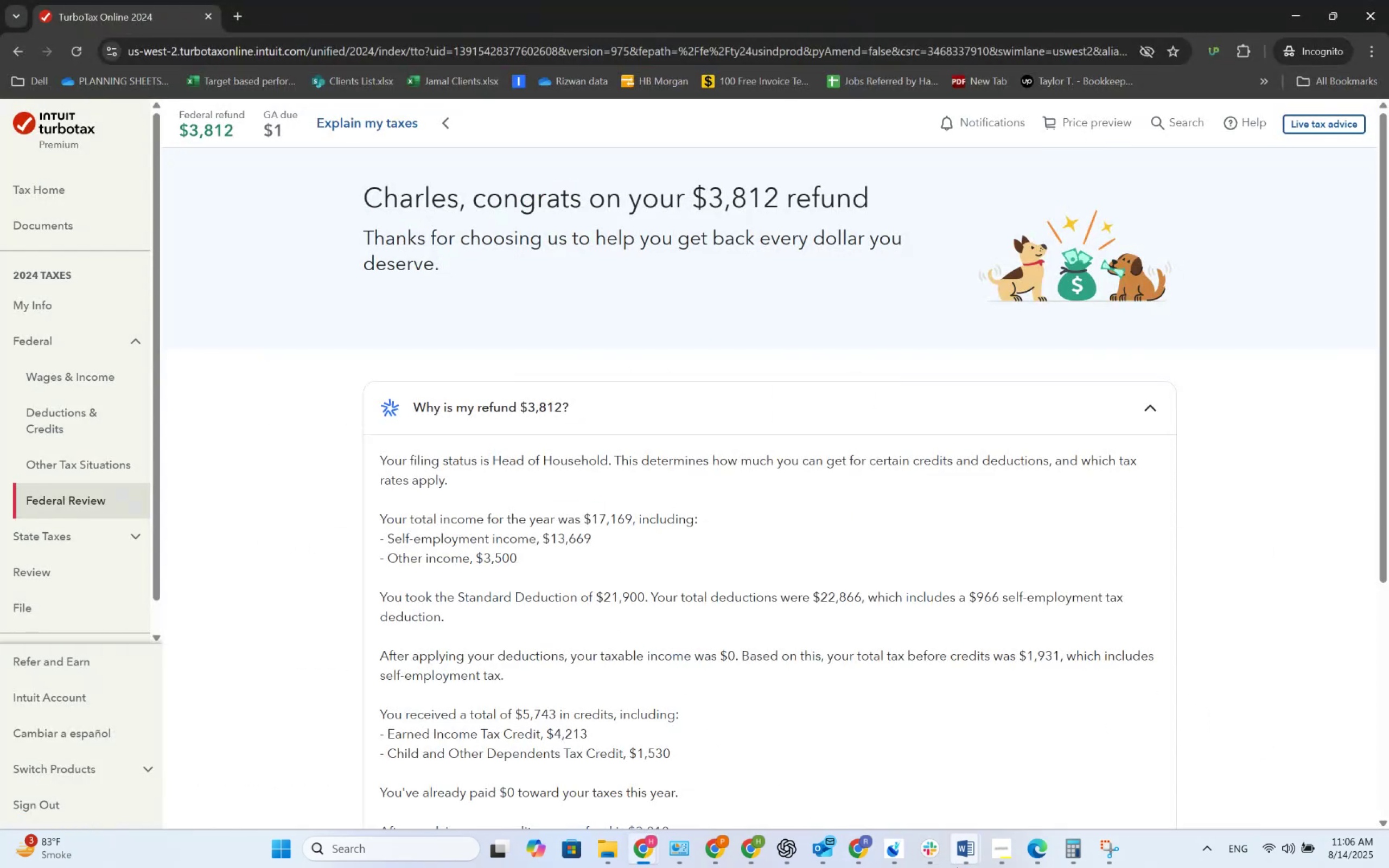 
wait(5.56)
 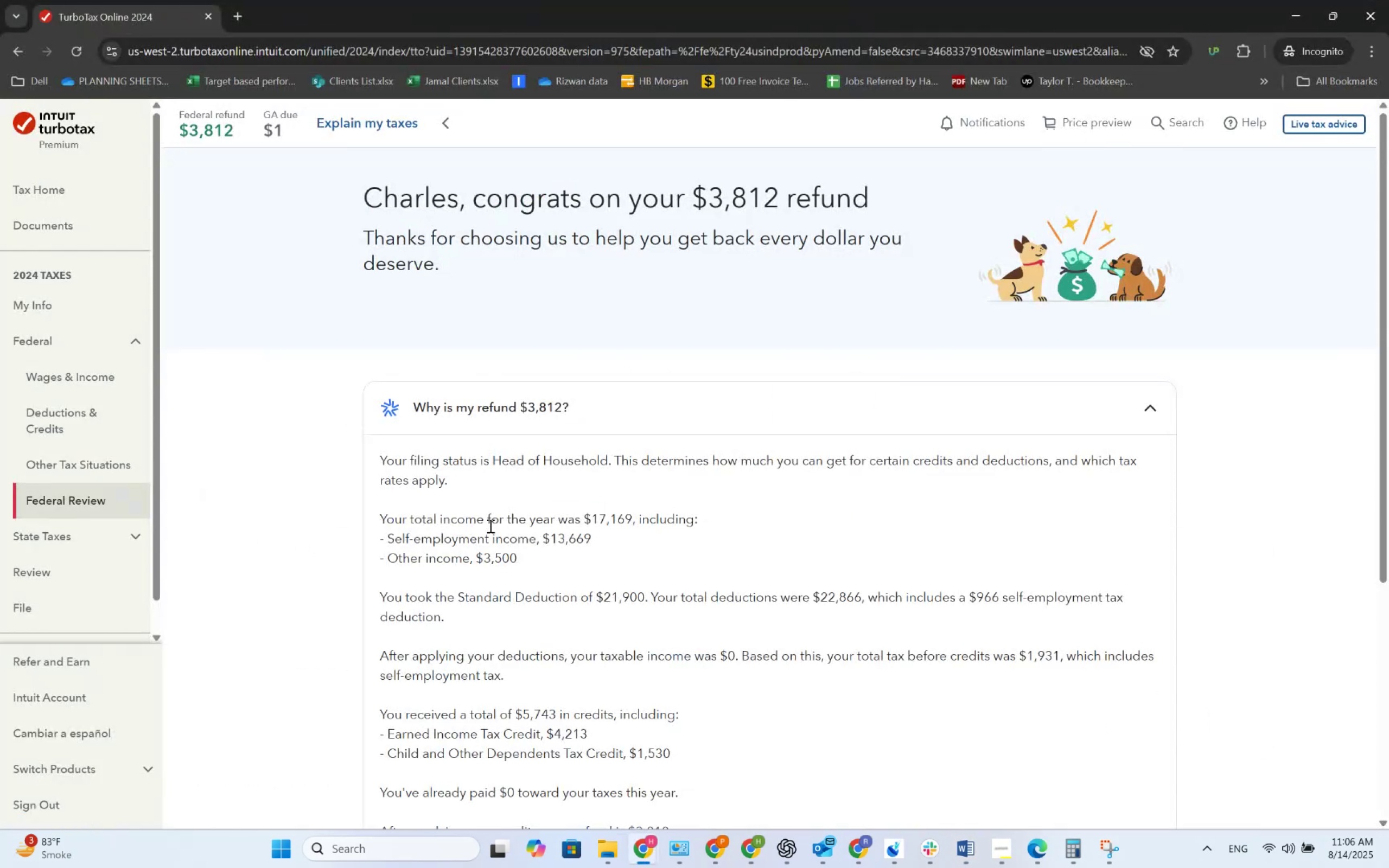 
double_click([941, 758])
 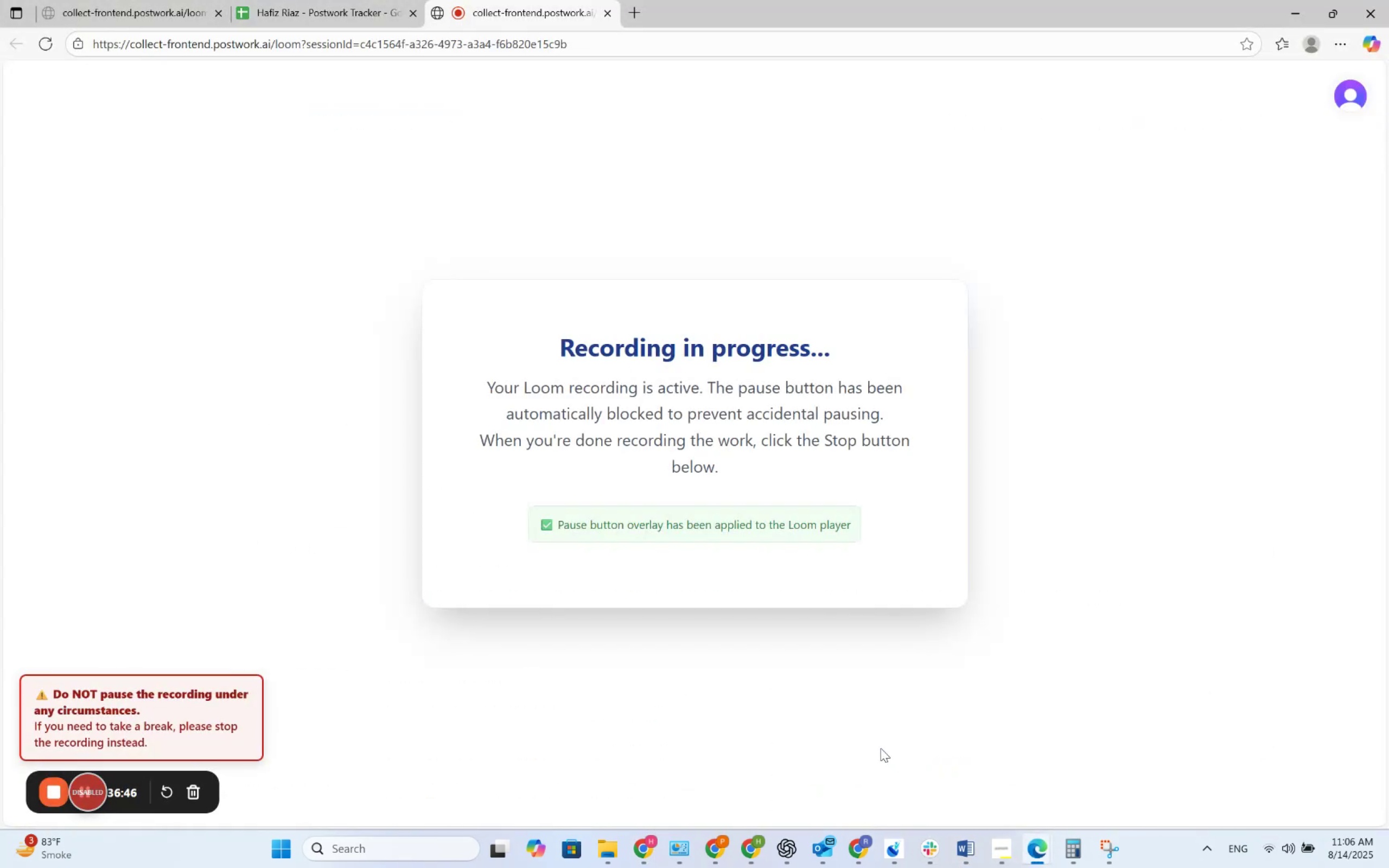 
key(Alt+AltLeft)
 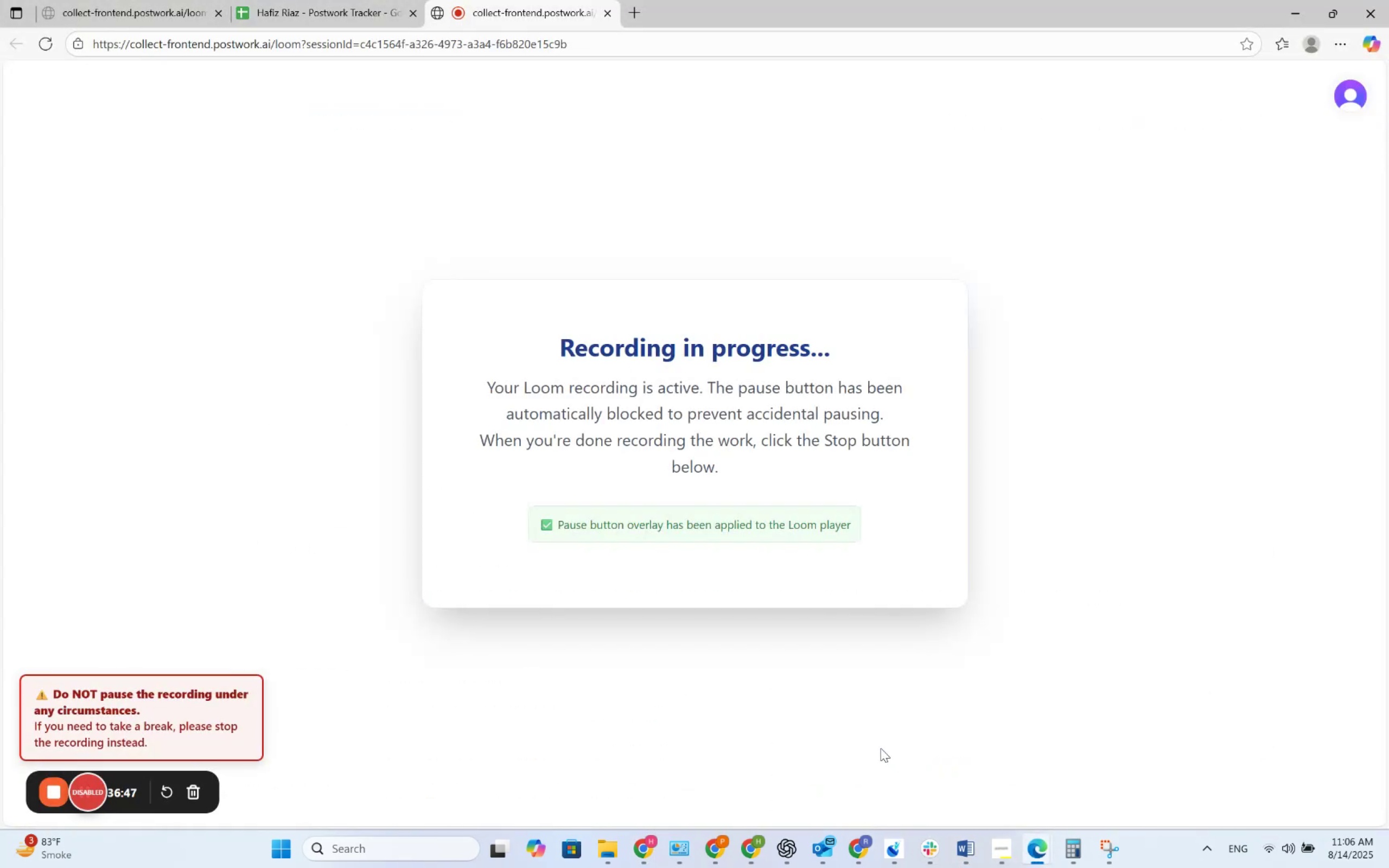 
key(Alt+Tab)
 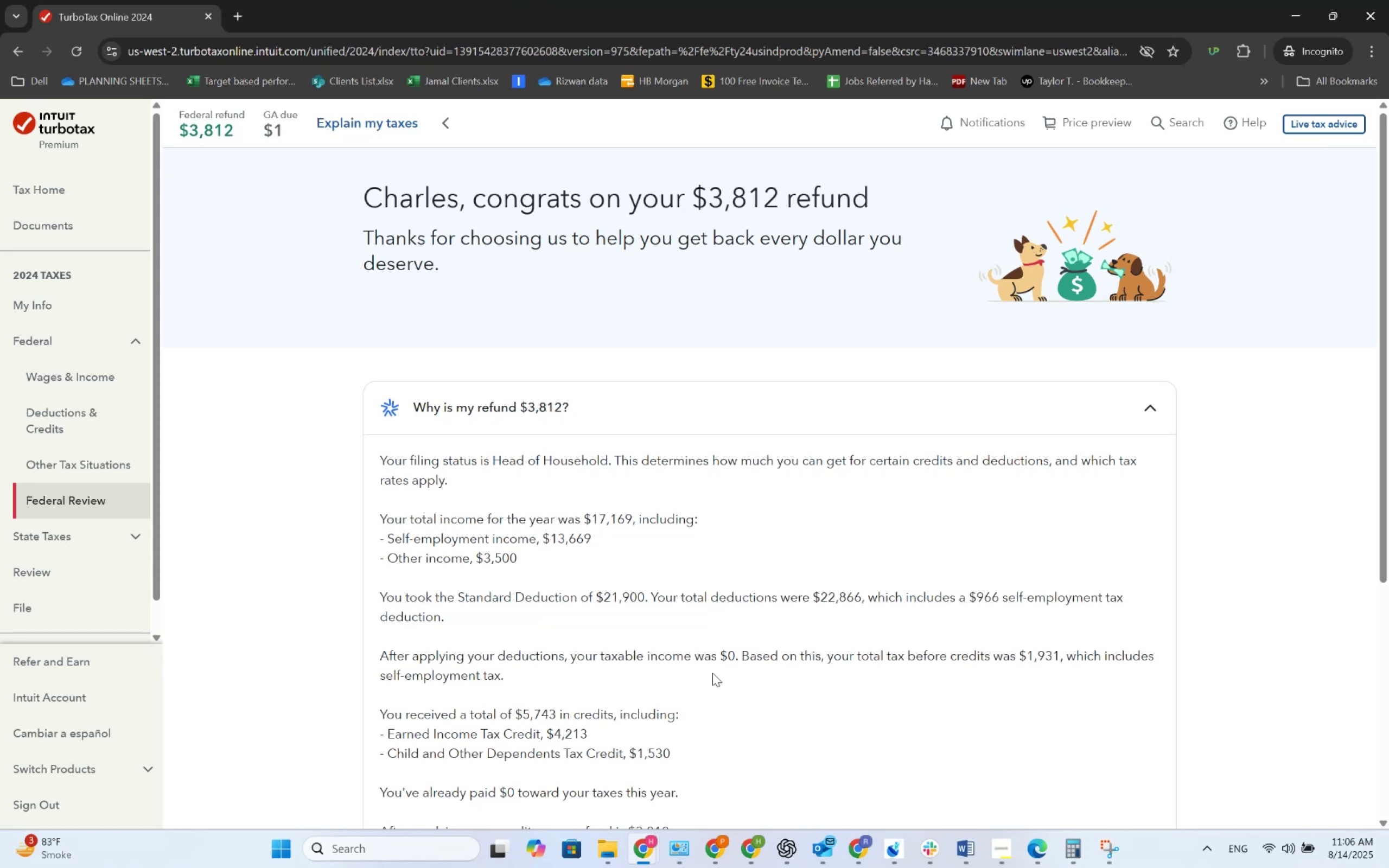 
wait(29.72)
 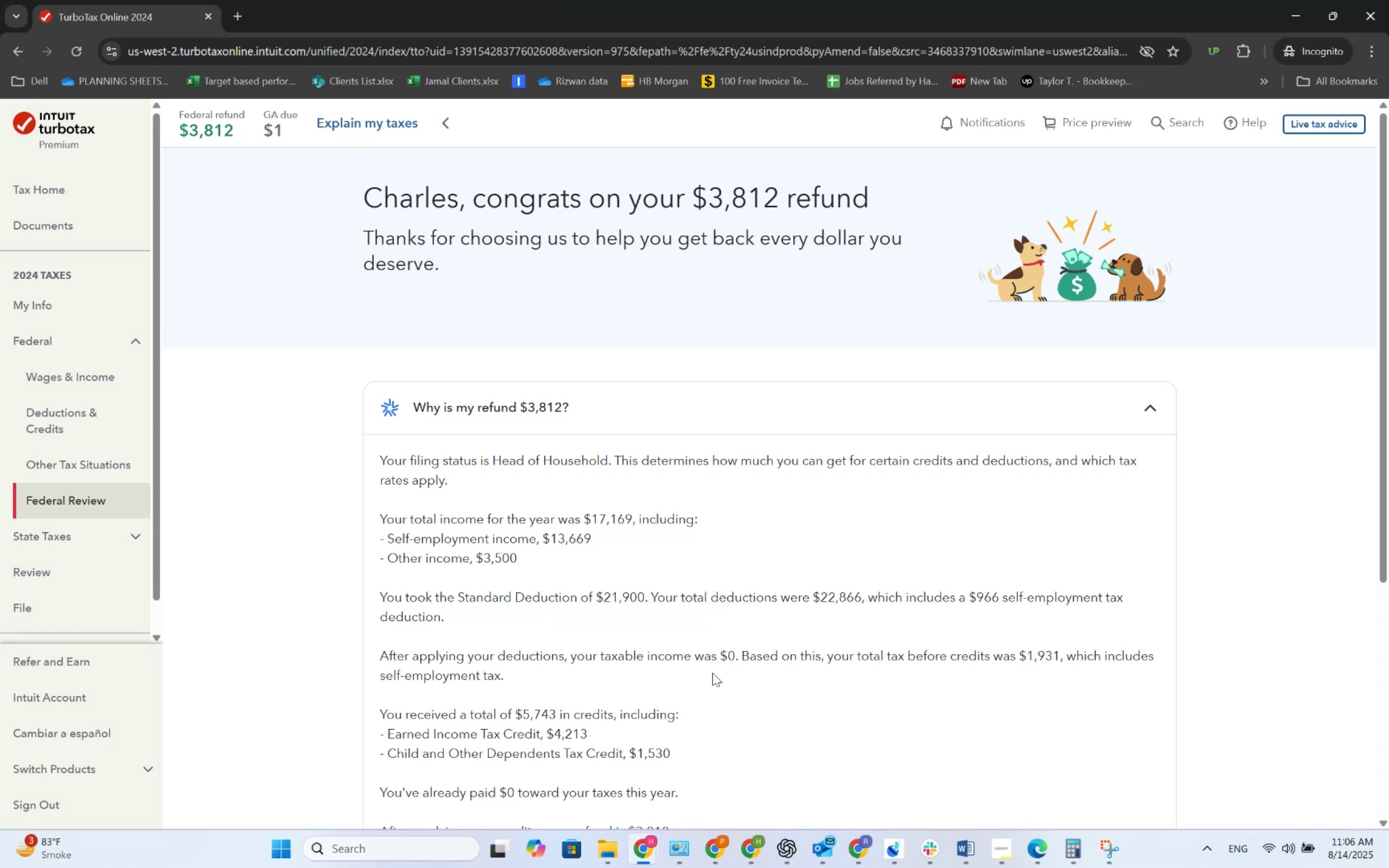 
scroll: coordinate [577, 746], scroll_direction: down, amount: 5.0
 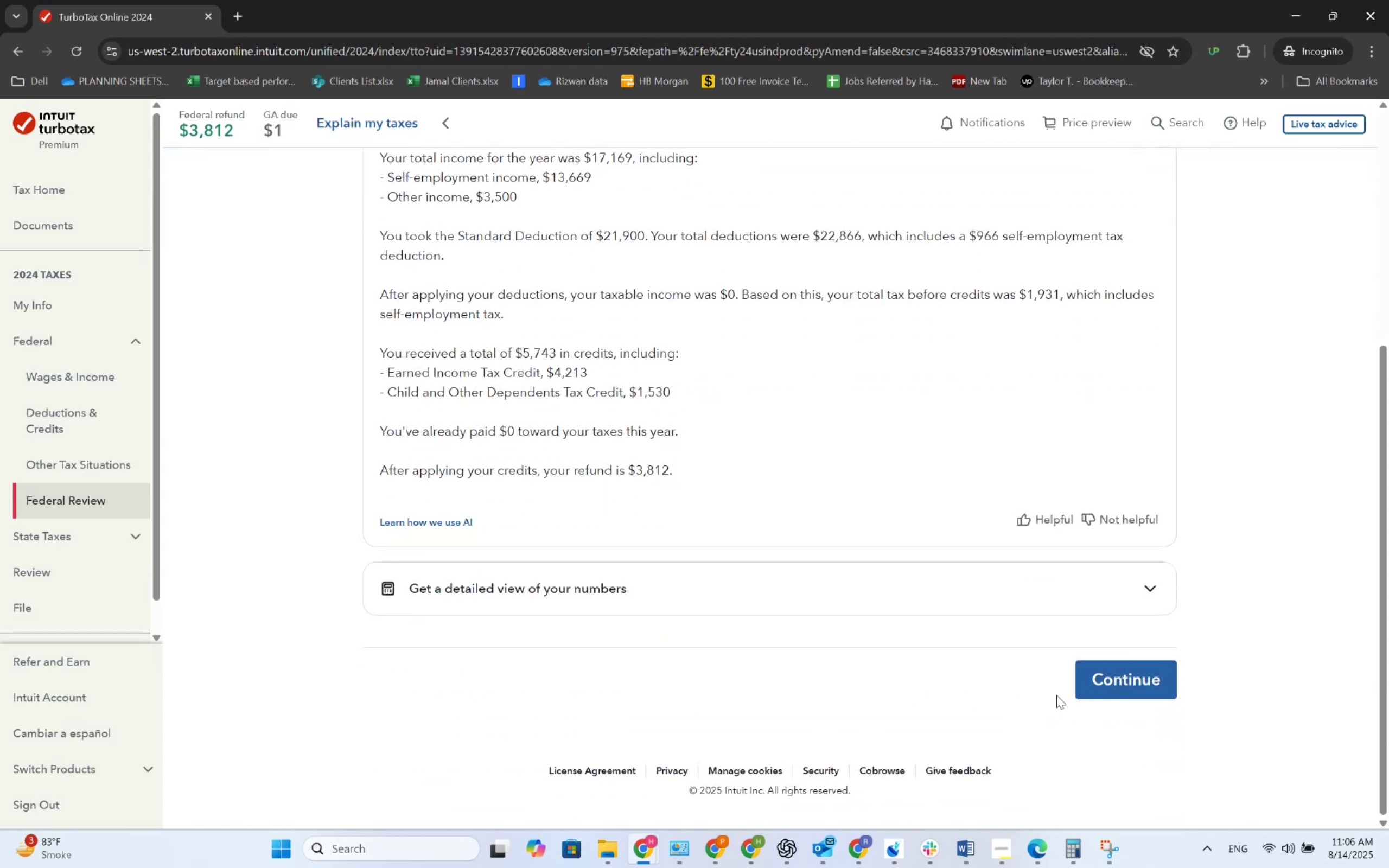 
scroll: coordinate [587, 587], scroll_direction: up, amount: 4.0
 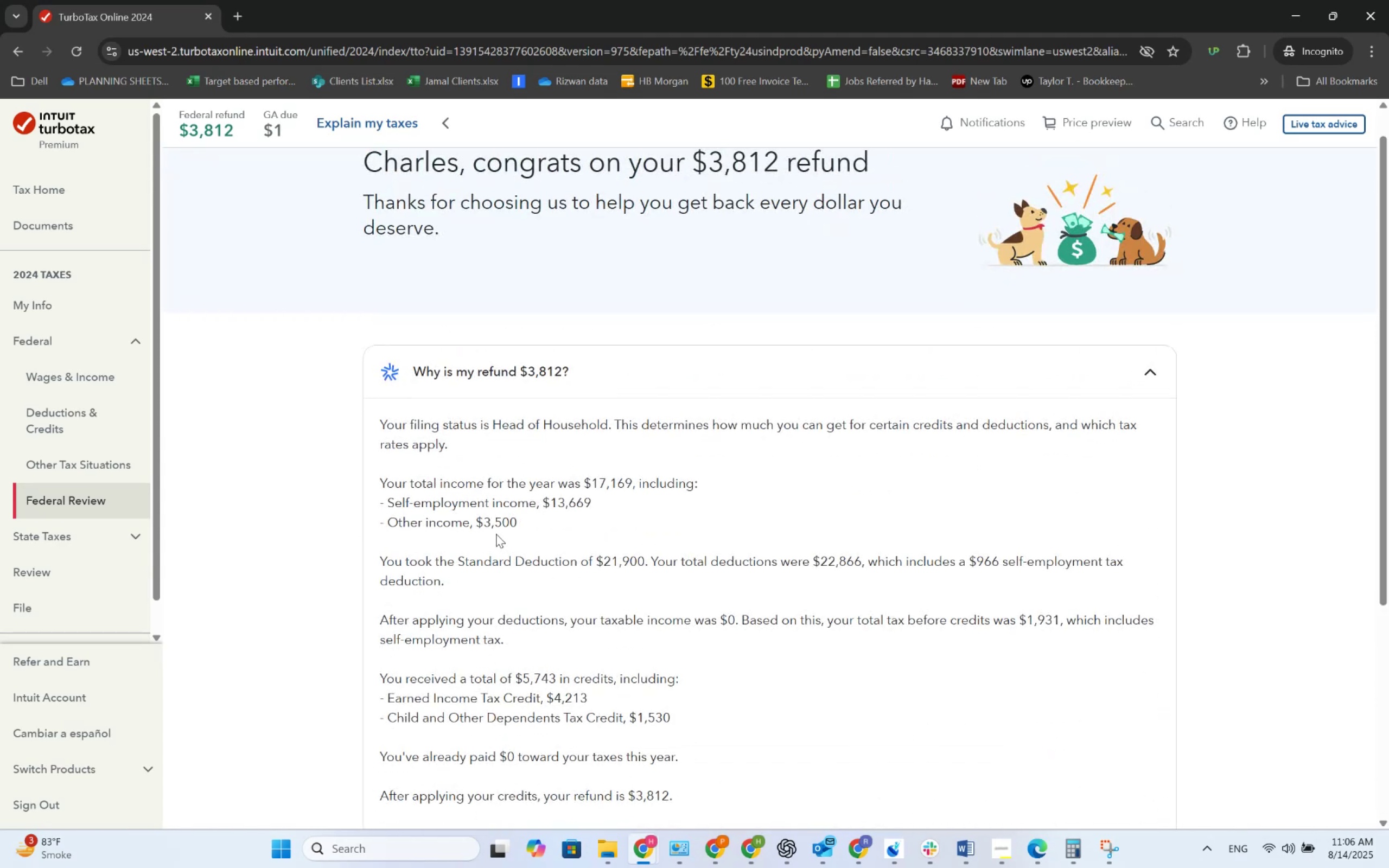 
wait(5.09)
 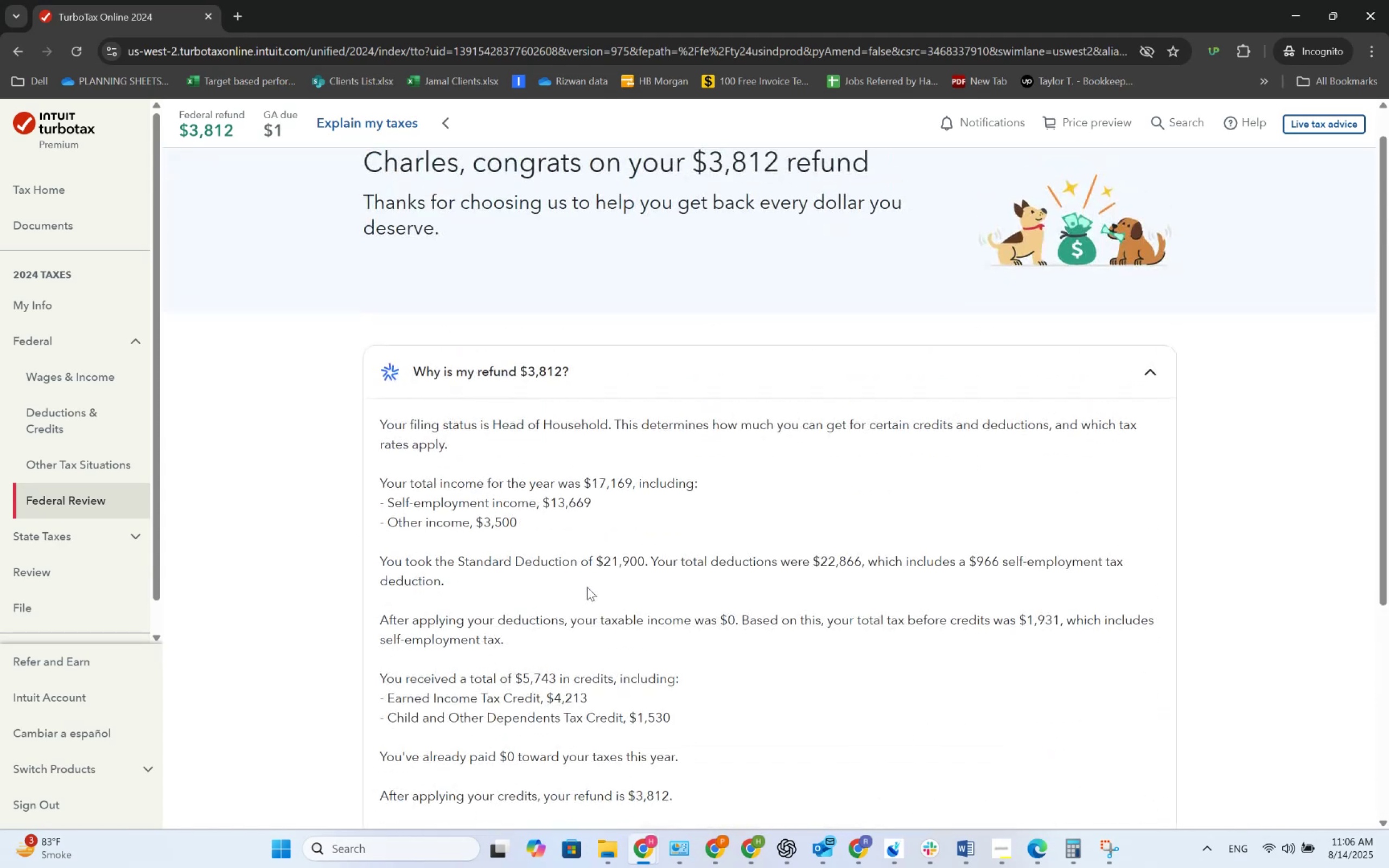 
left_click([109, 378])
 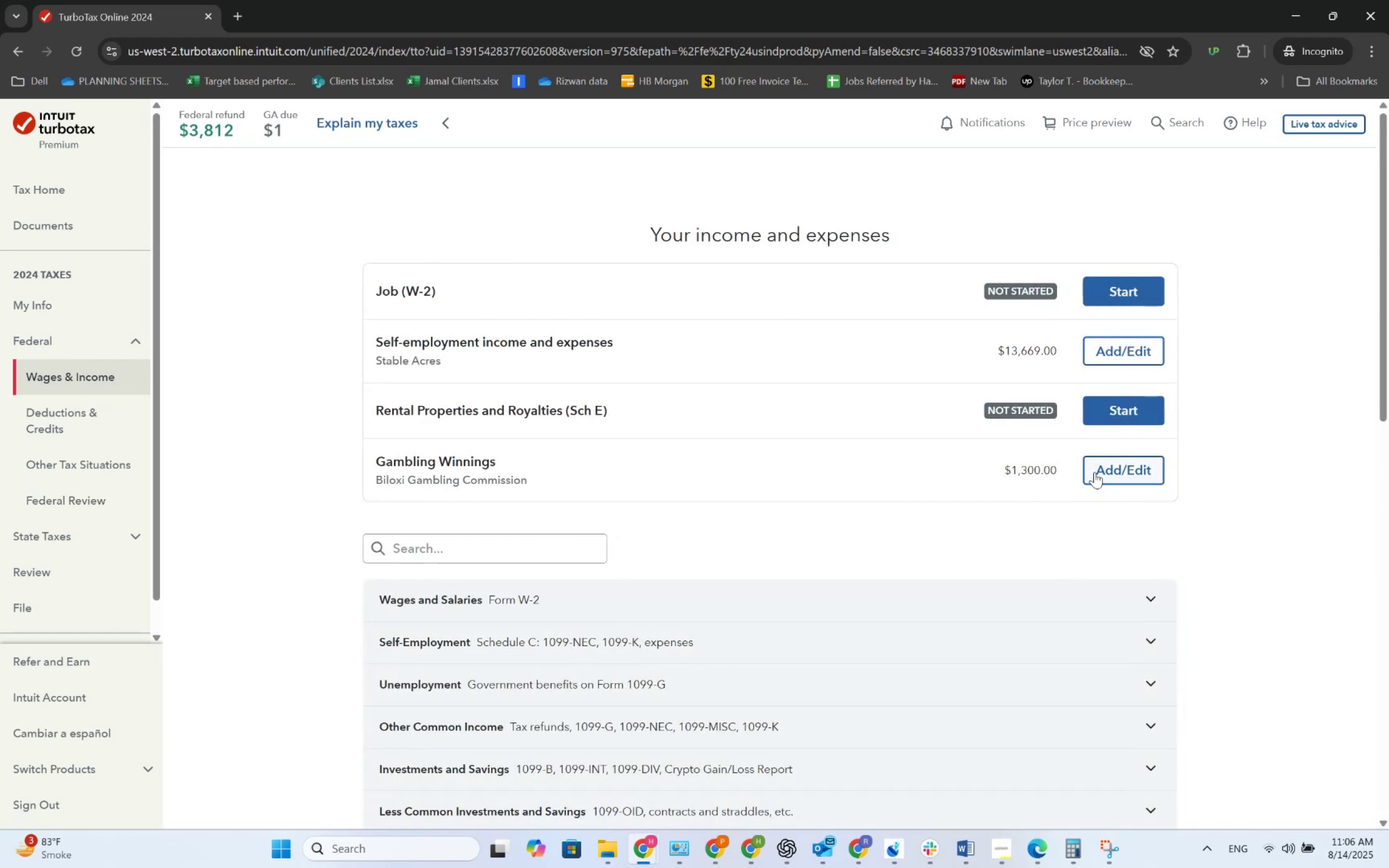 
wait(11.84)
 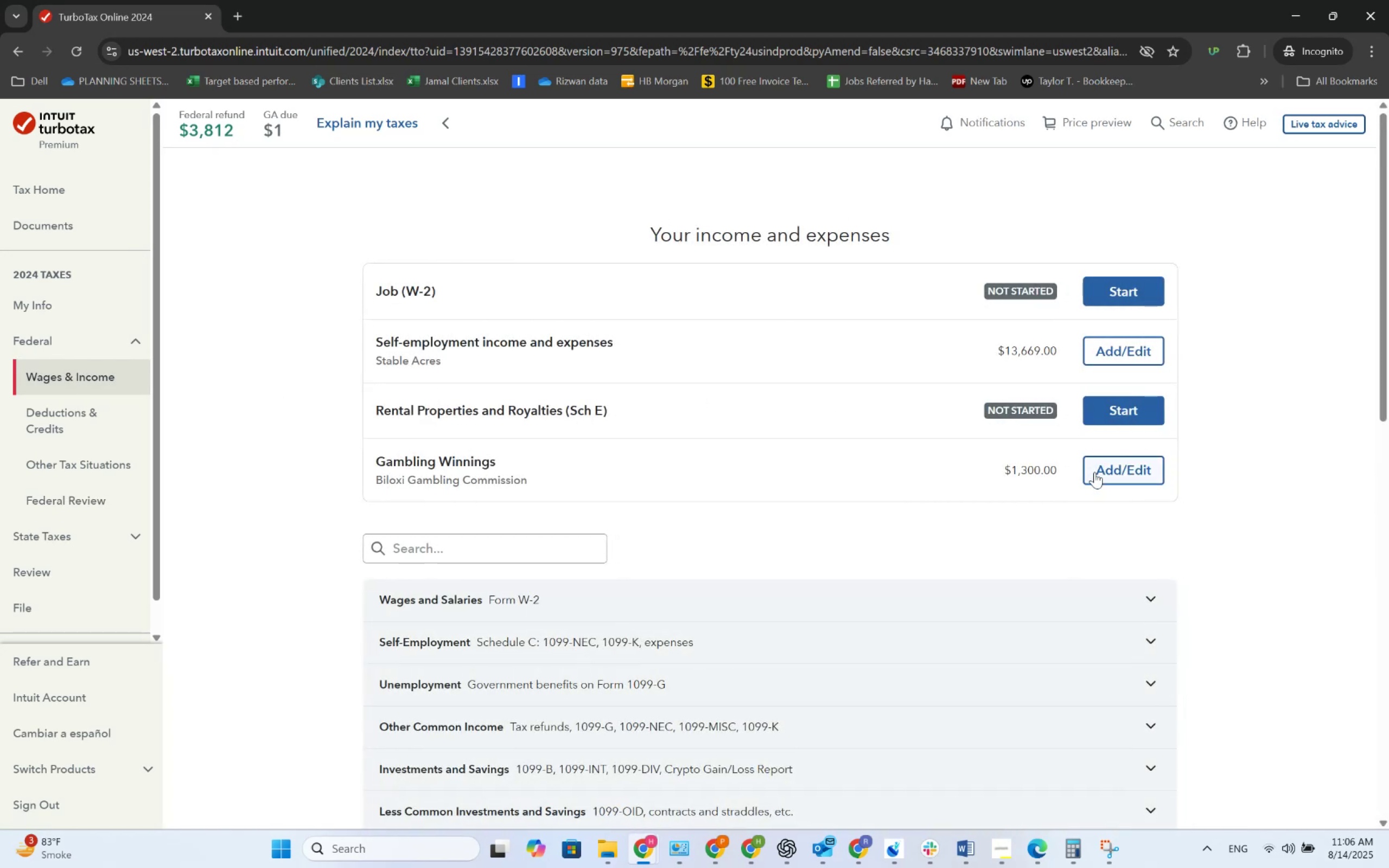 
key(Alt+AltLeft)
 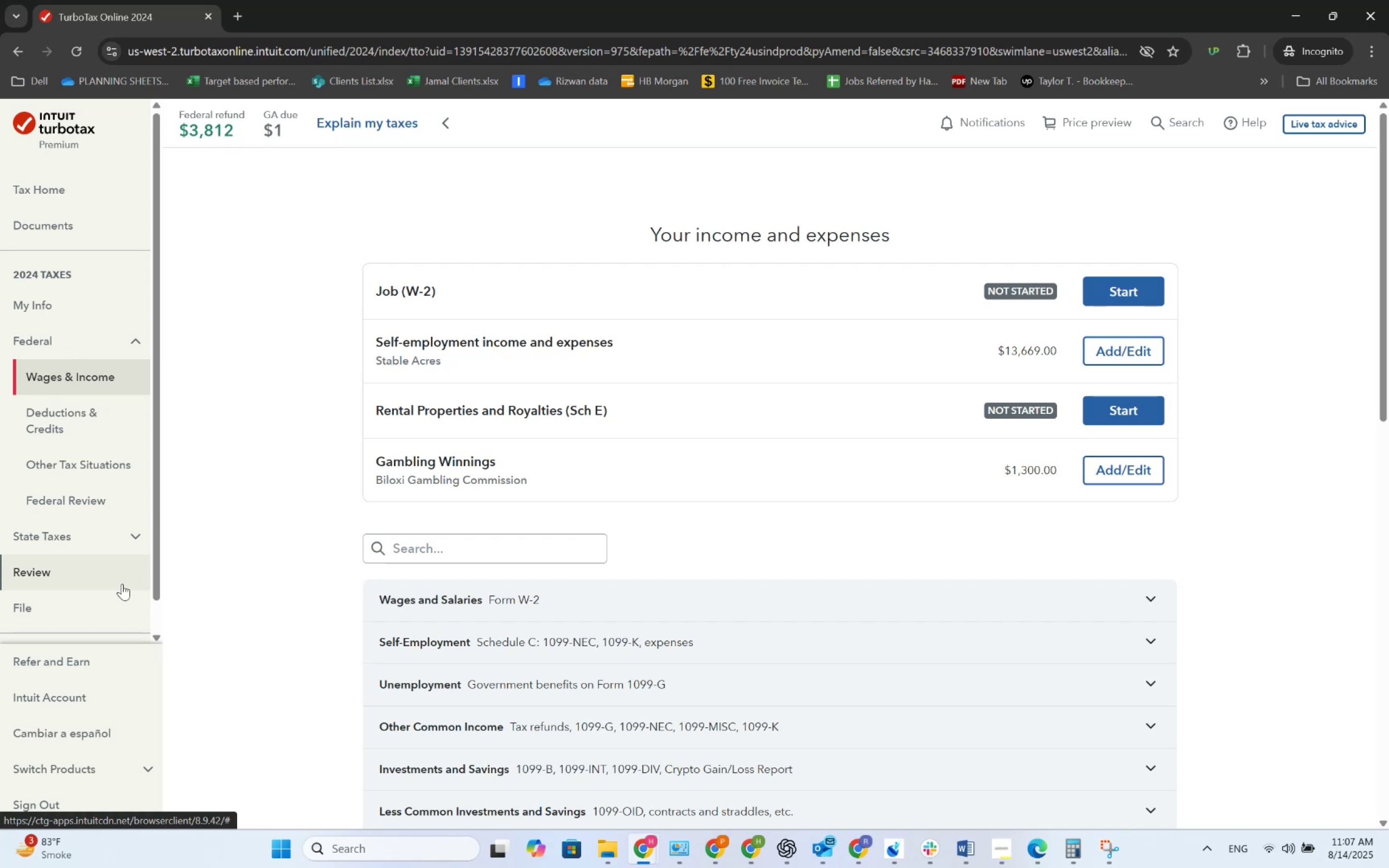 
key(Alt+Tab)
 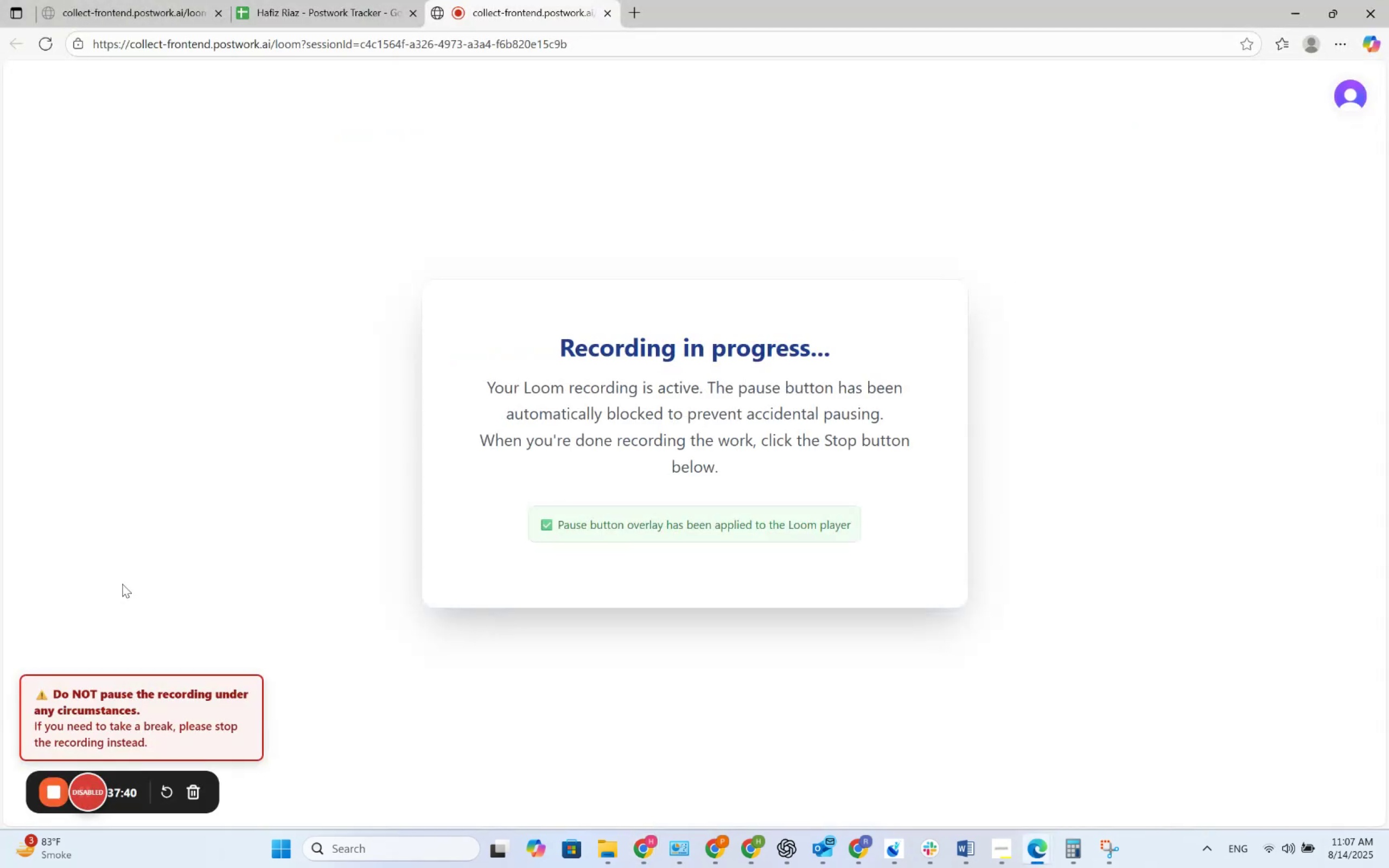 
key(Alt+AltLeft)
 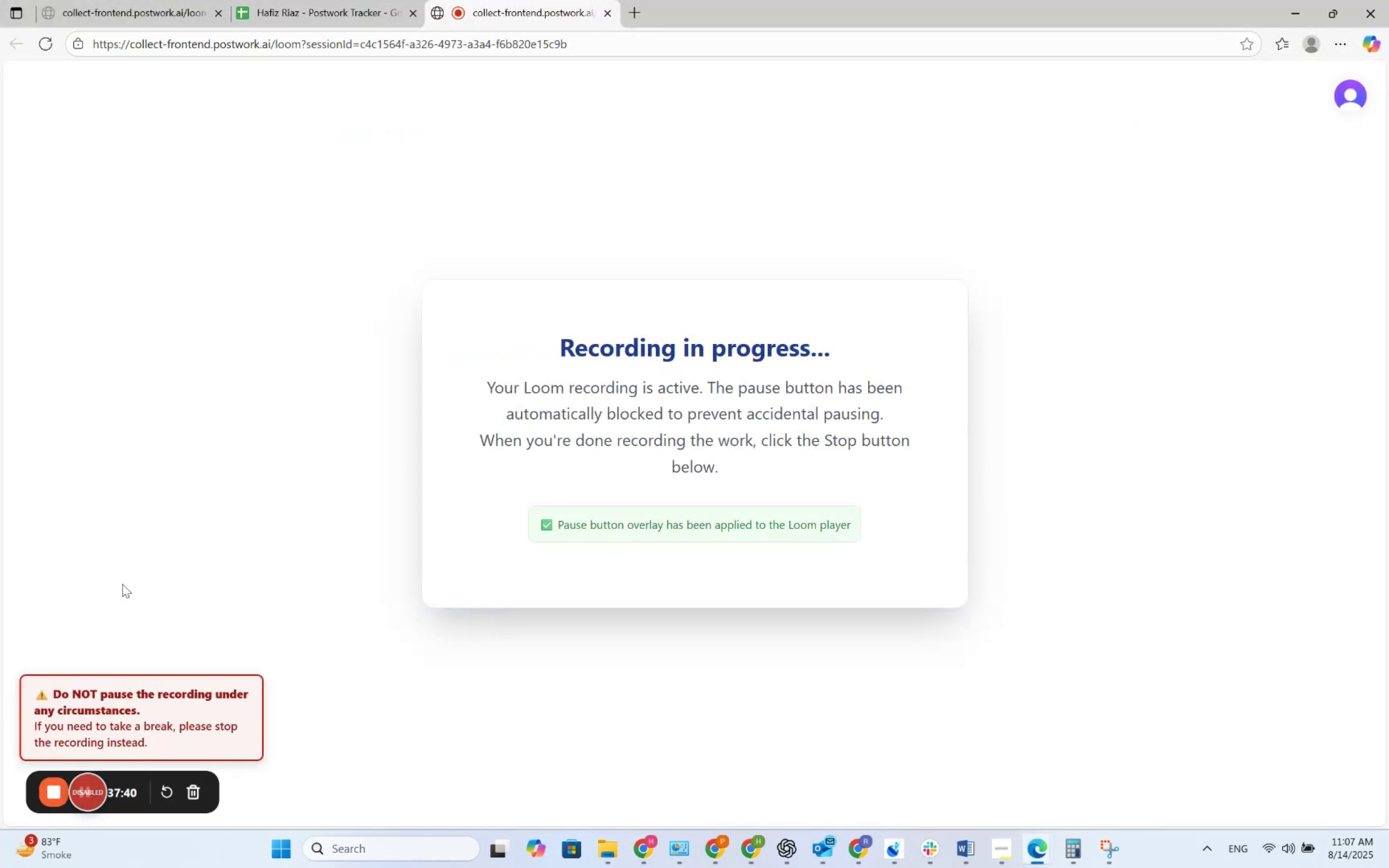 
key(Alt+Tab)
 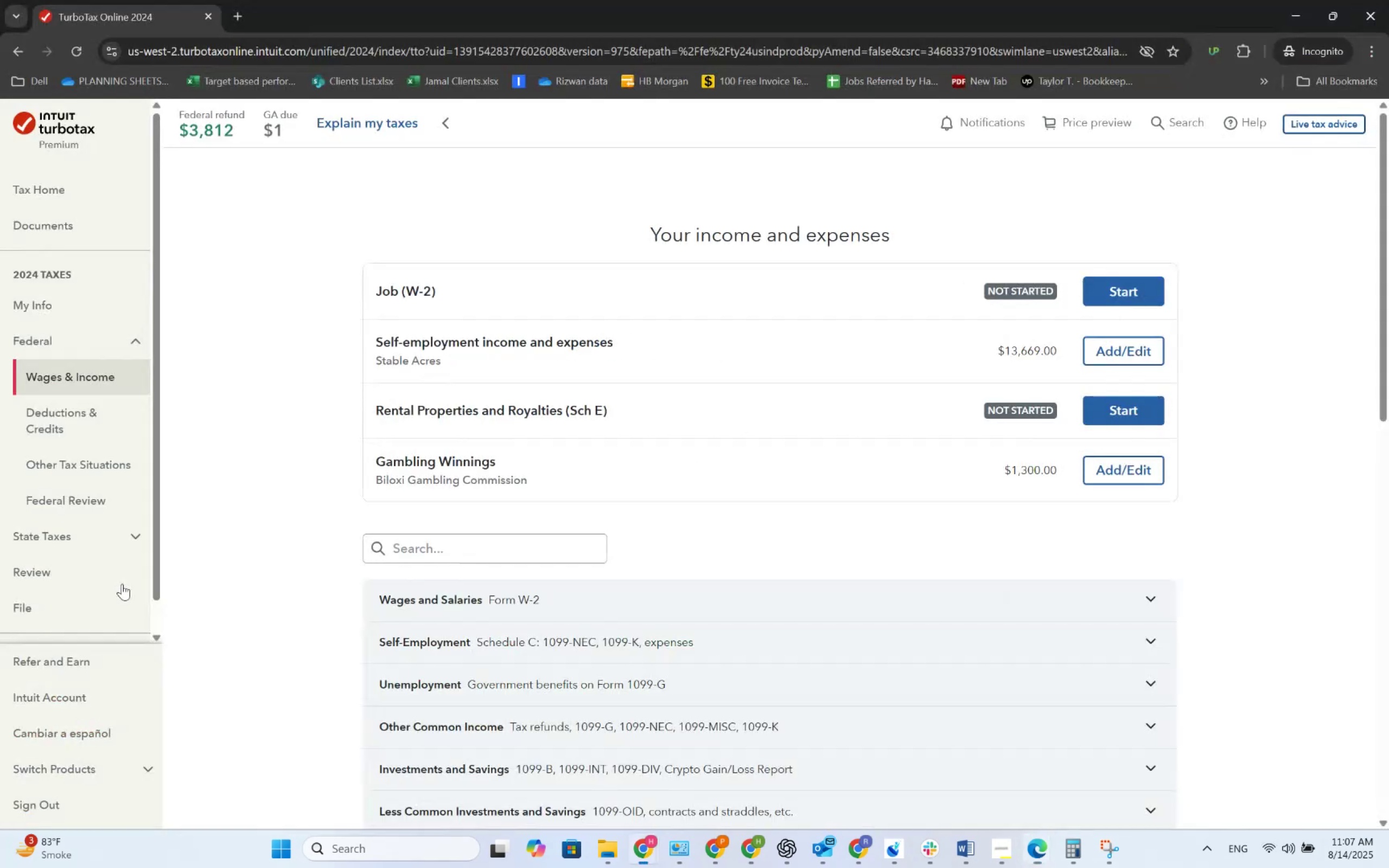 
key(Alt+Tab)
 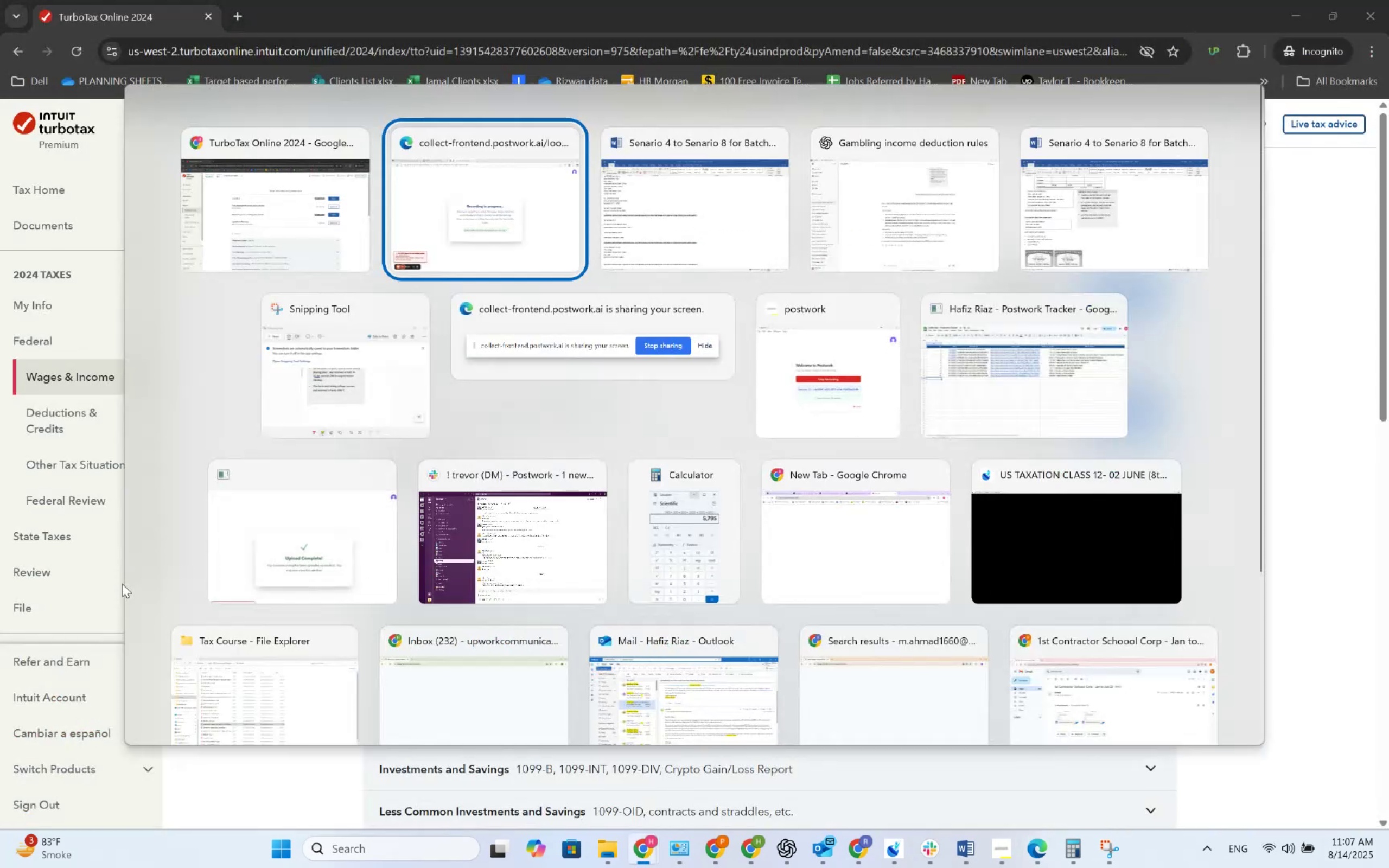 
key(Alt+Tab)
 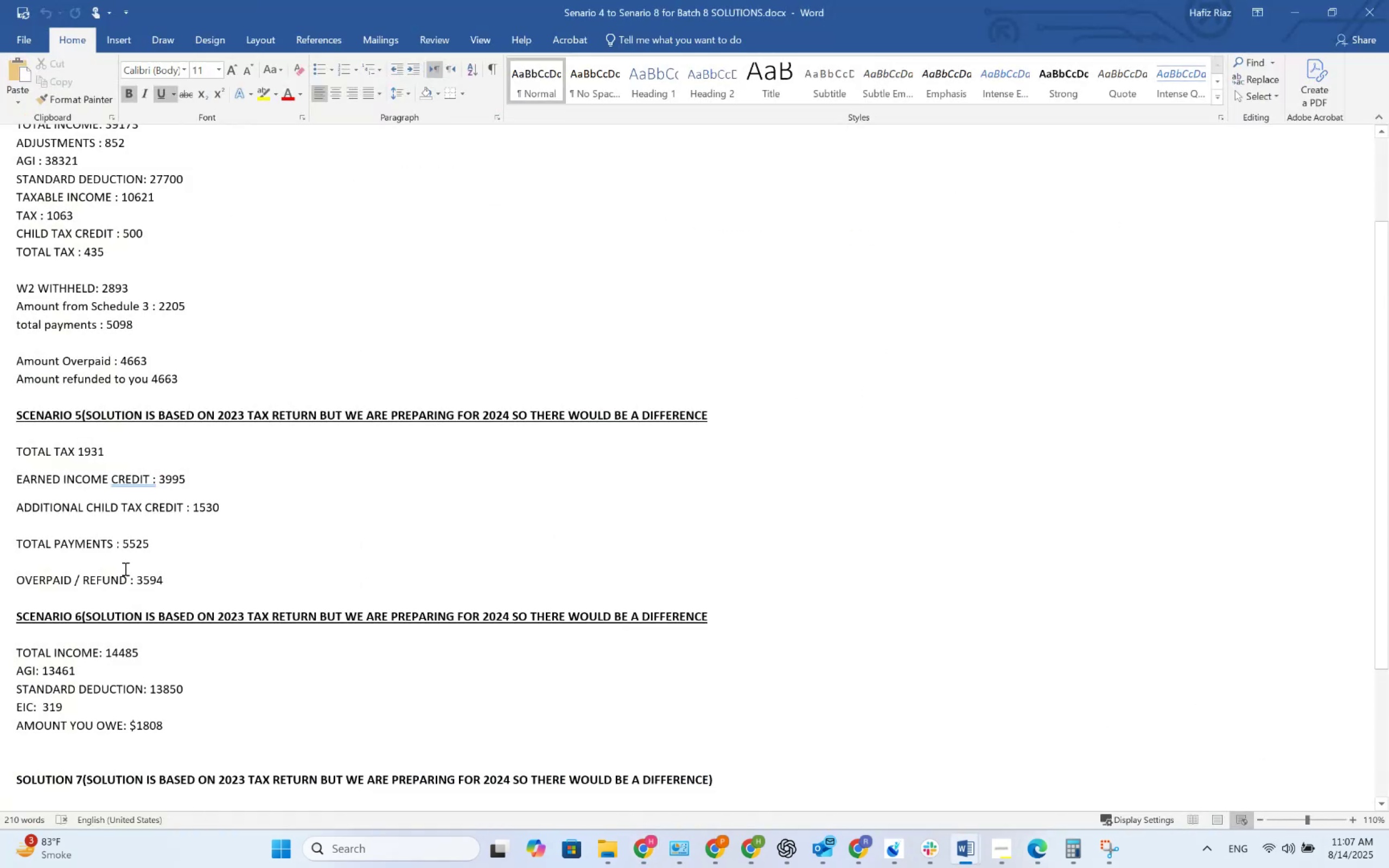 
wait(5.88)
 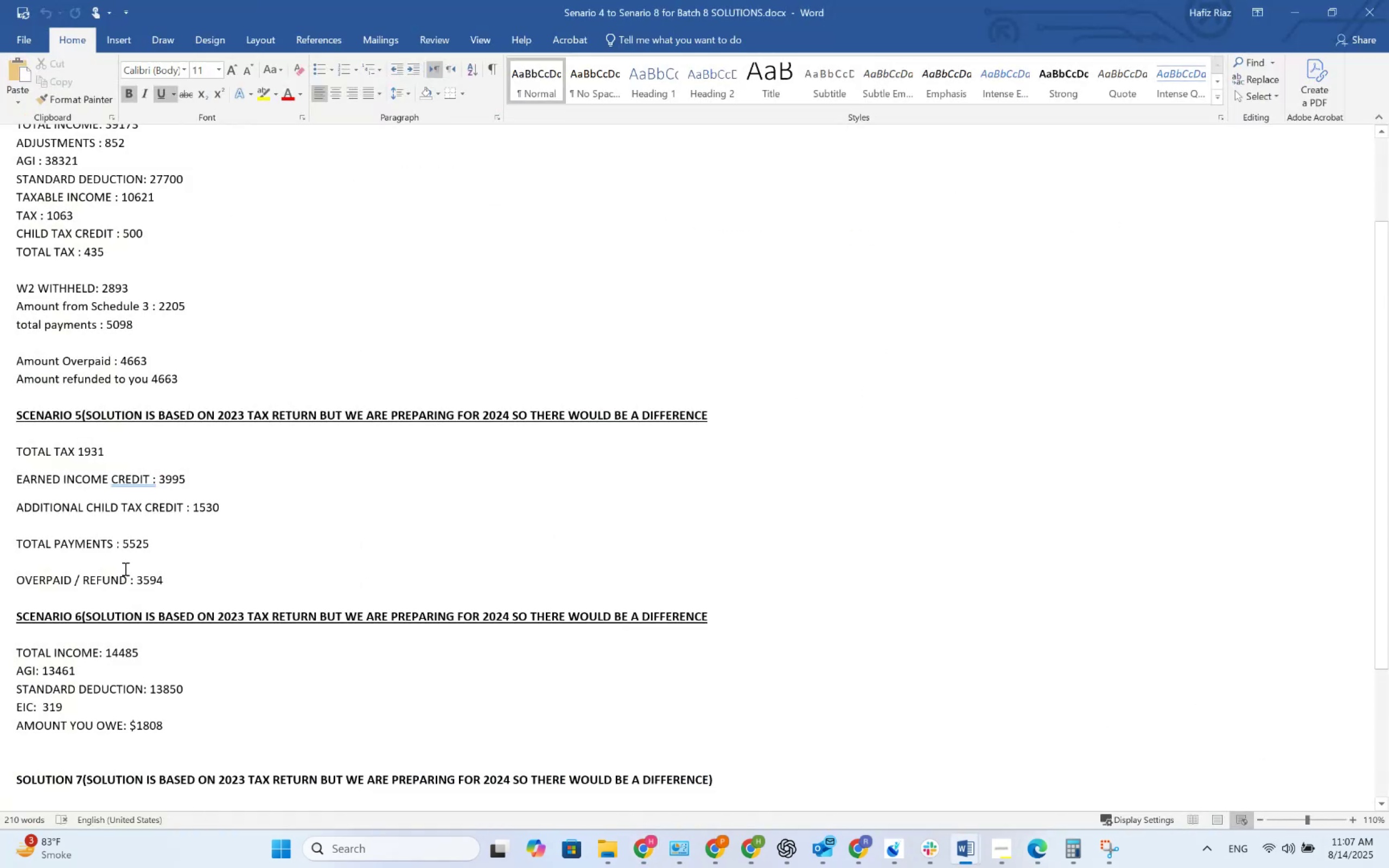 
key(Alt+AltLeft)
 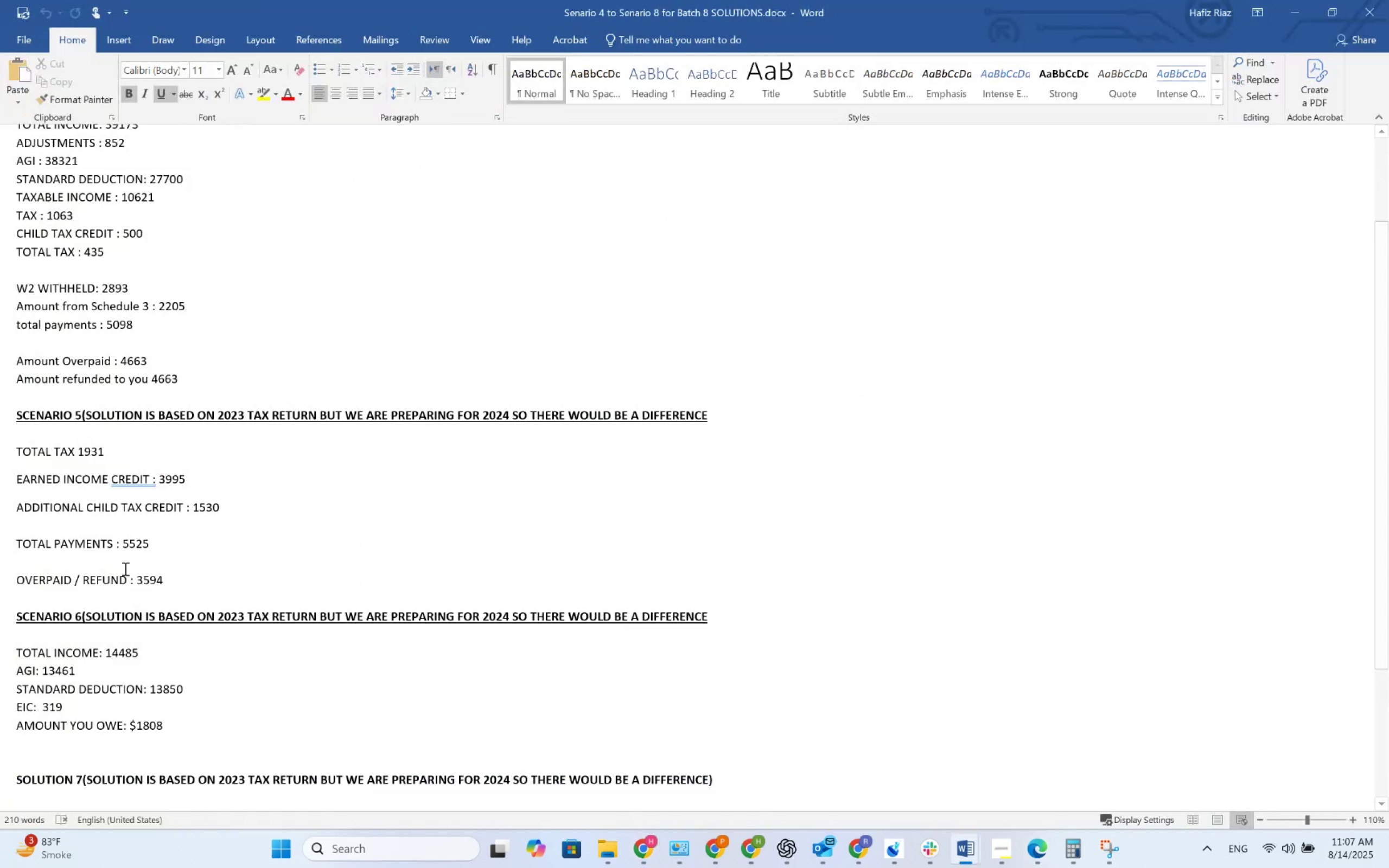 
key(Alt+Tab)
 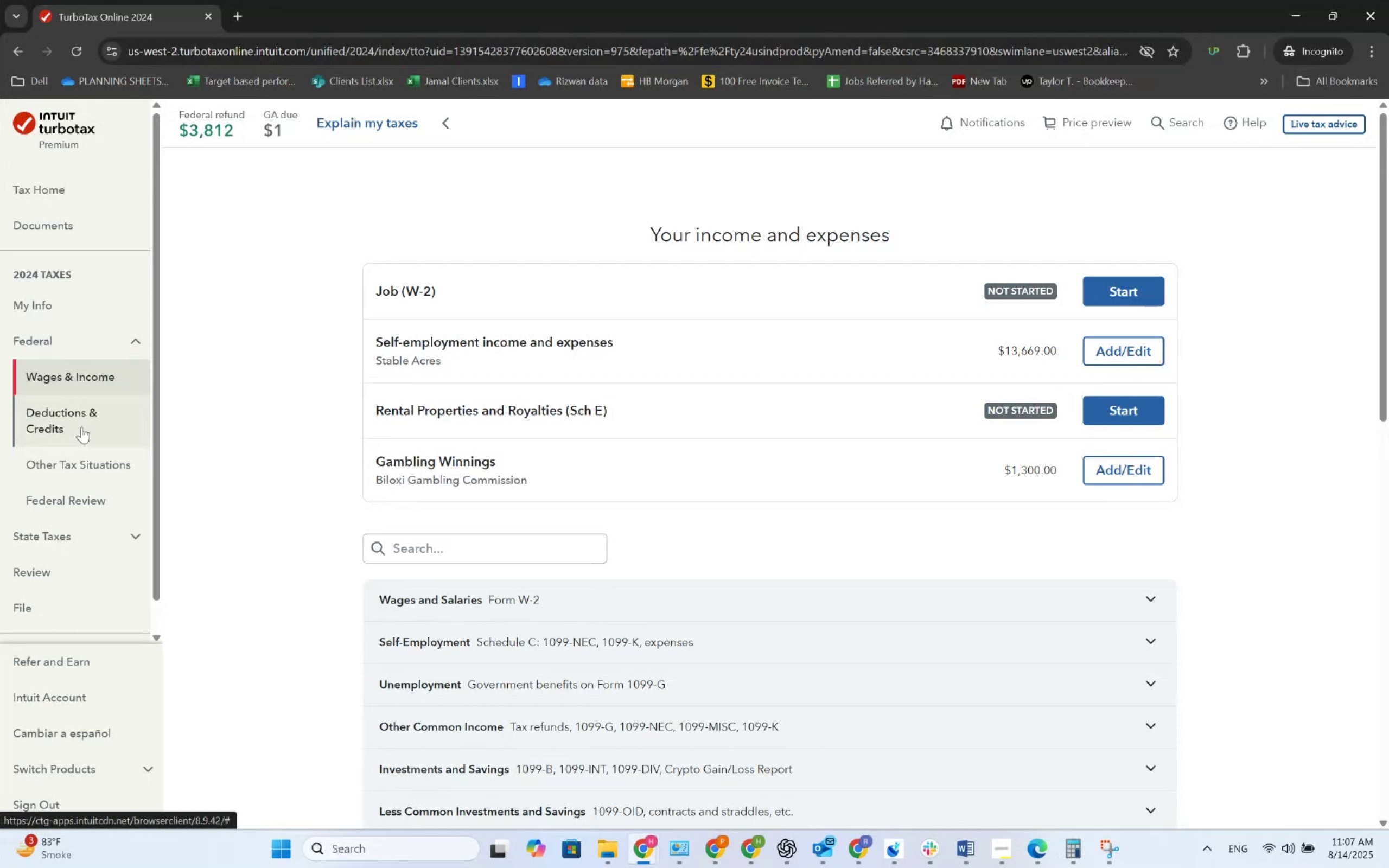 
left_click([83, 502])
 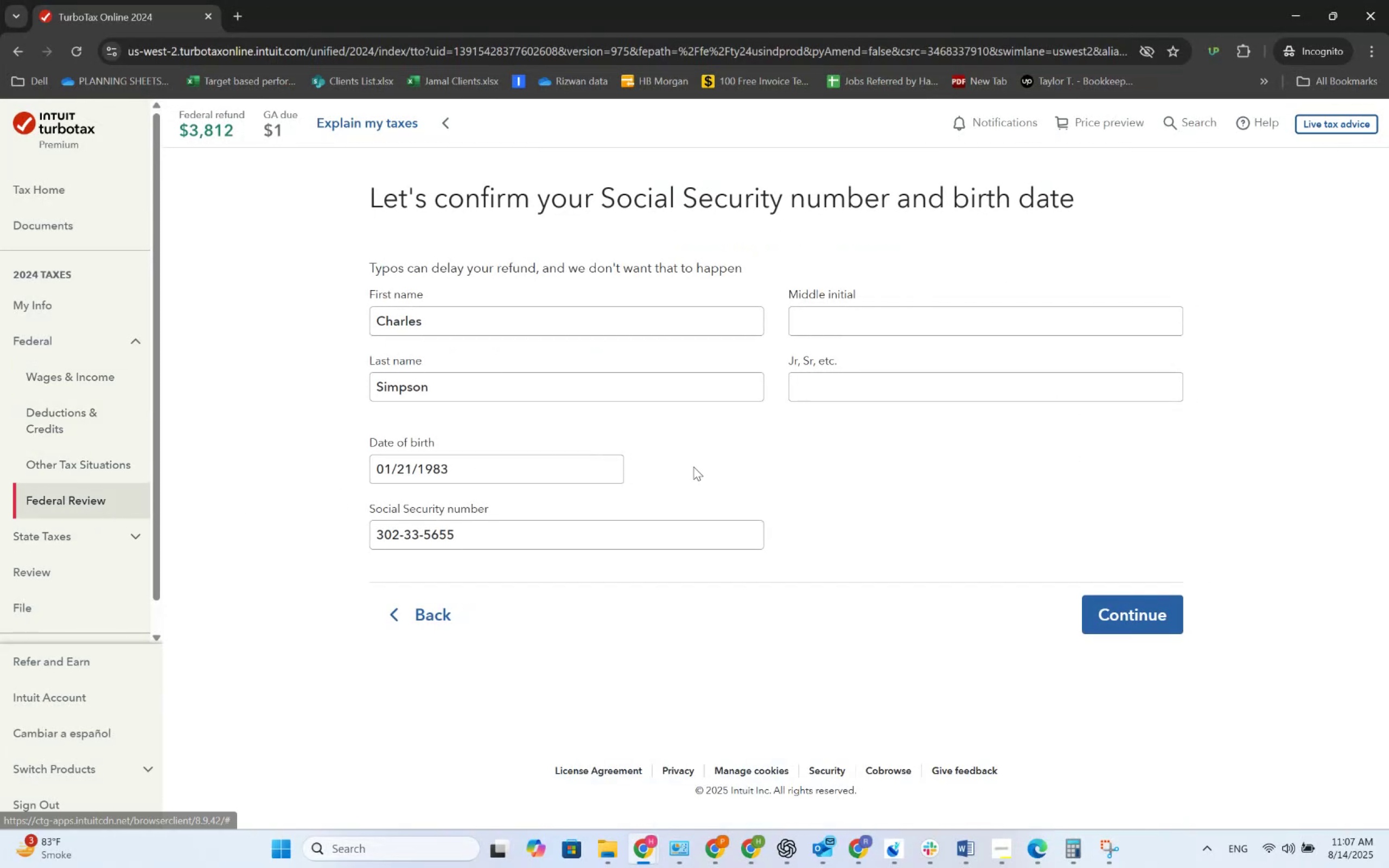 
left_click([1106, 607])
 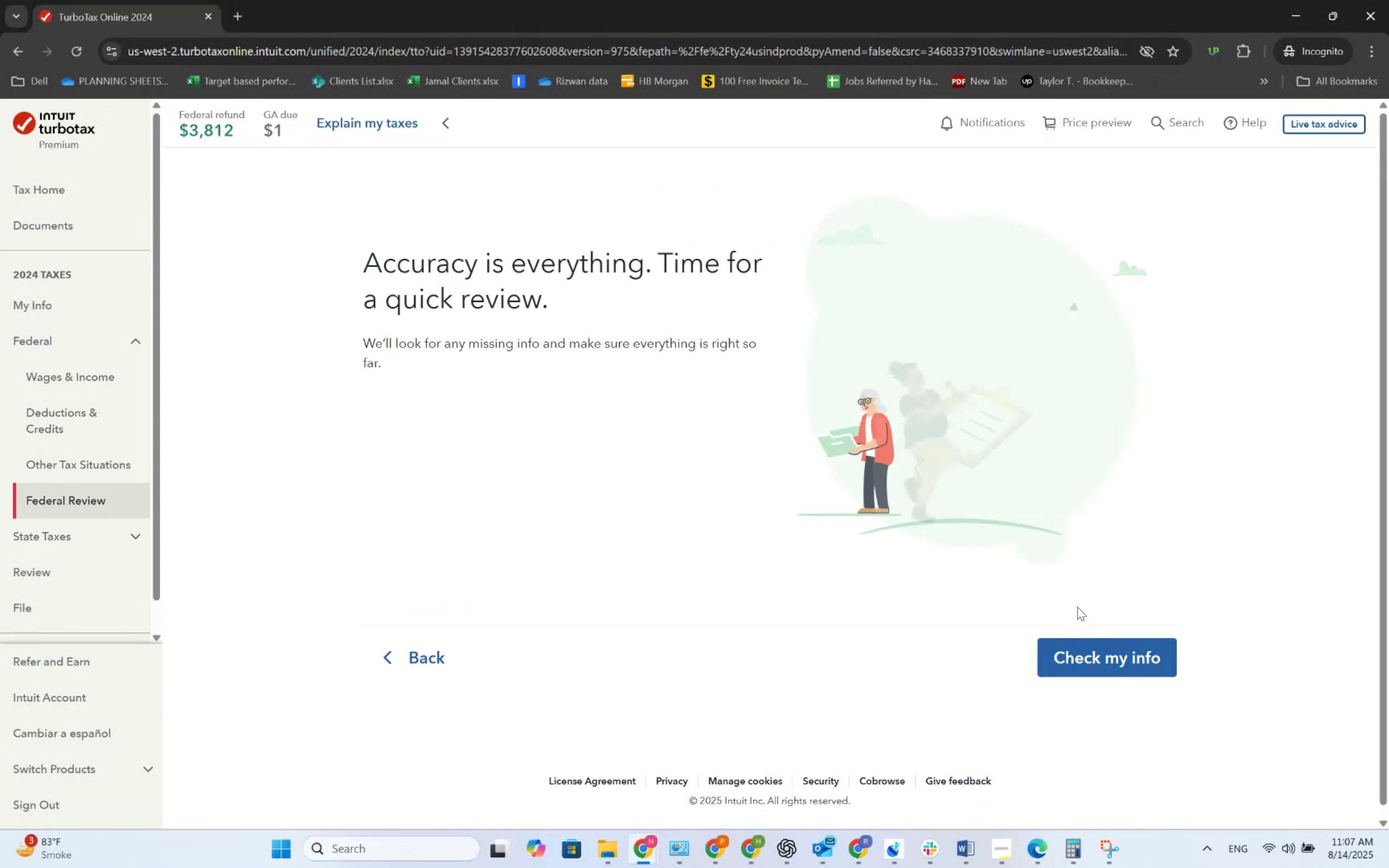 
left_click([1080, 653])
 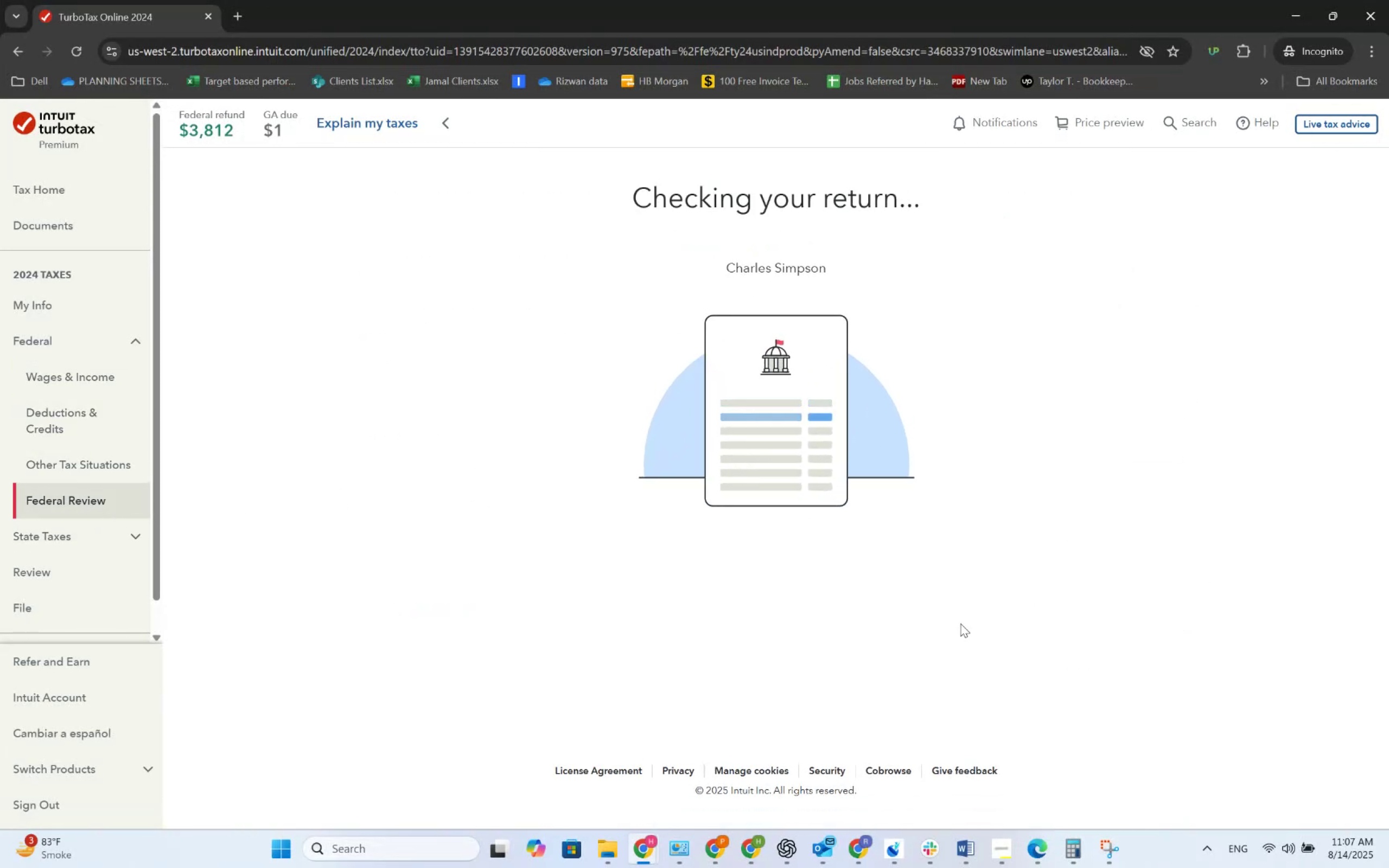 
key(Alt+AltLeft)
 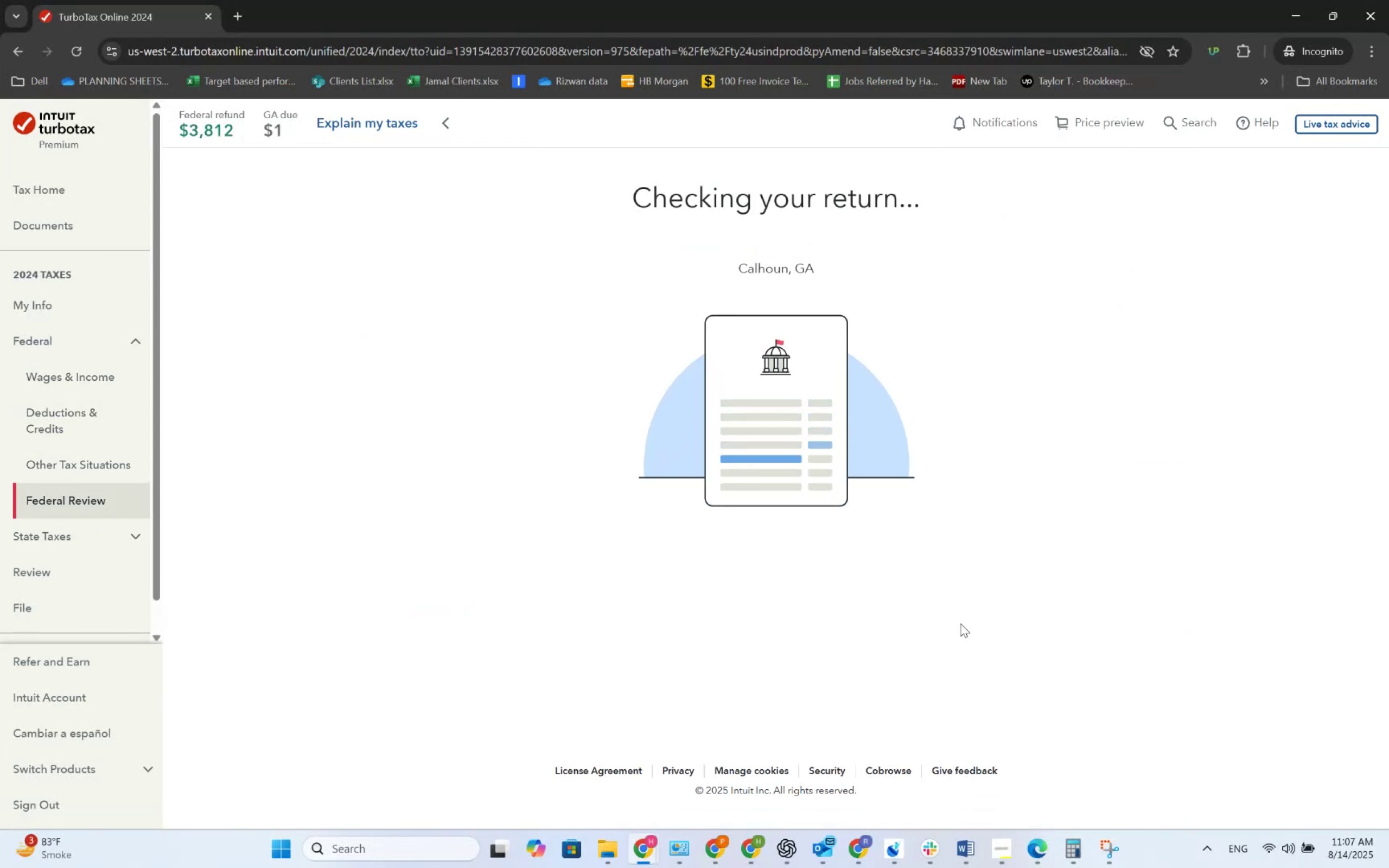 
key(Alt+Tab)
 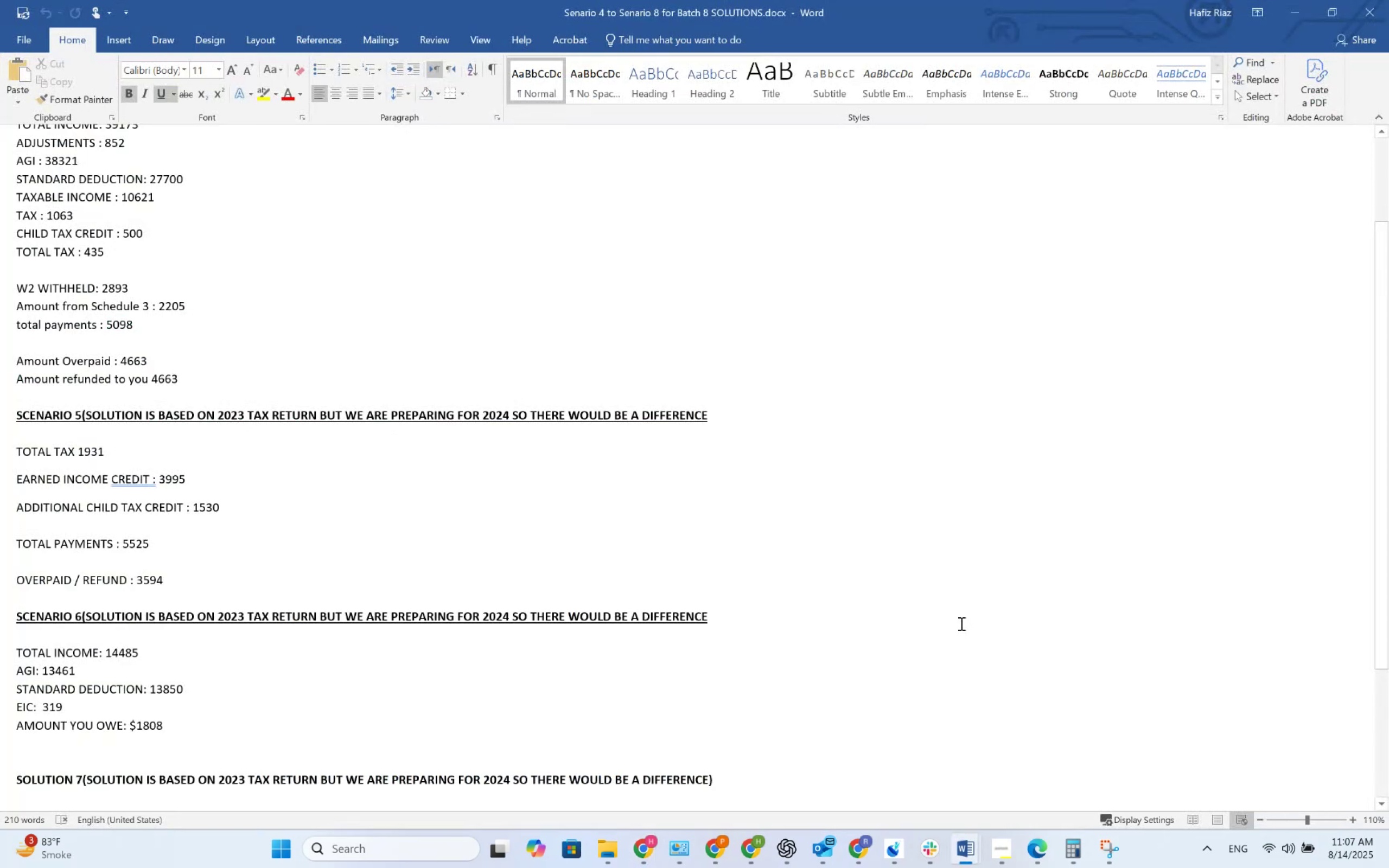 
key(Alt+AltLeft)
 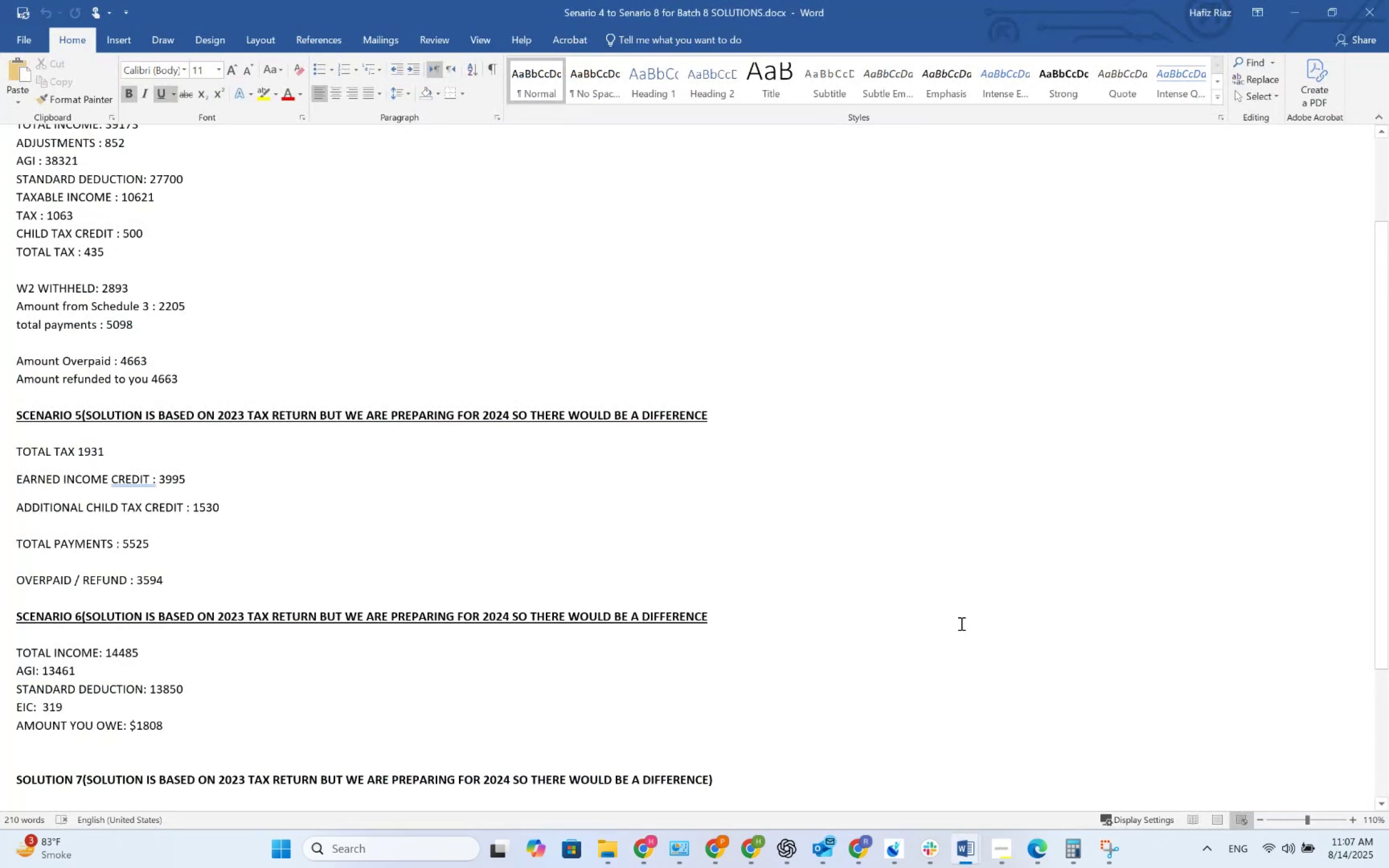 
key(Alt+Tab)
 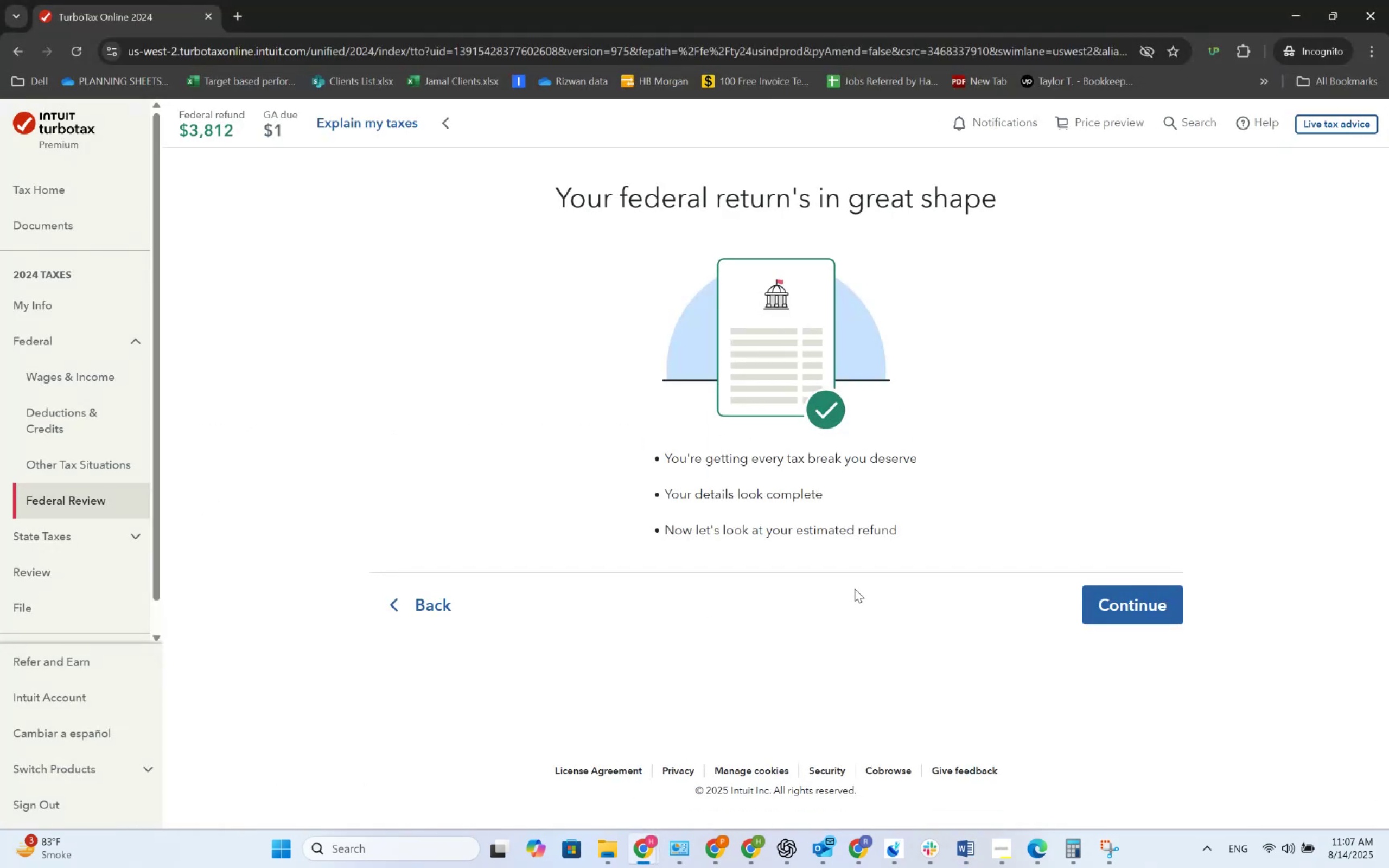 
left_click([1172, 610])
 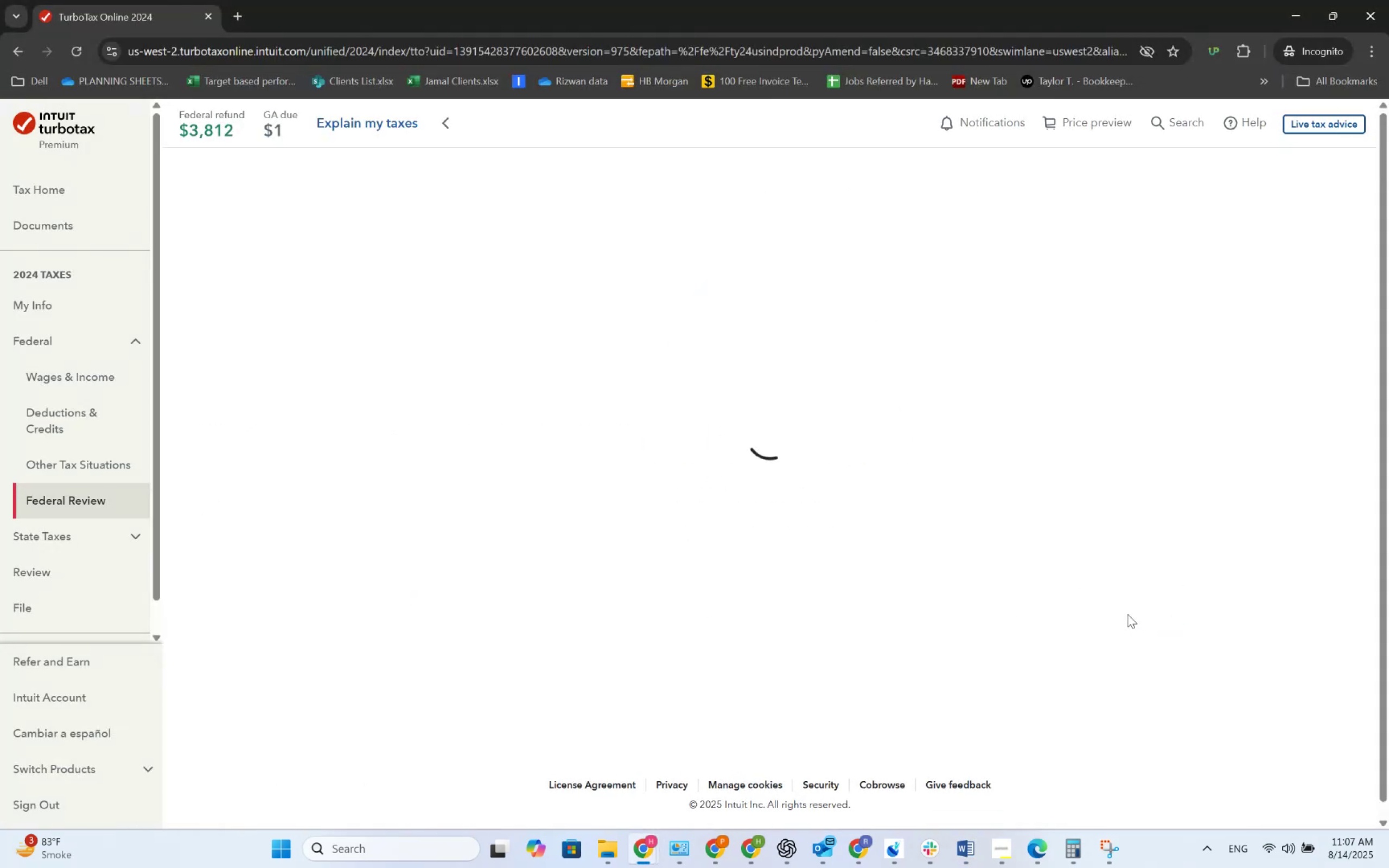 
key(Alt+AltLeft)
 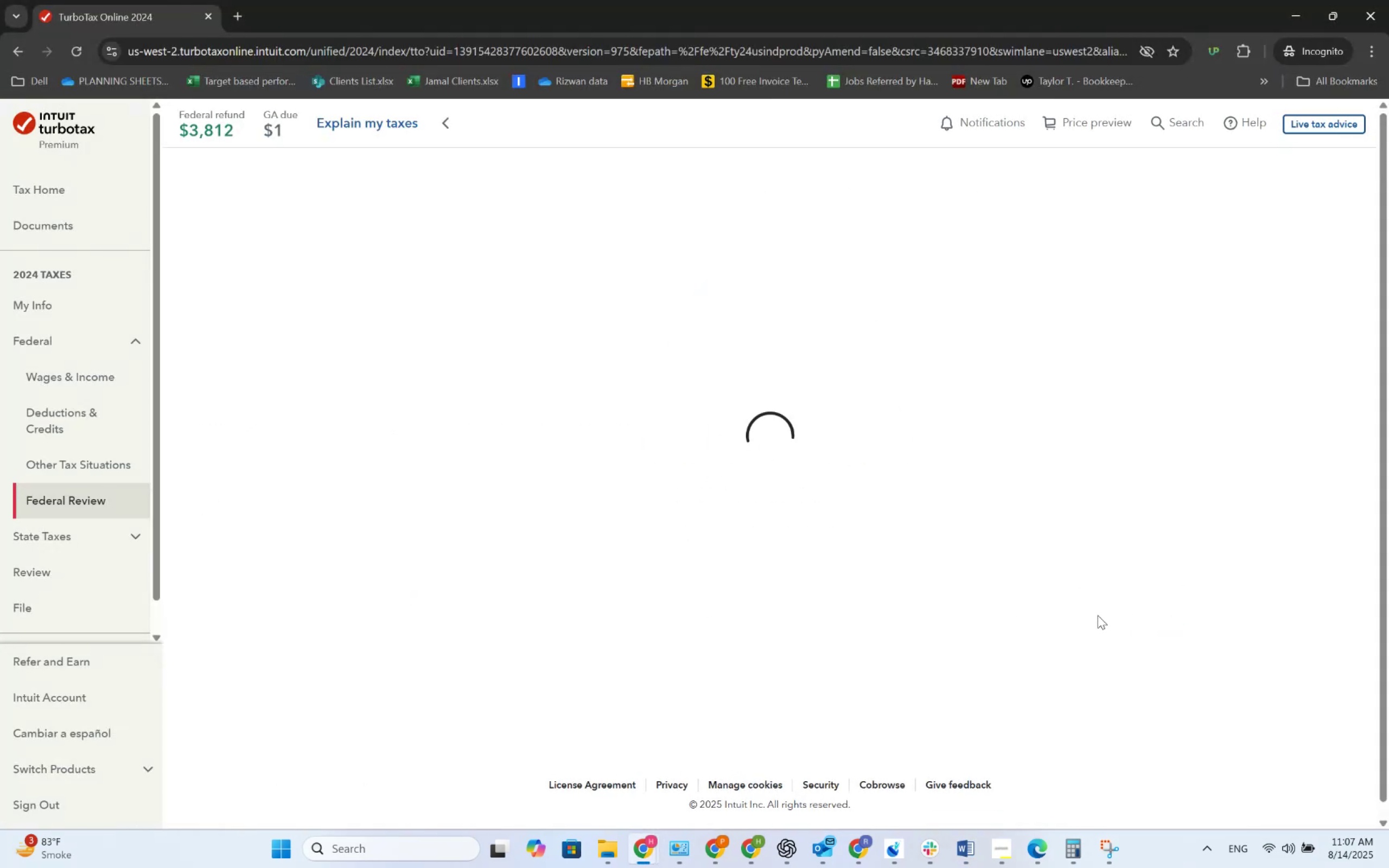 
key(Alt+Tab)
 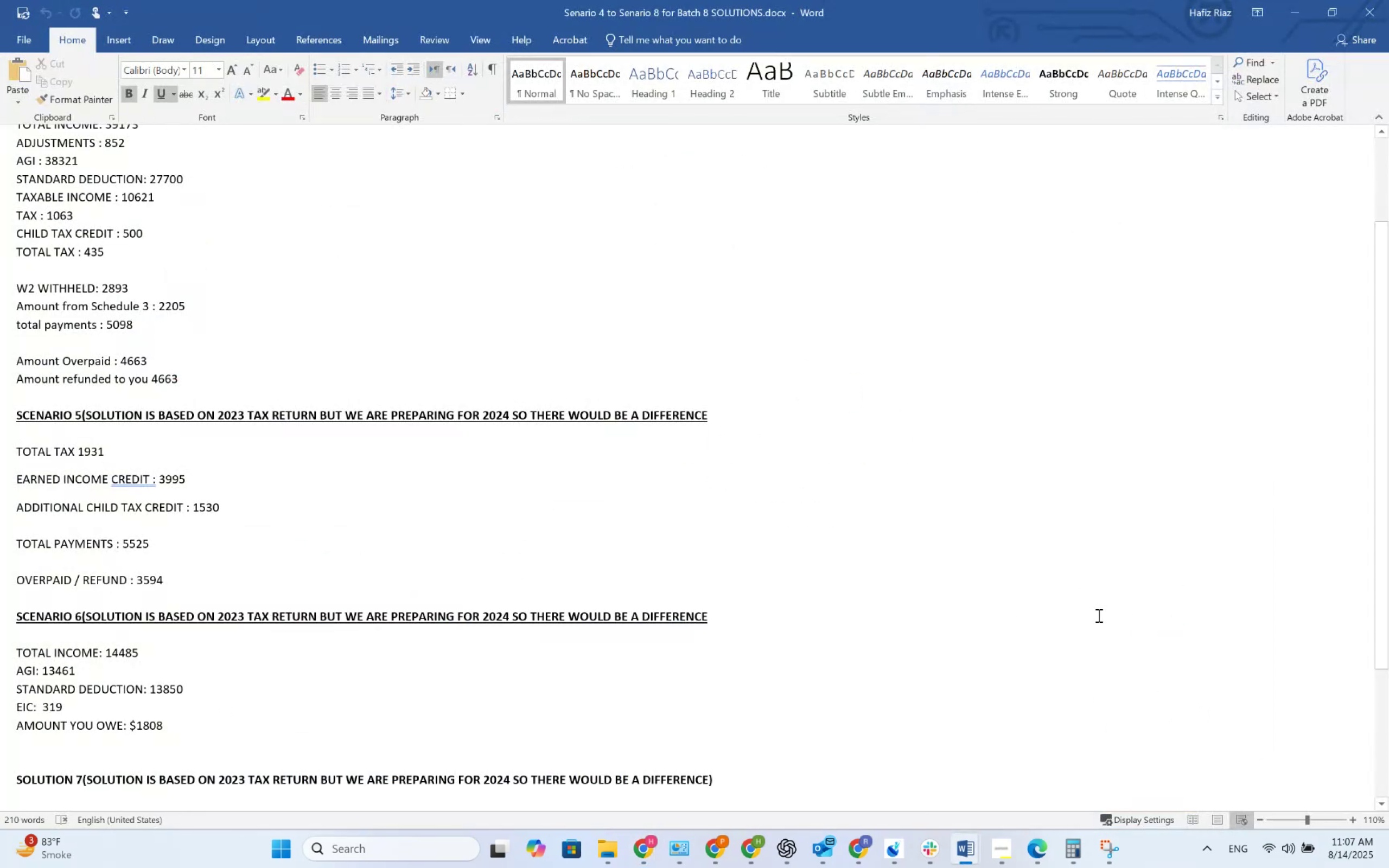 
key(Alt+AltLeft)
 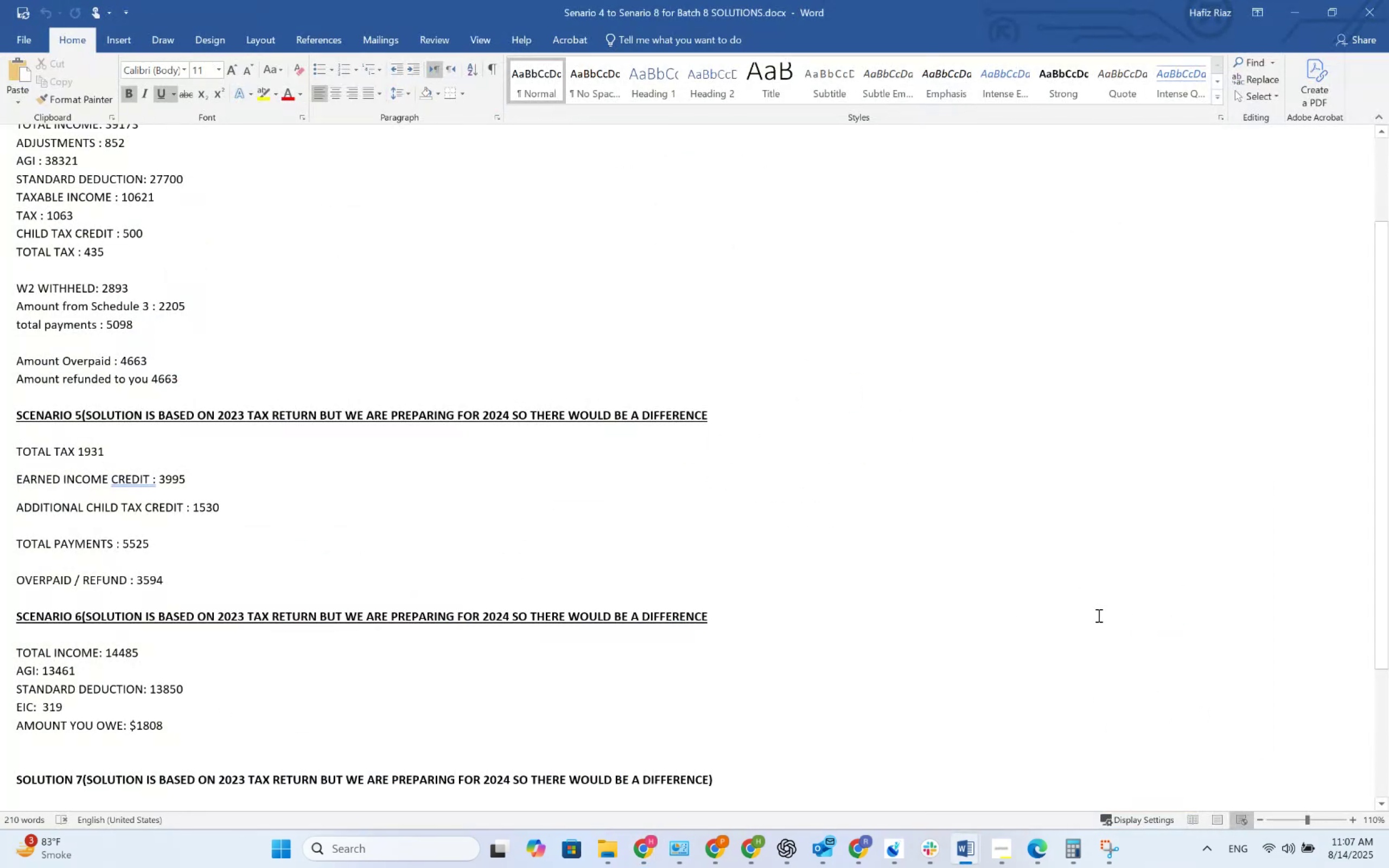 
key(Alt+Tab)
 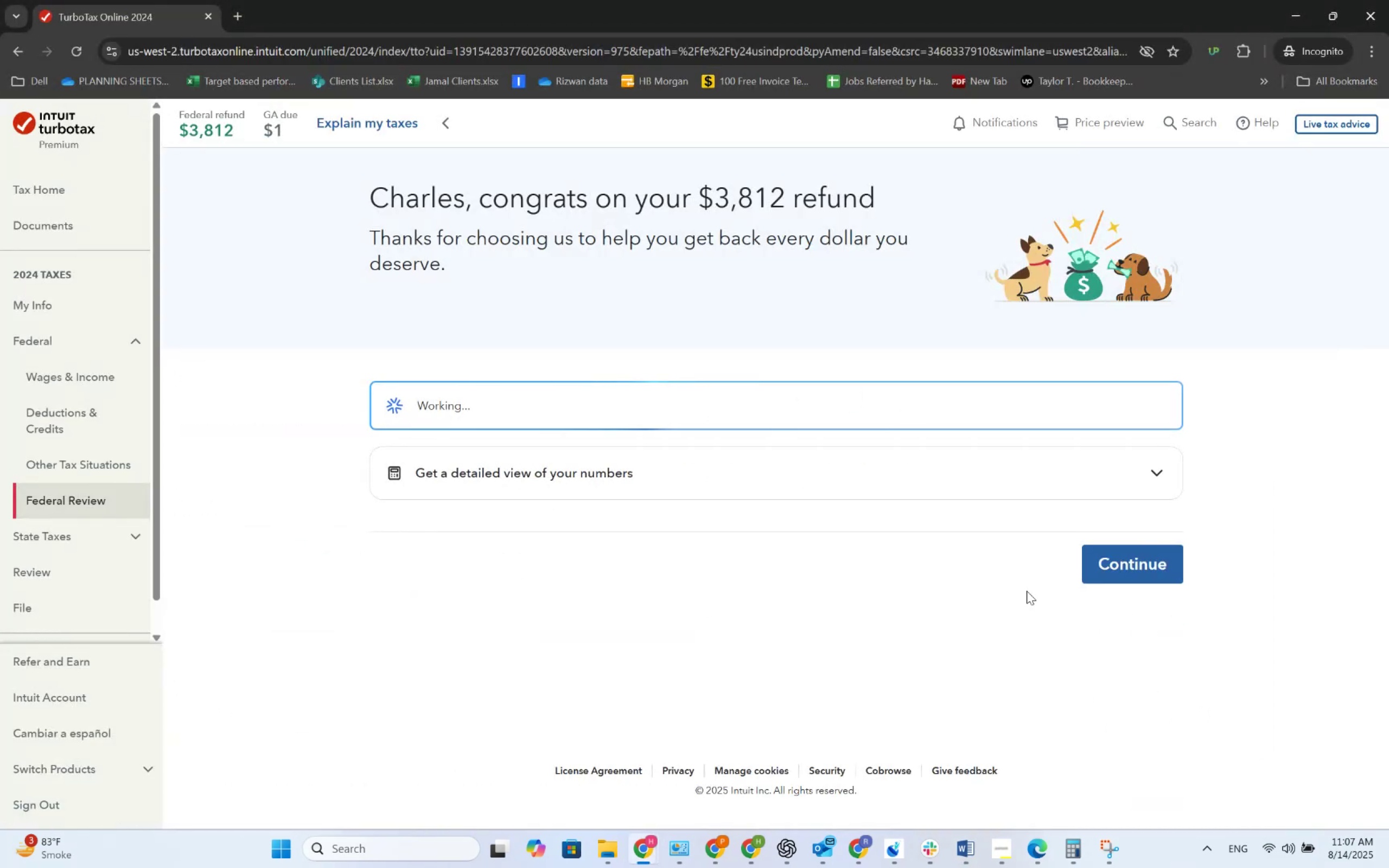 
left_click([1057, 460])
 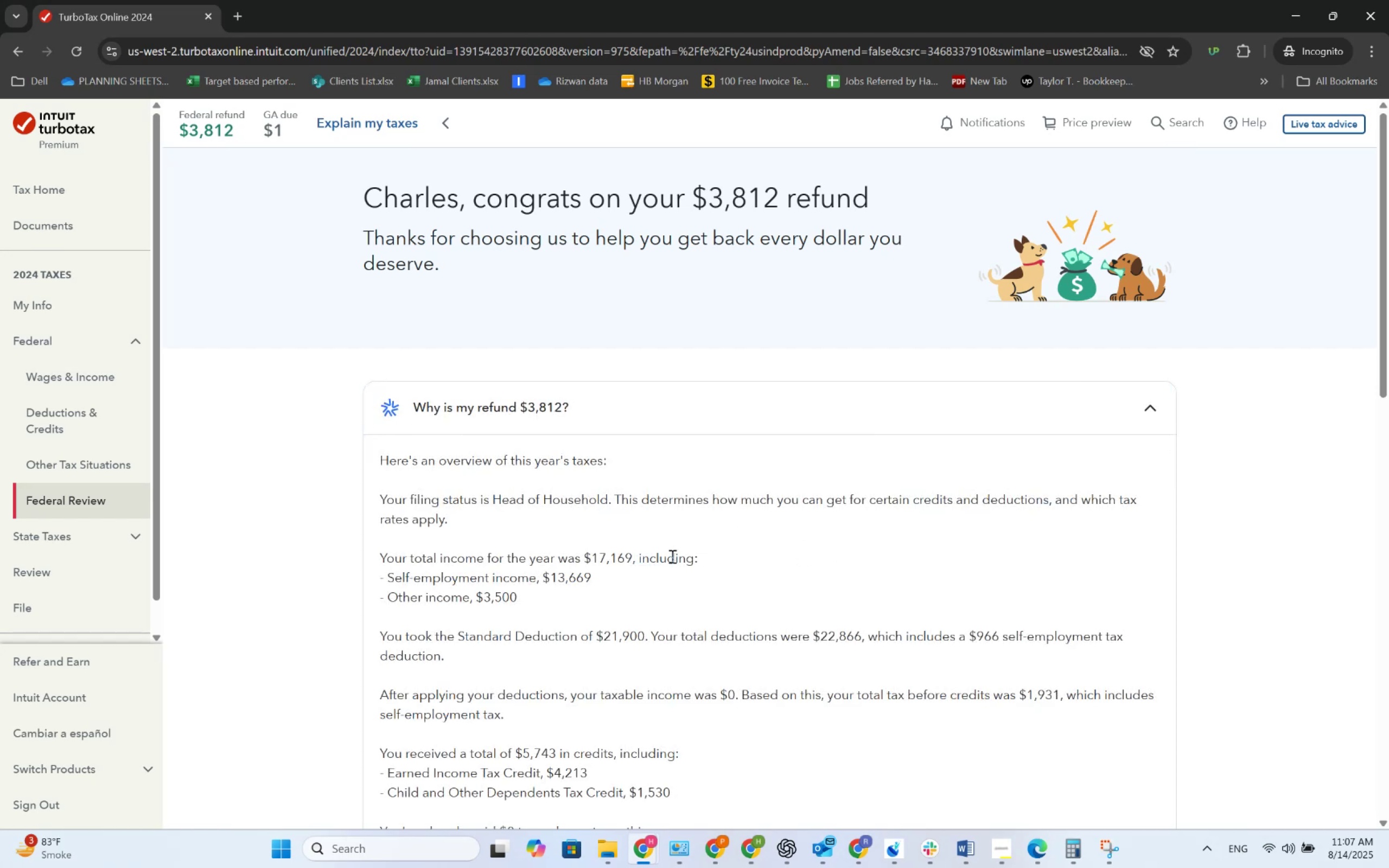 
wait(6.01)
 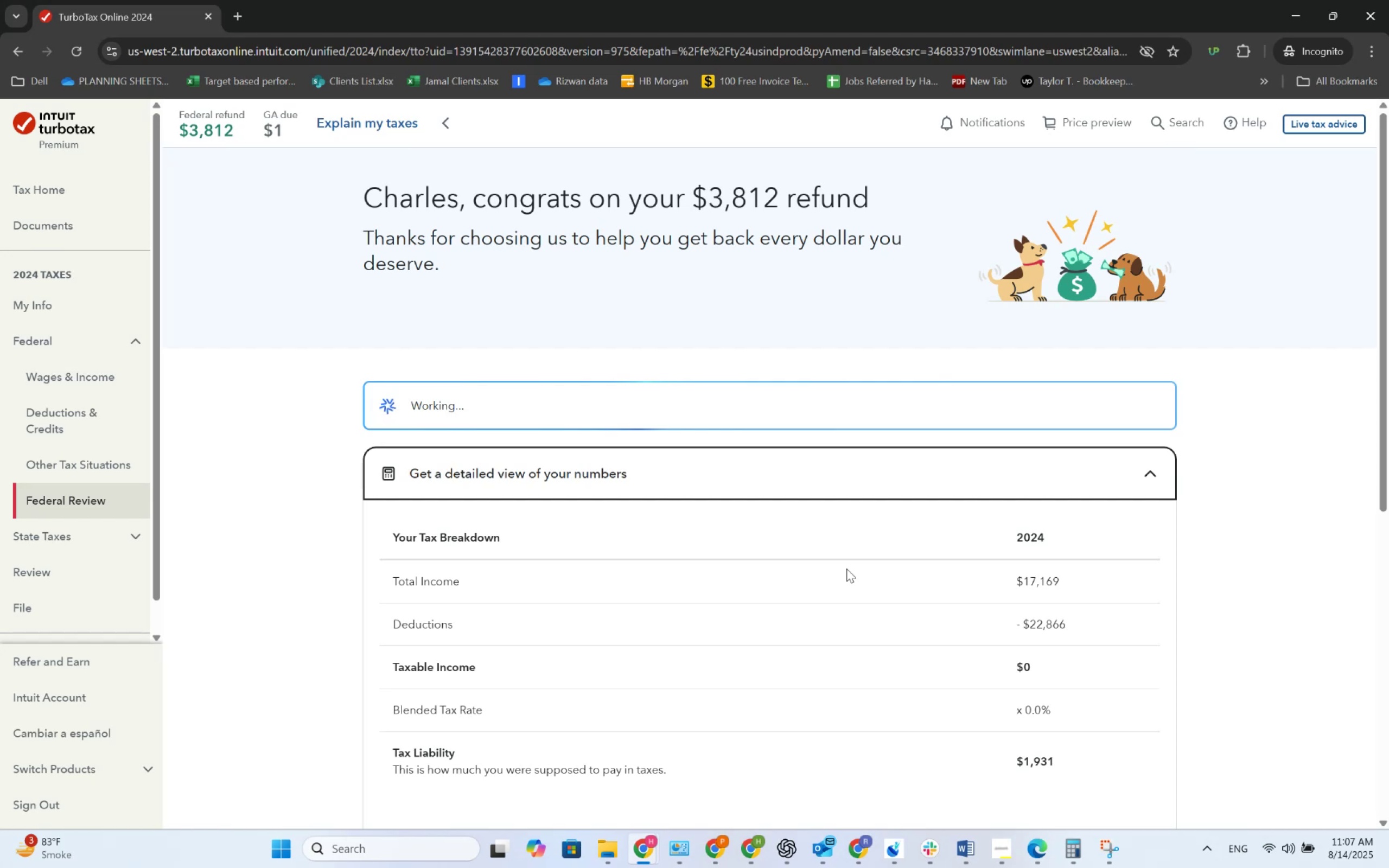 
key(Alt+AltLeft)
 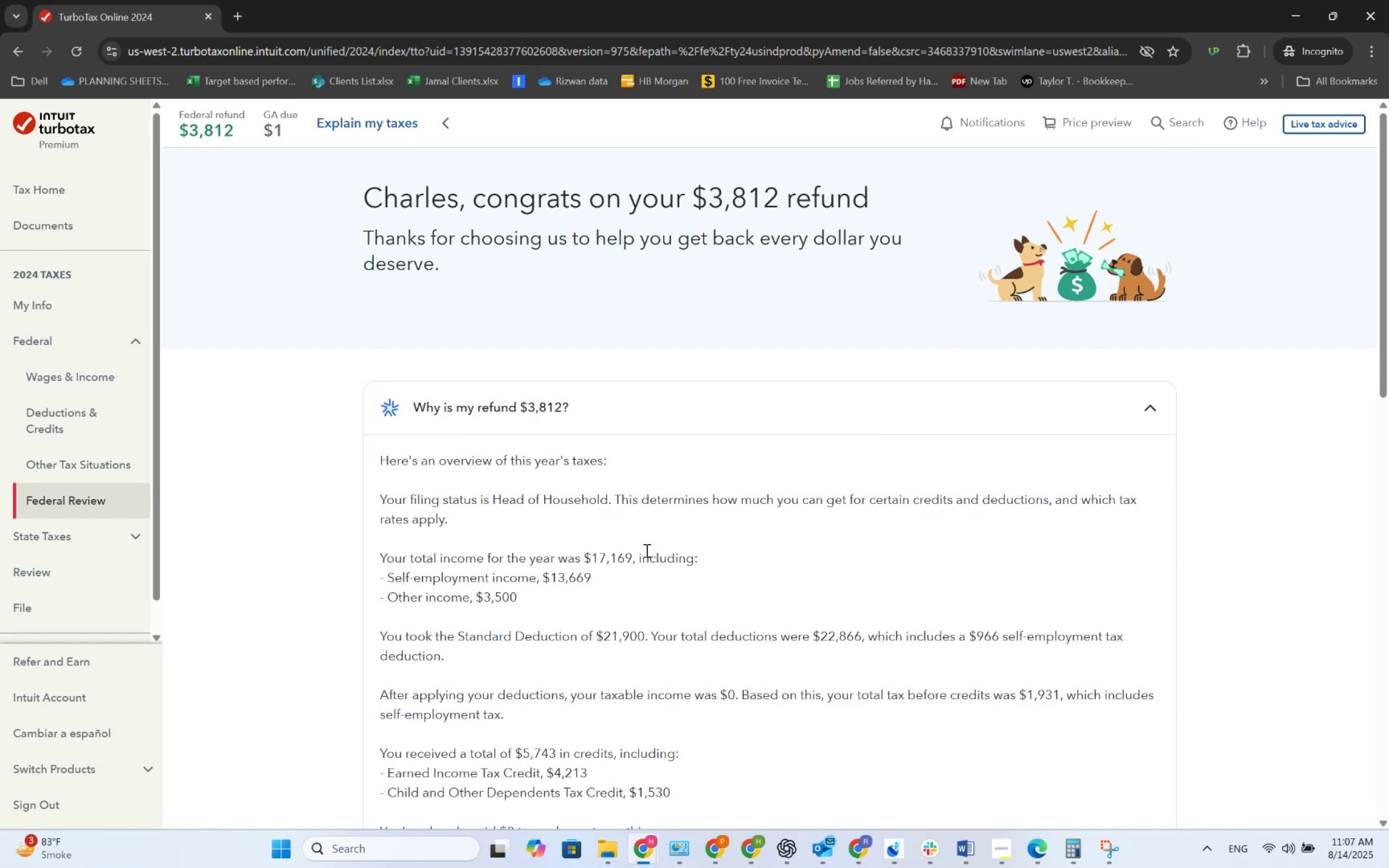 
key(Alt+Tab)
 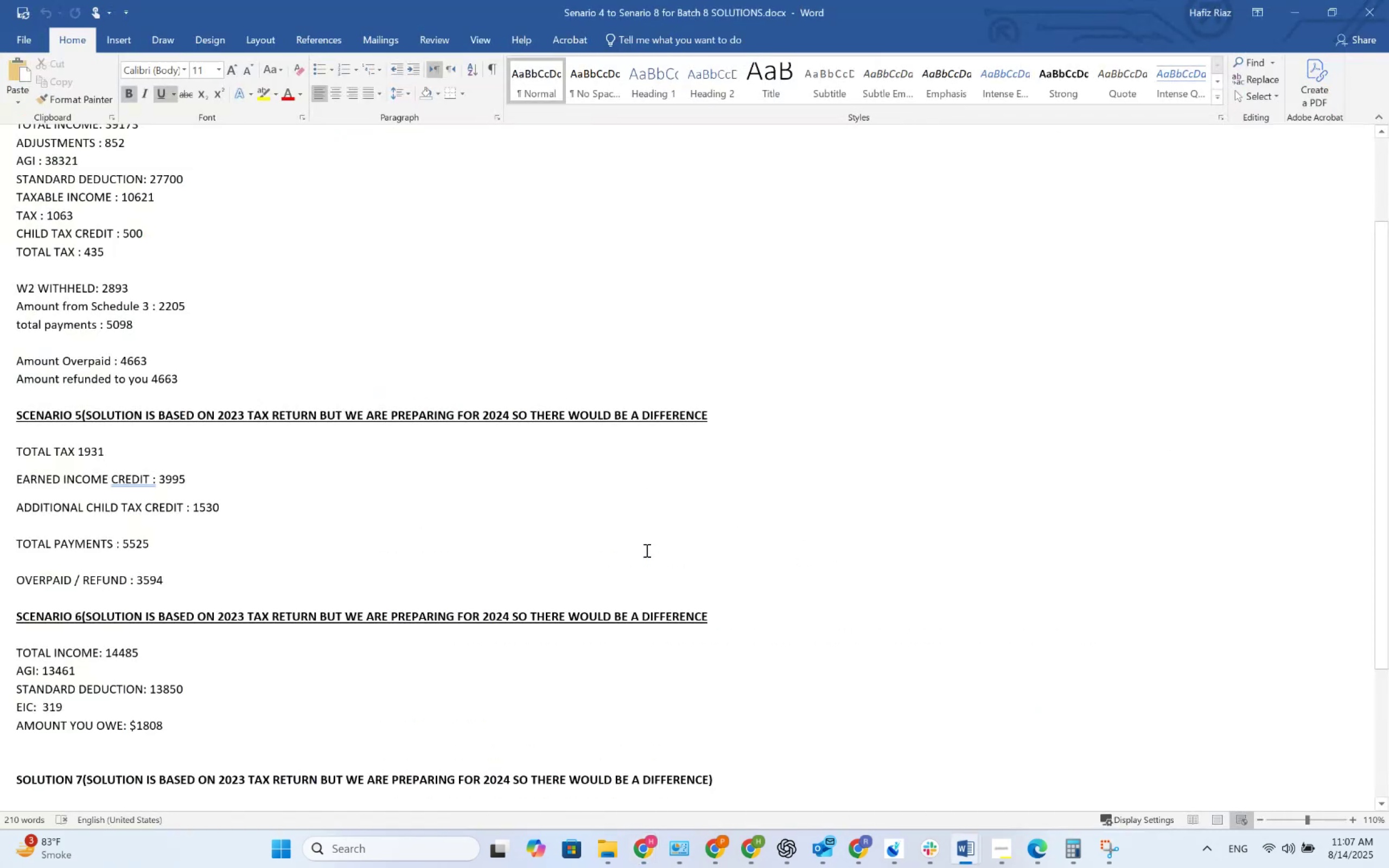 
key(Alt+AltLeft)
 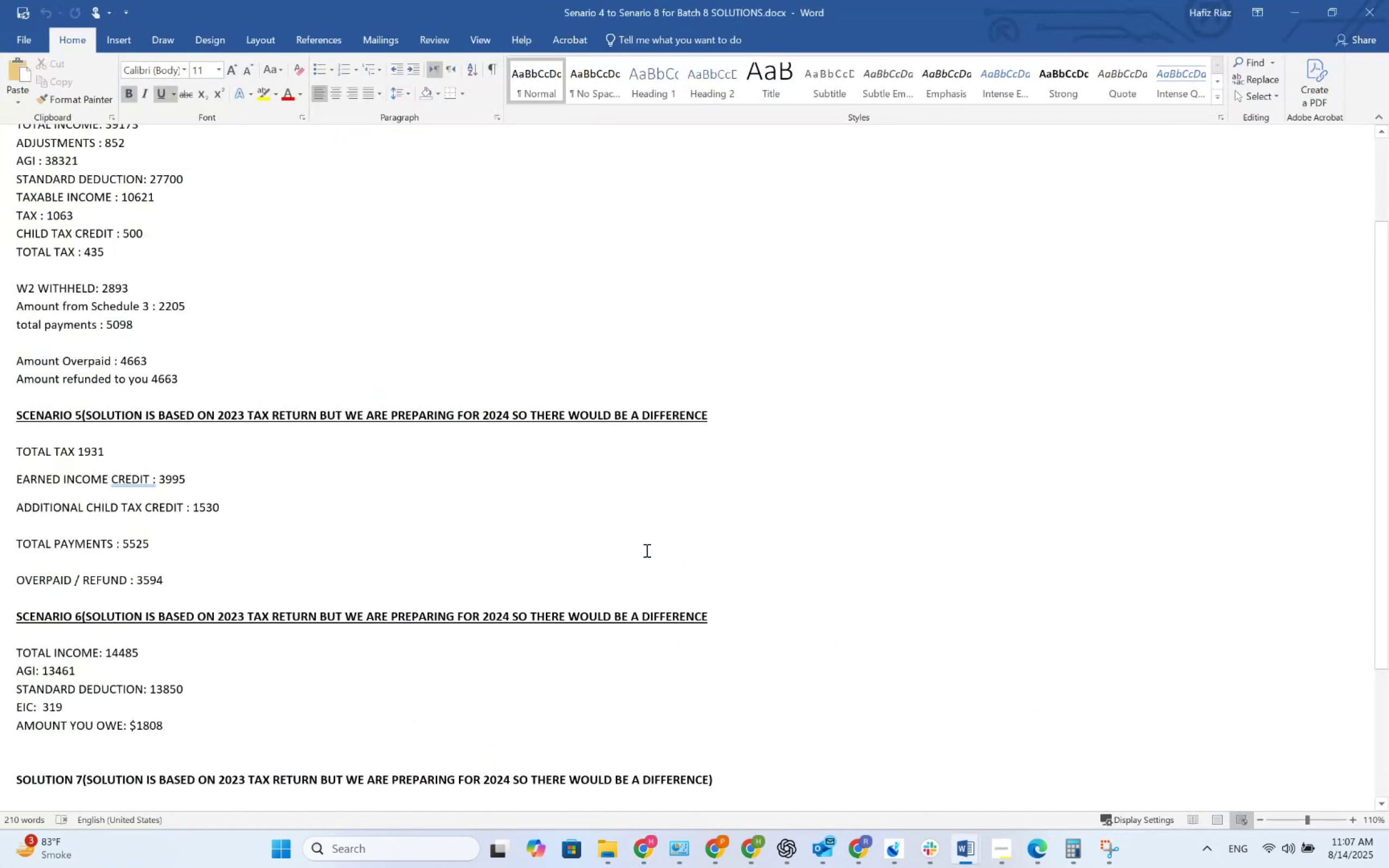 
key(Alt+Tab)
 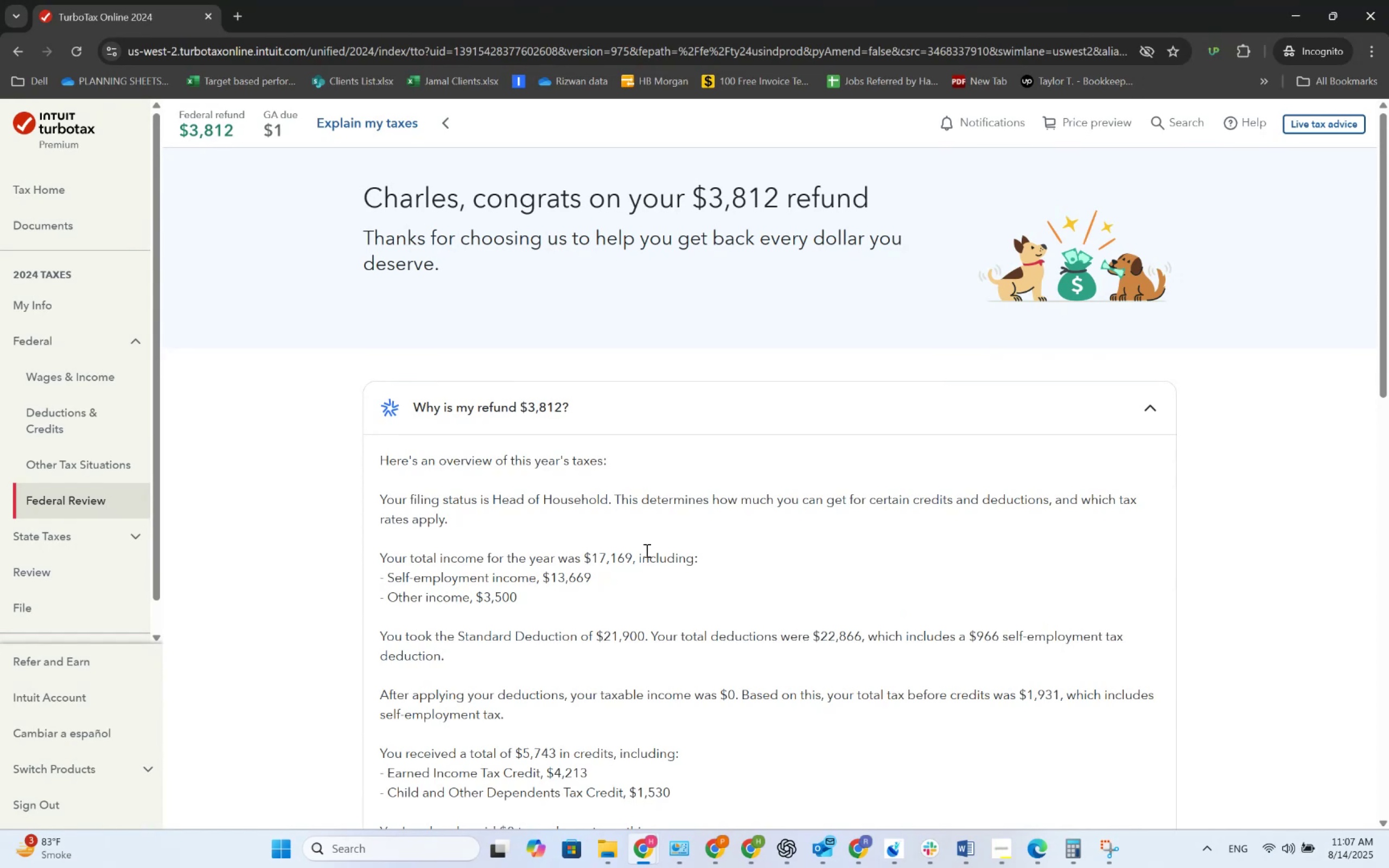 
wait(10.51)
 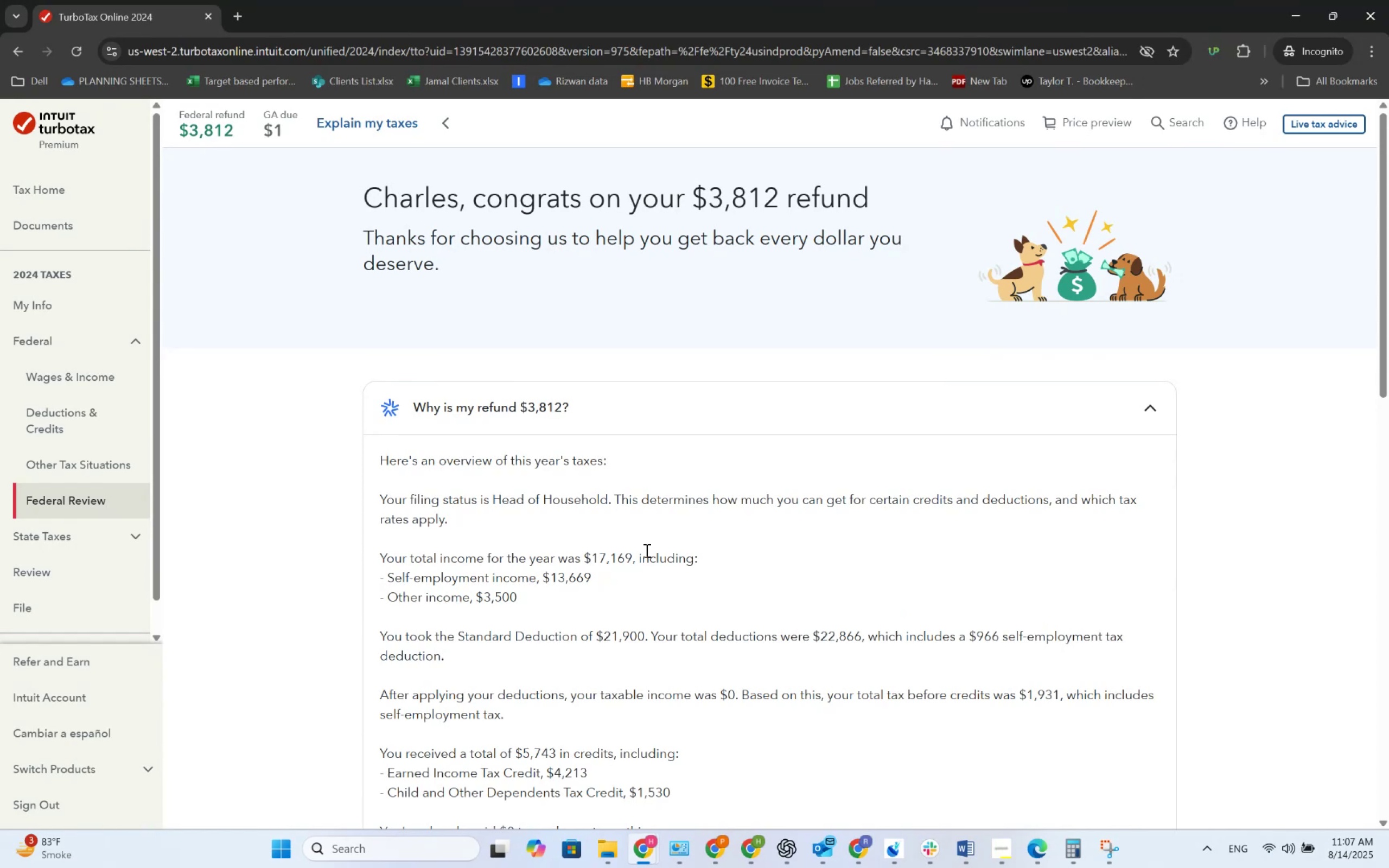 
scroll: coordinate [641, 584], scroll_direction: down, amount: 5.0
 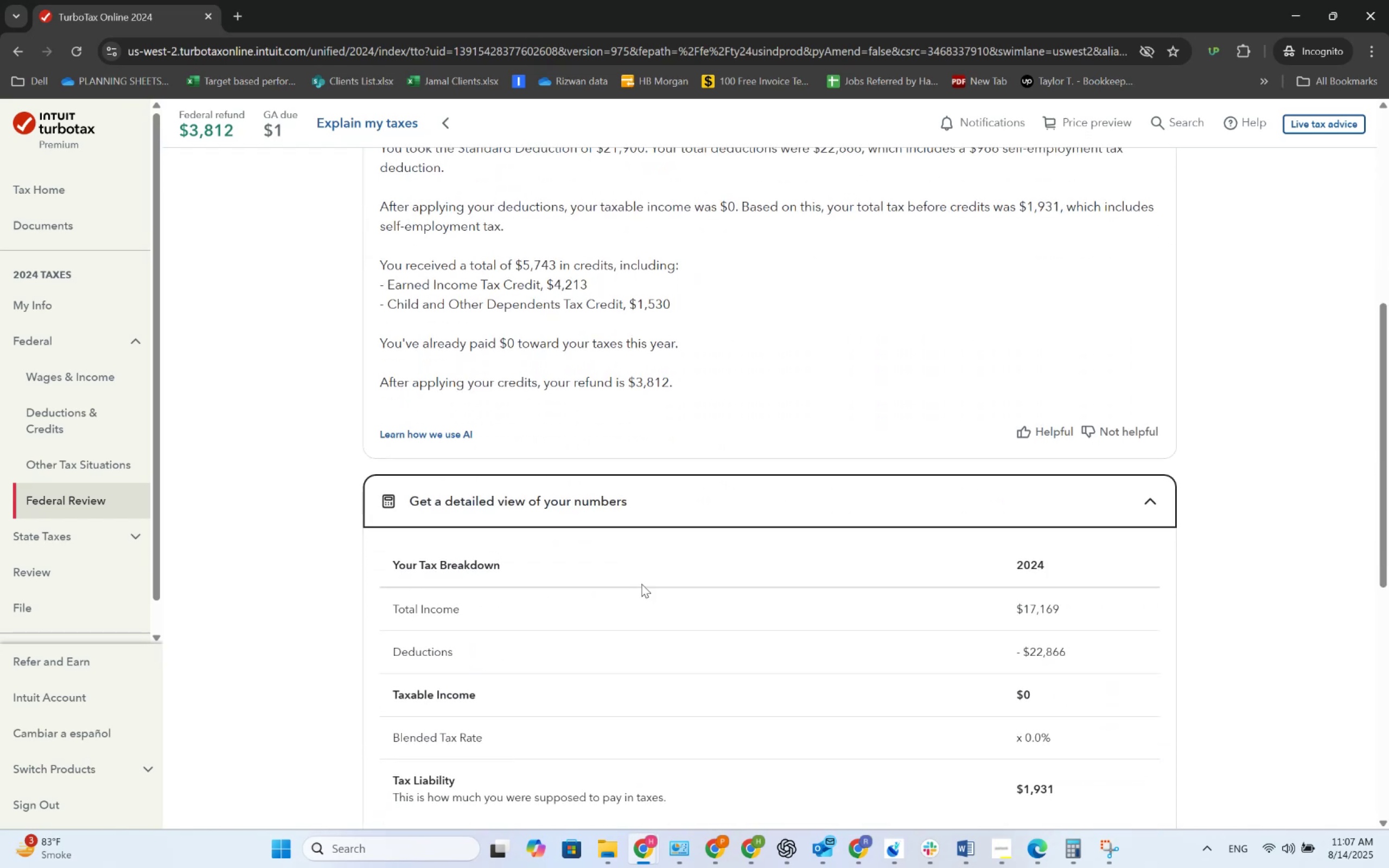 
scroll: coordinate [641, 584], scroll_direction: up, amount: 2.0
 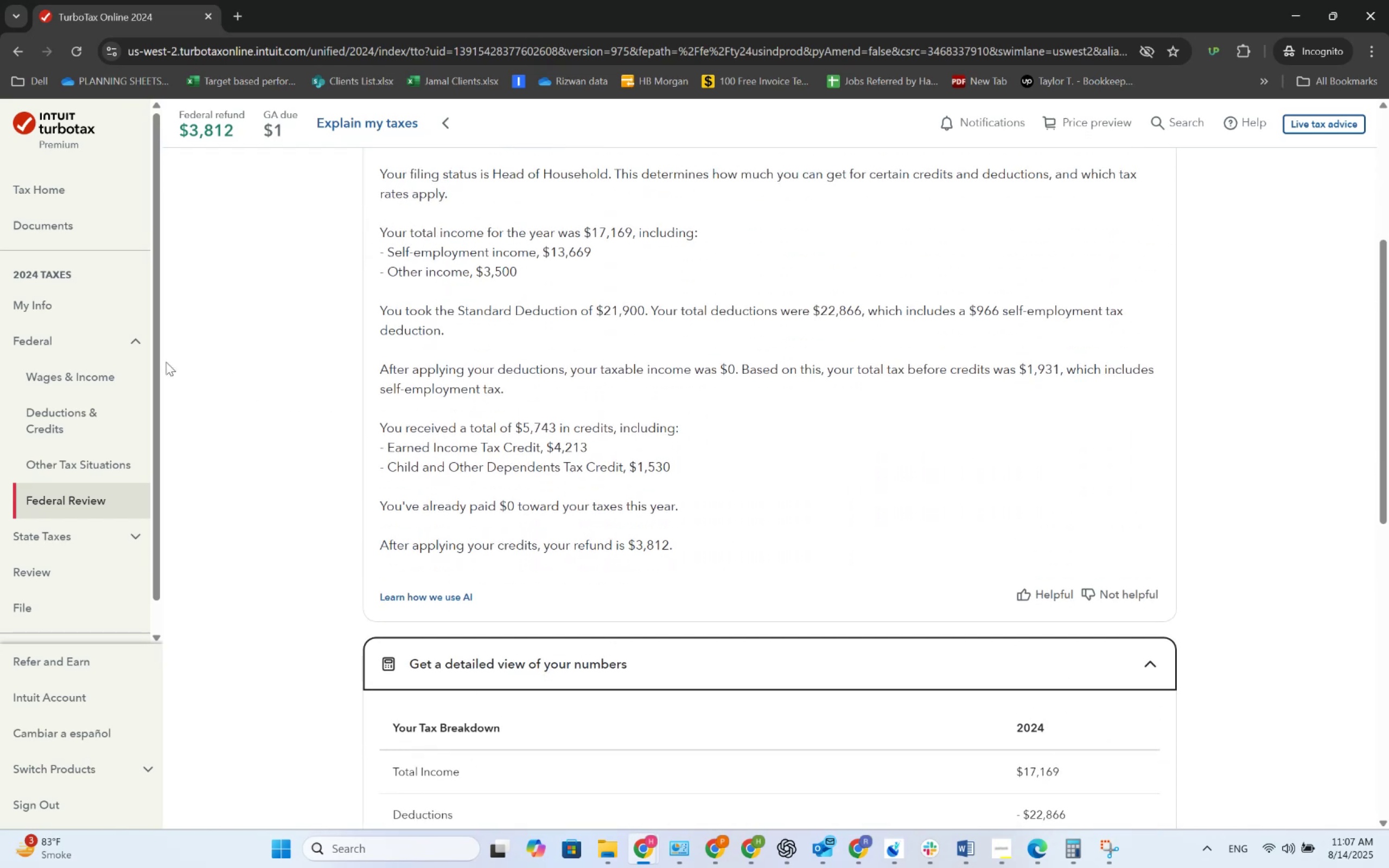 
left_click([79, 375])
 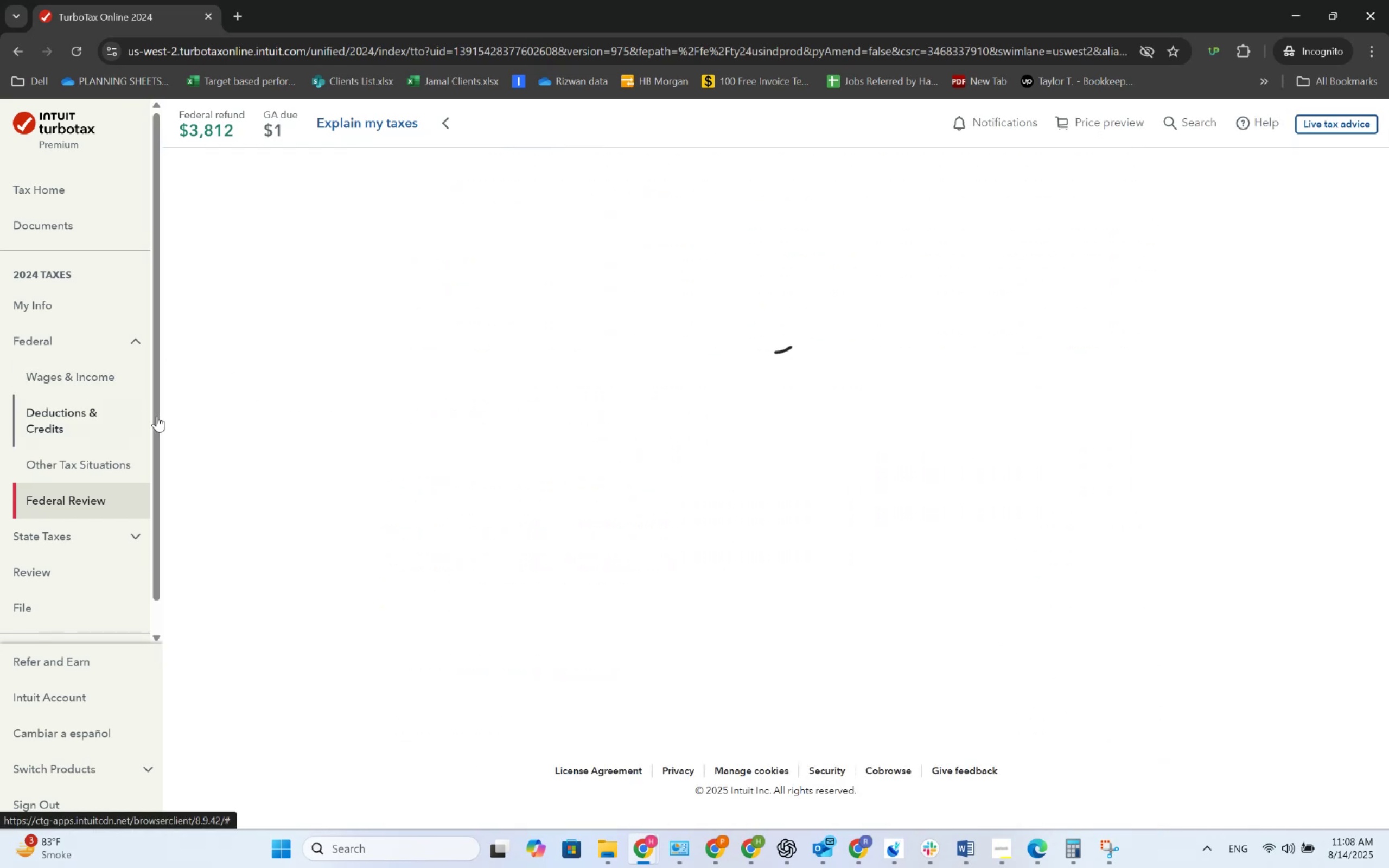 
mouse_move([275, 422])
 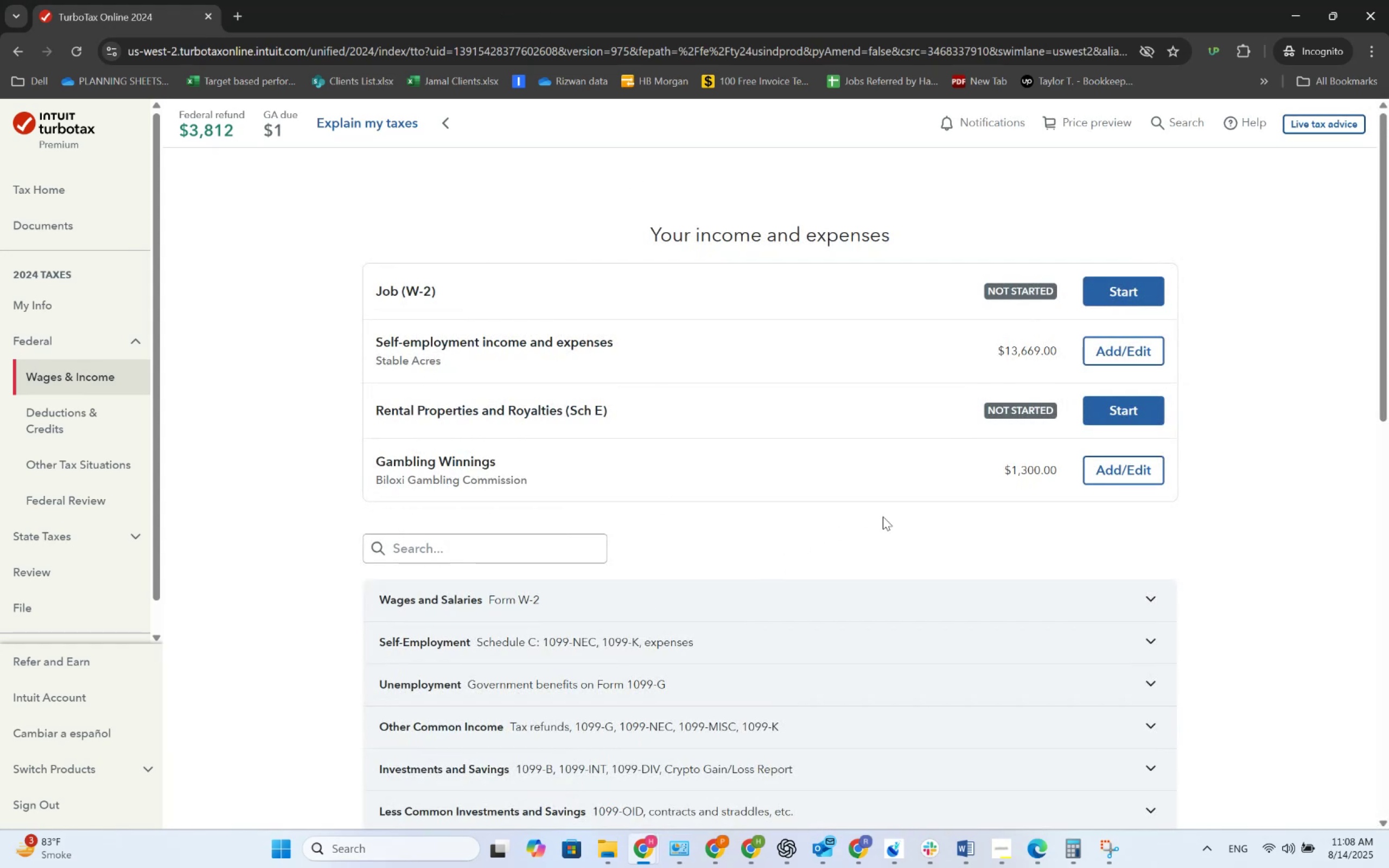 
scroll: coordinate [799, 458], scroll_direction: down, amount: 9.0
 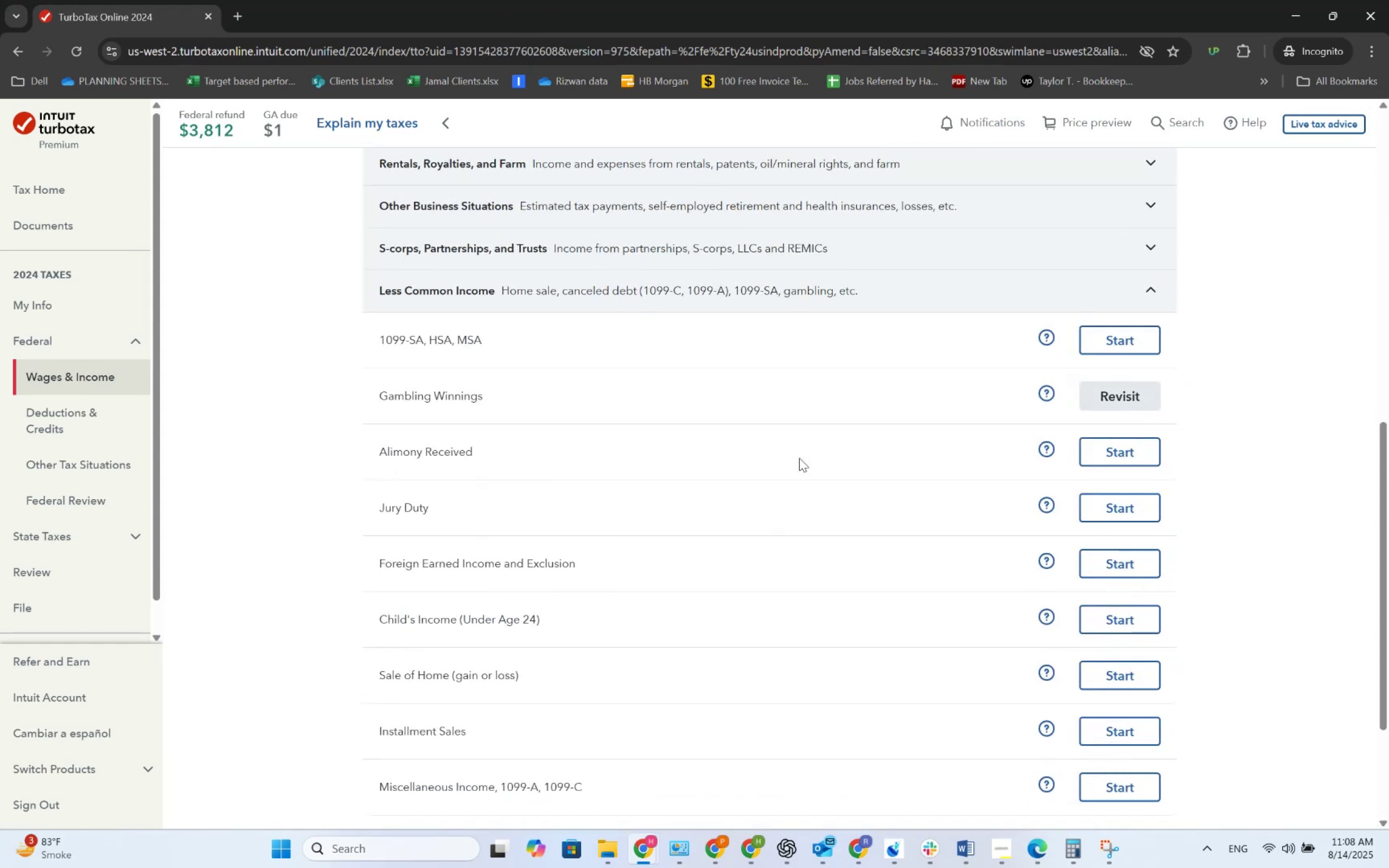 
scroll: coordinate [799, 458], scroll_direction: up, amount: 9.0
 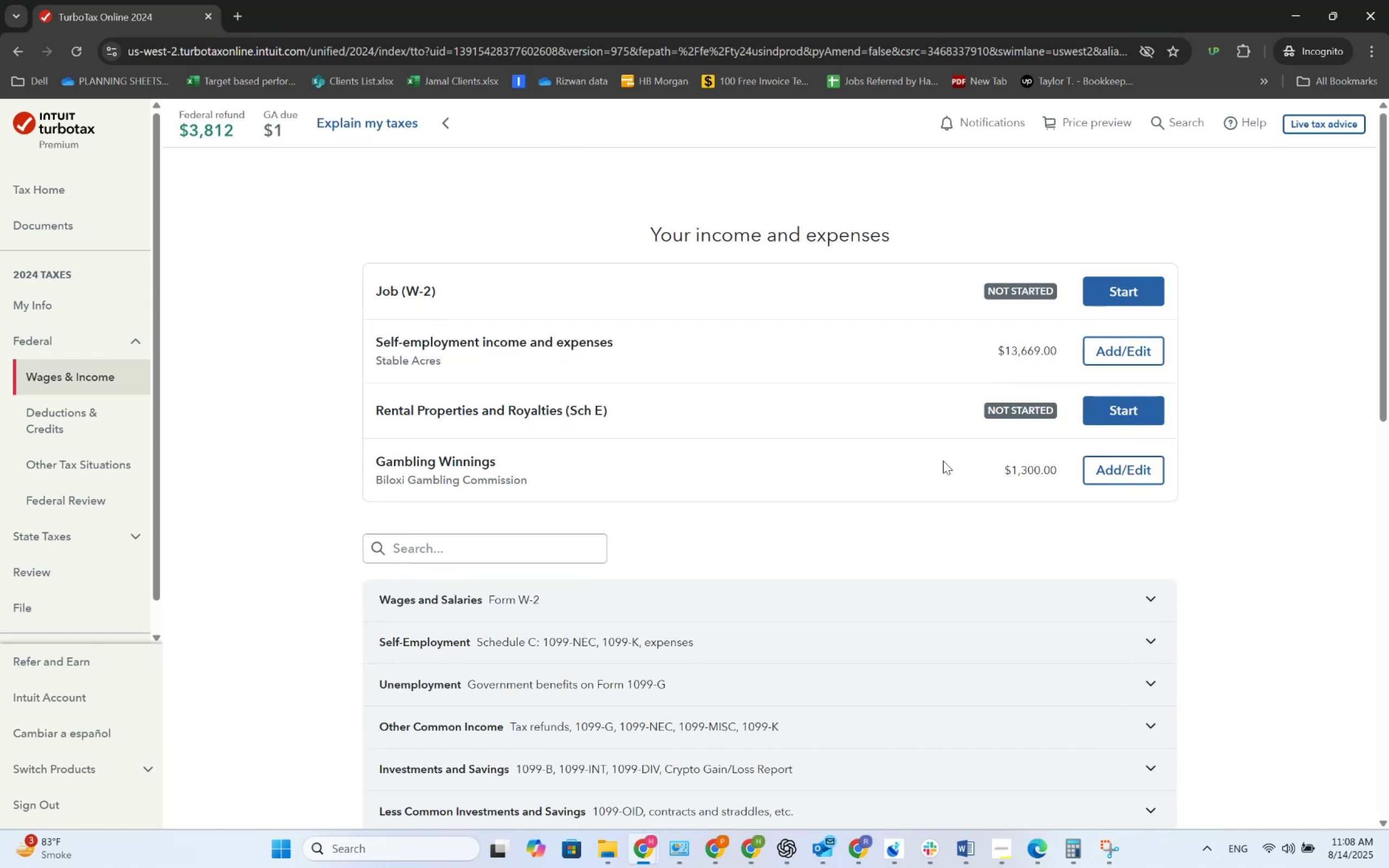 
left_click([1098, 461])
 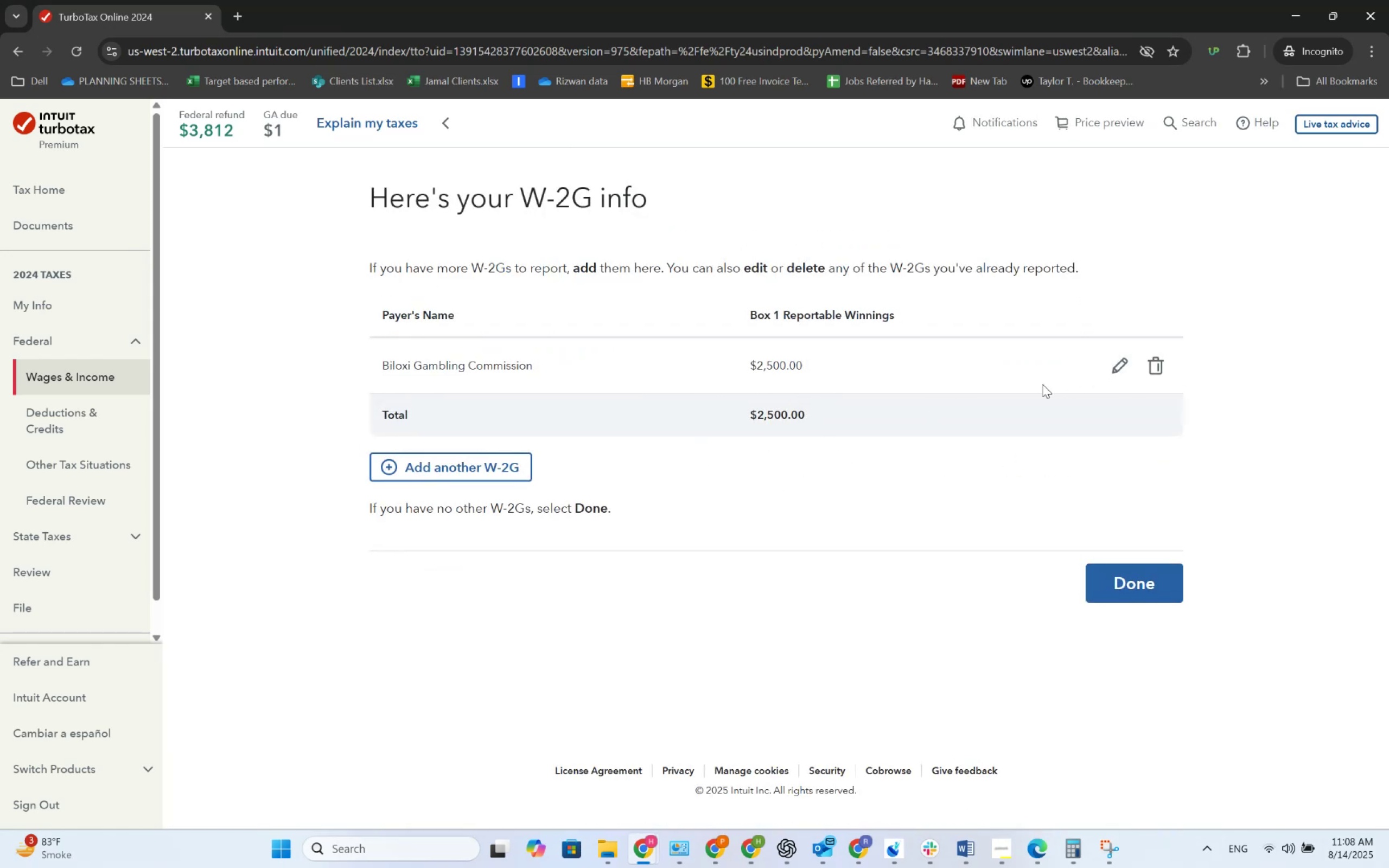 
wait(6.25)
 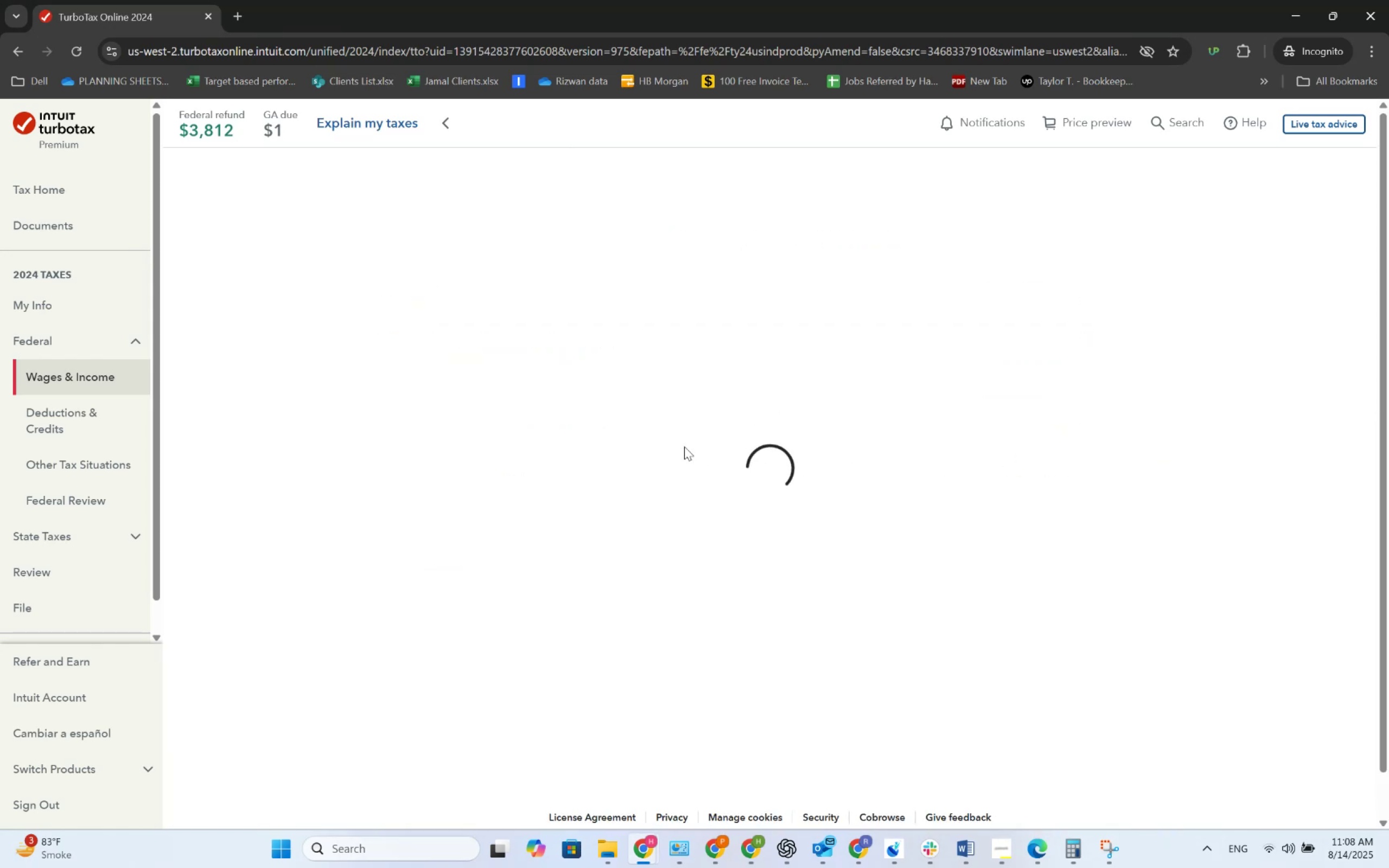 
left_click([1114, 363])
 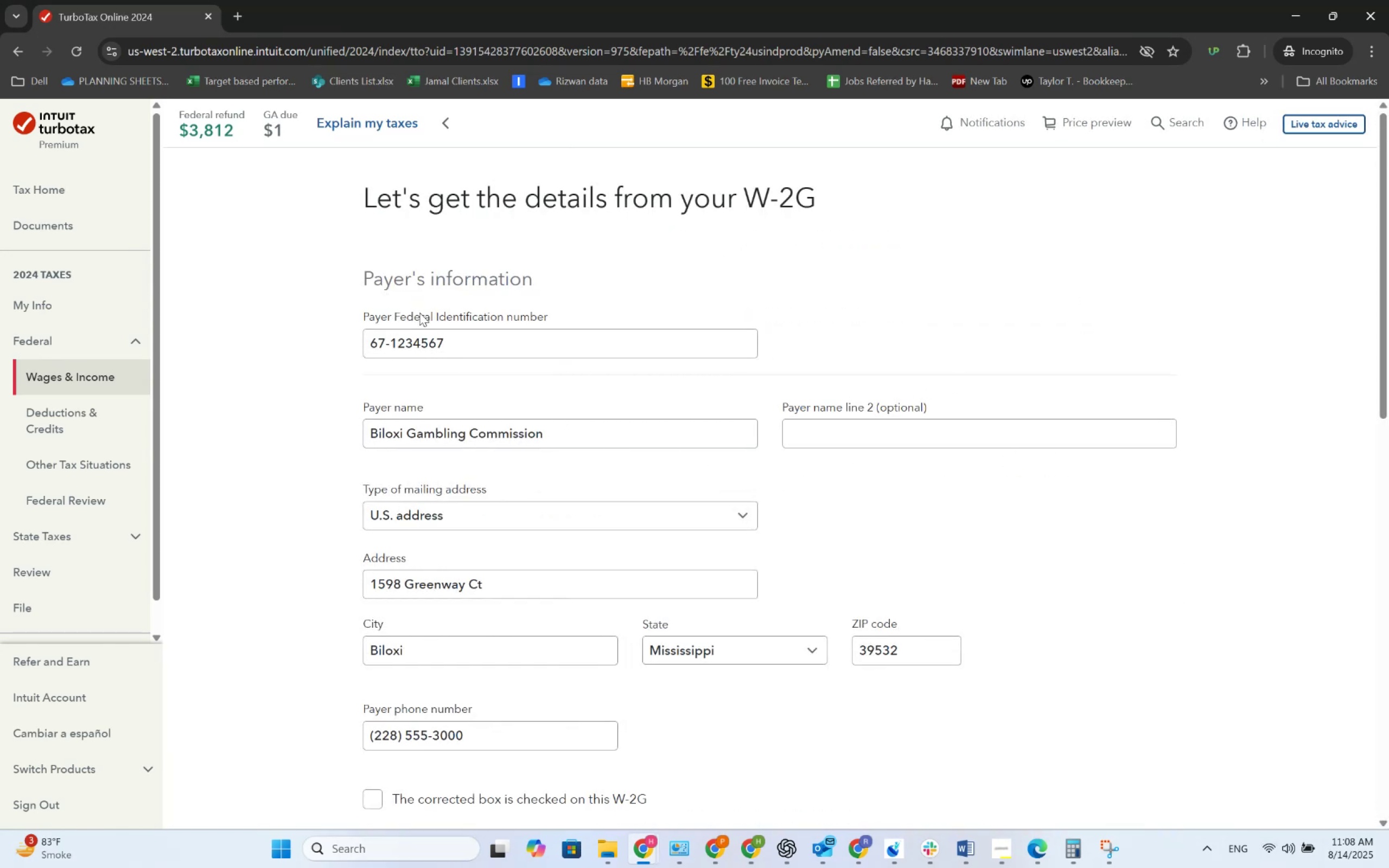 
scroll: coordinate [423, 320], scroll_direction: down, amount: 4.0
 